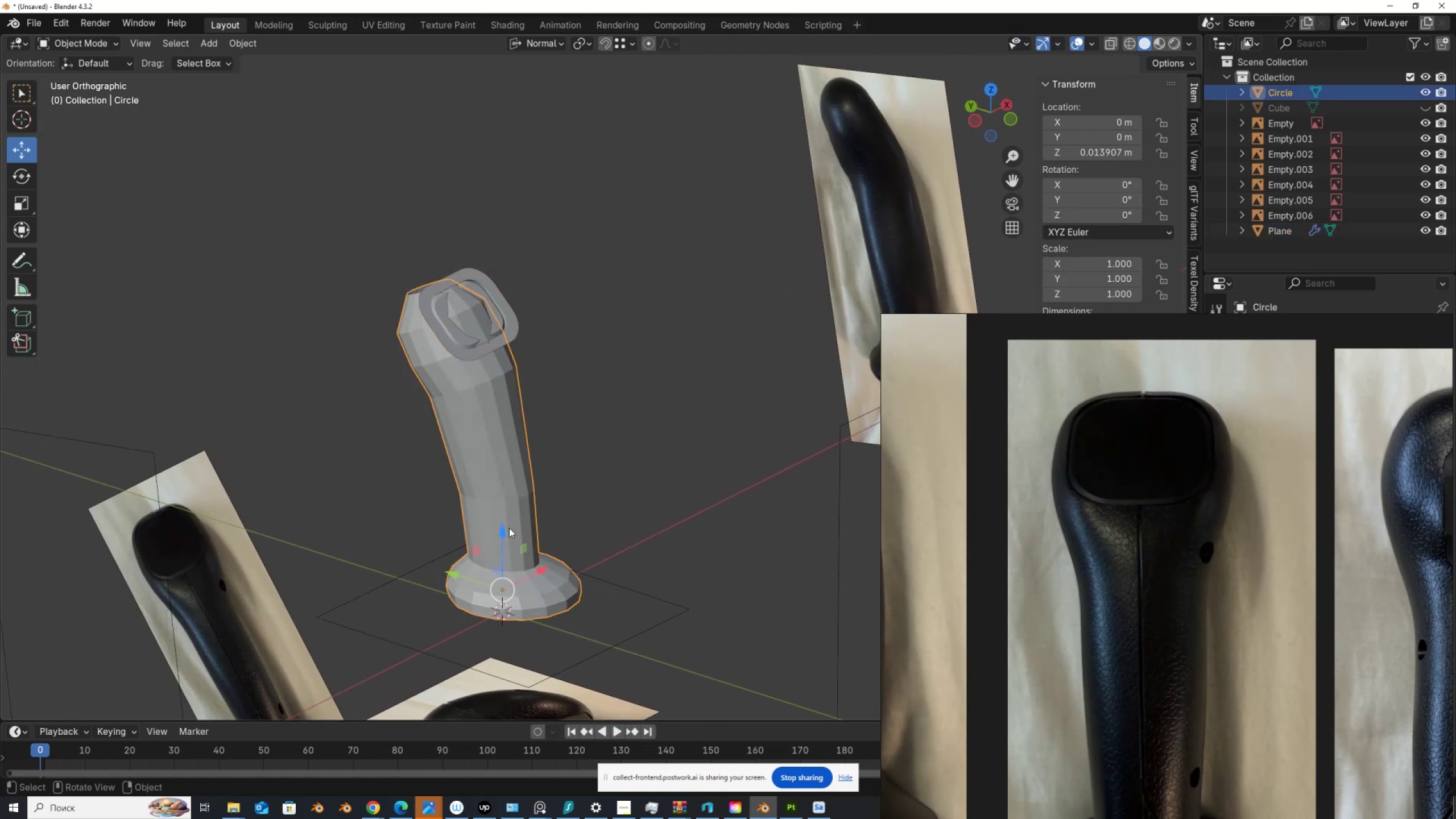 
scroll: coordinate [509, 528], scroll_direction: up, amount: 2.0
 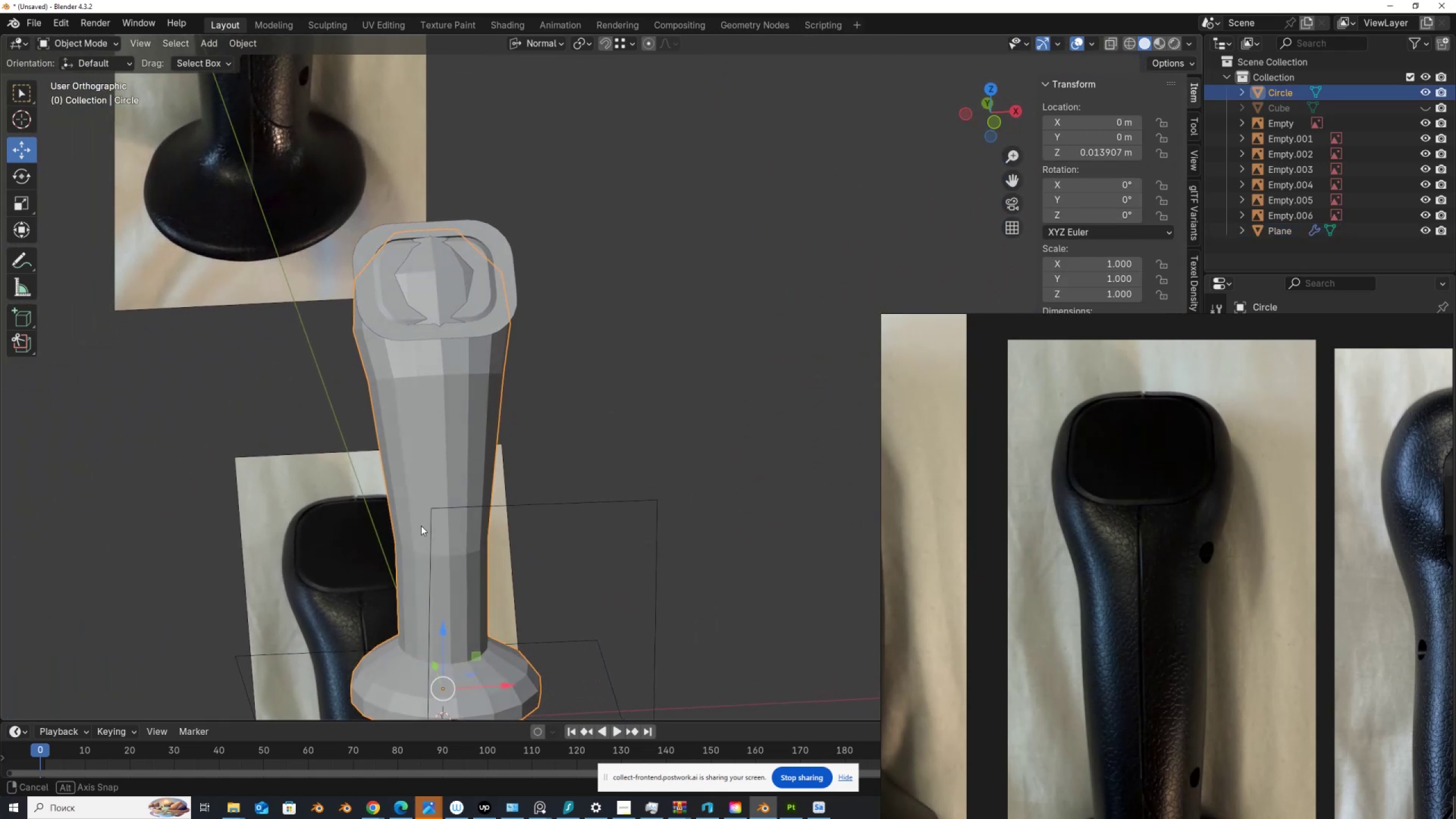 
hold_key(key=ShiftLeft, duration=0.54)
 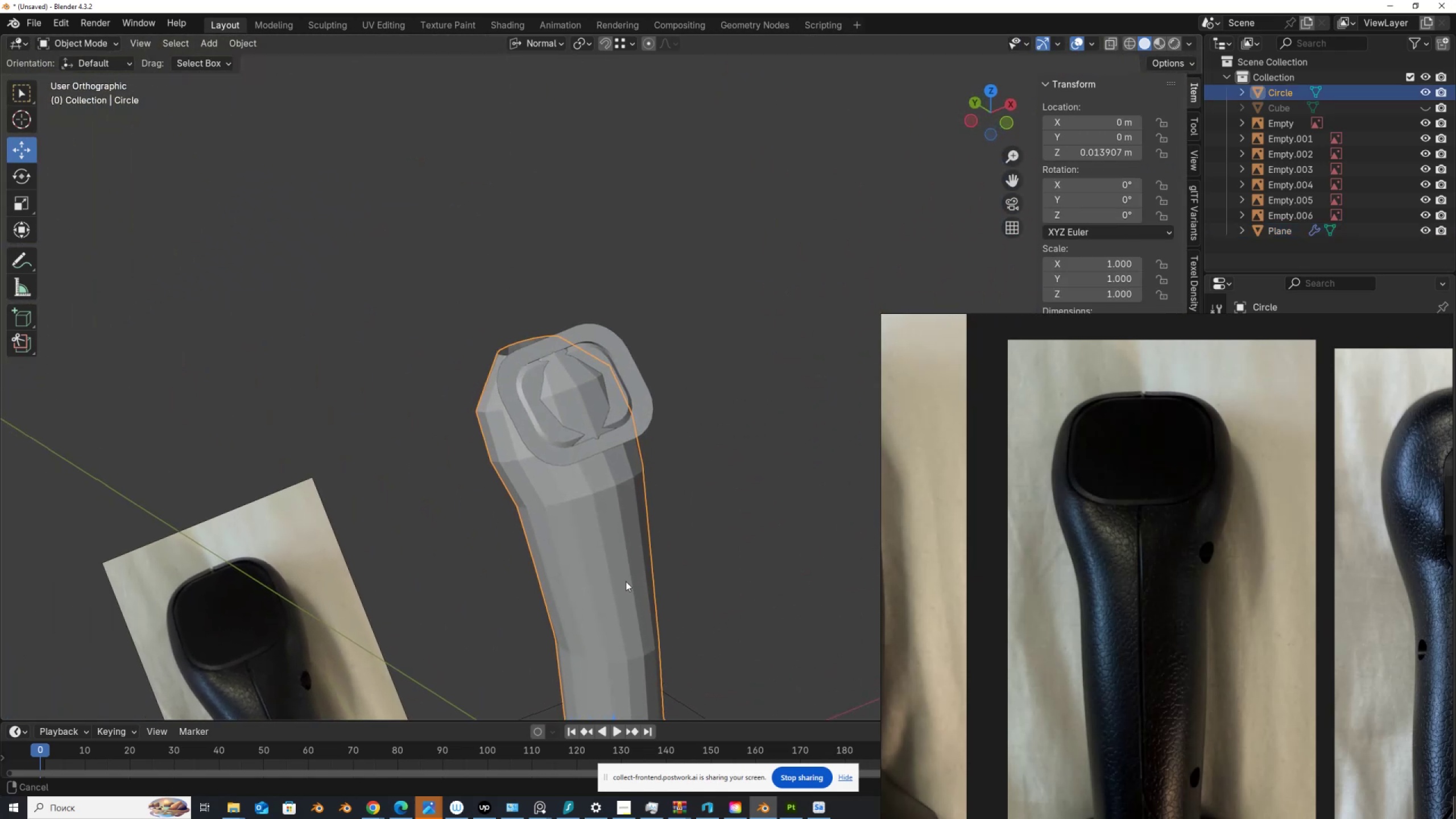 
scroll: coordinate [522, 447], scroll_direction: up, amount: 5.0
 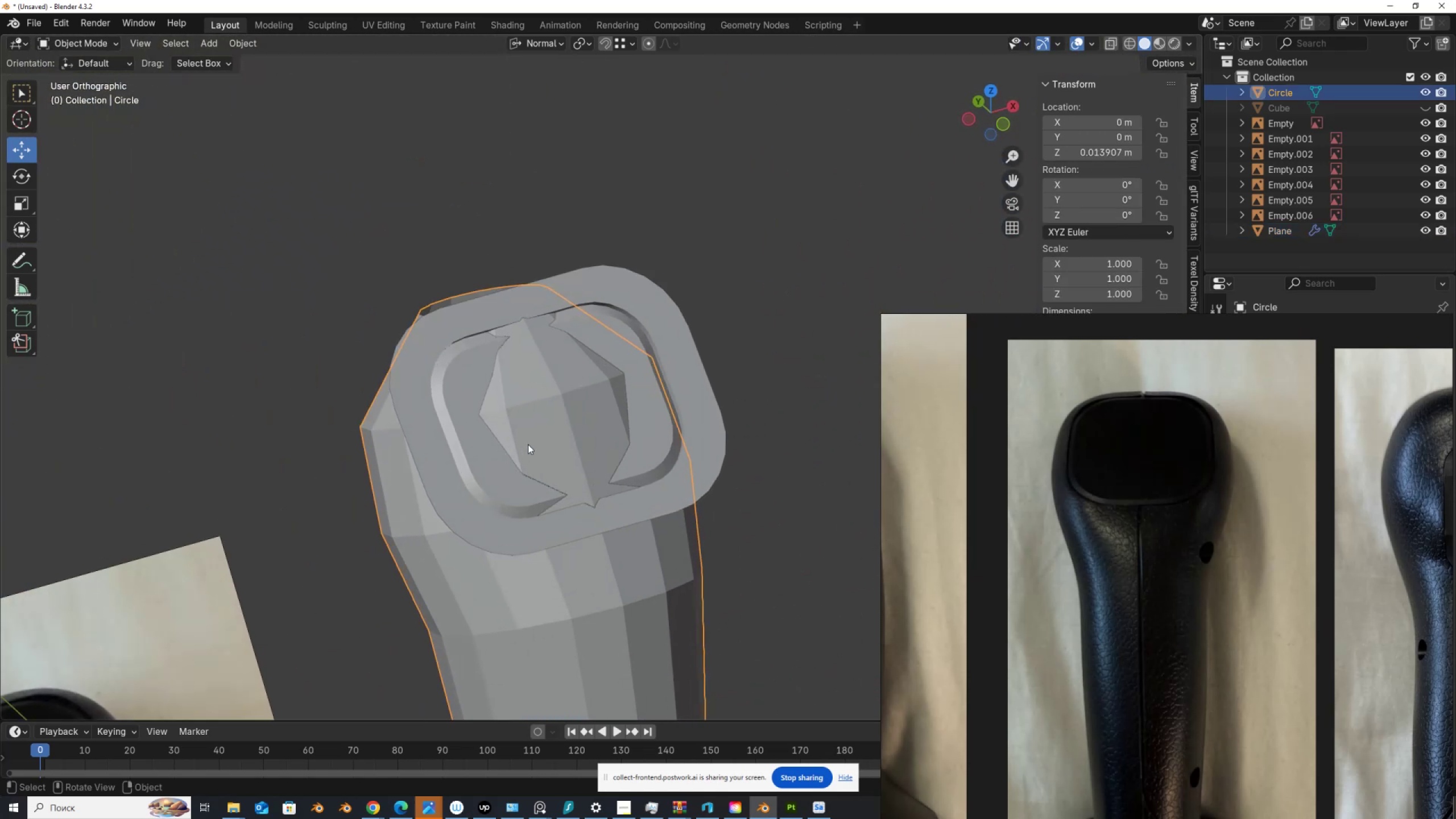 
key(Tab)
 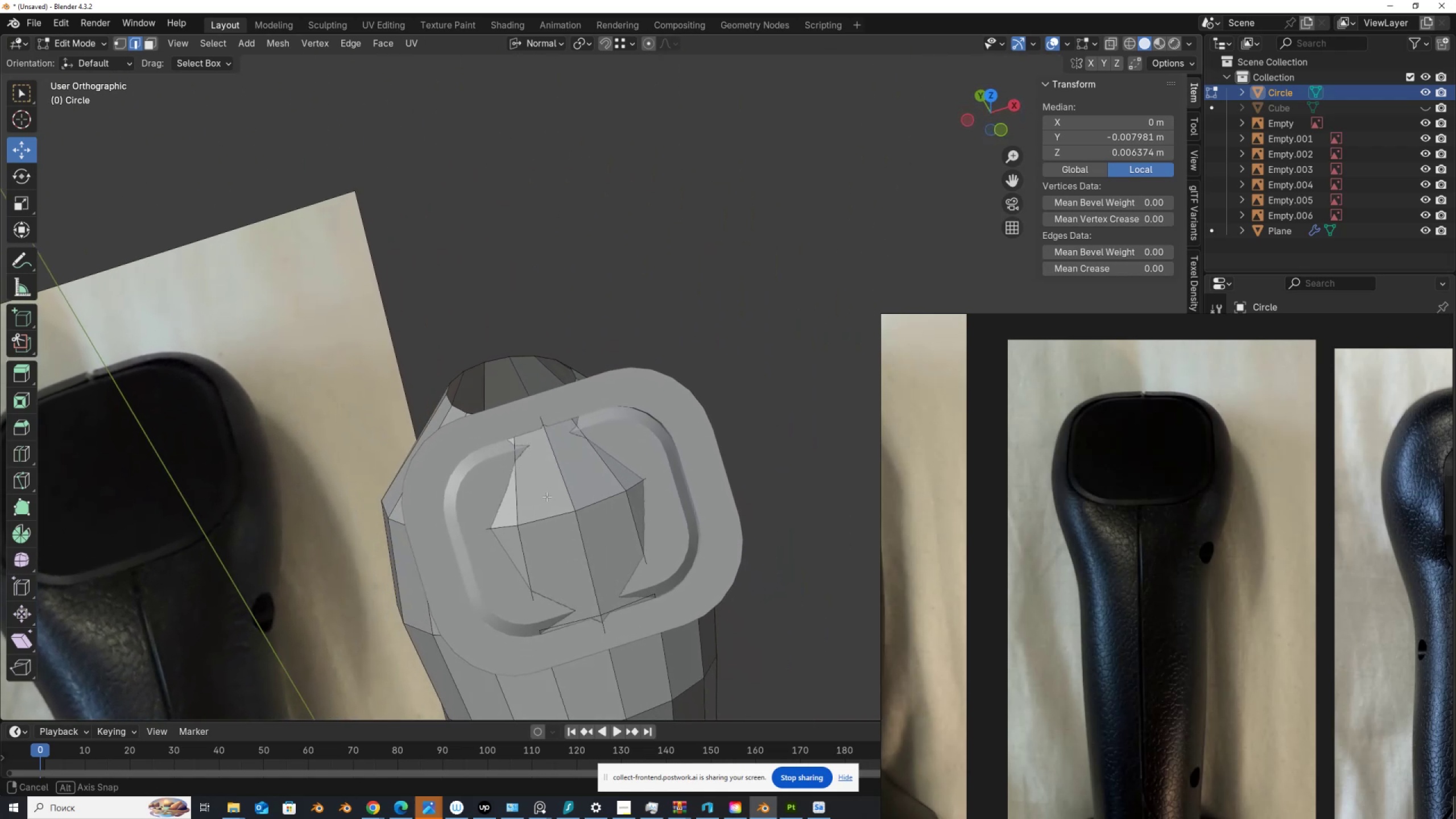 
scroll: coordinate [540, 487], scroll_direction: up, amount: 1.0
 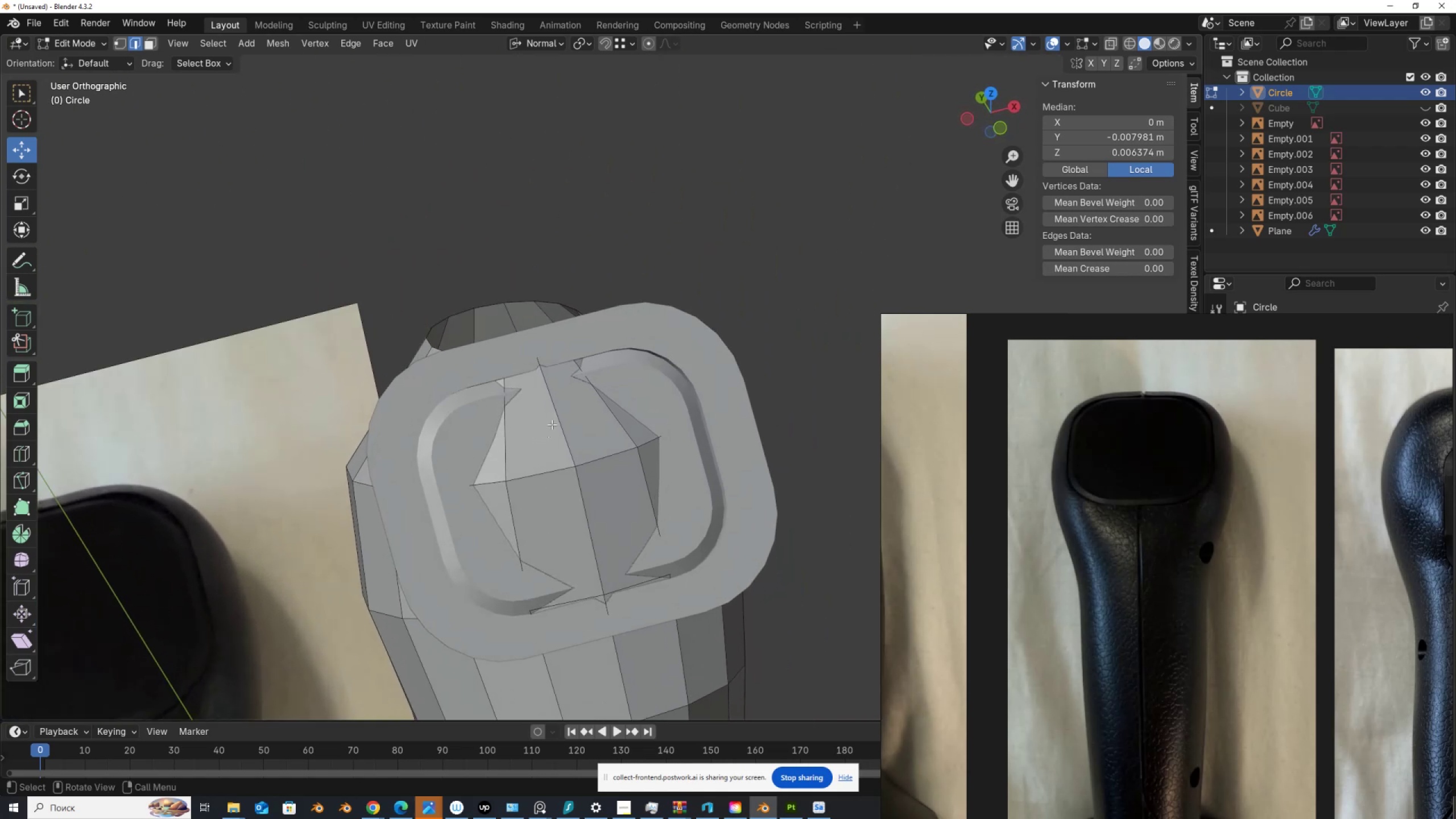 
key(Control+ControlLeft)
 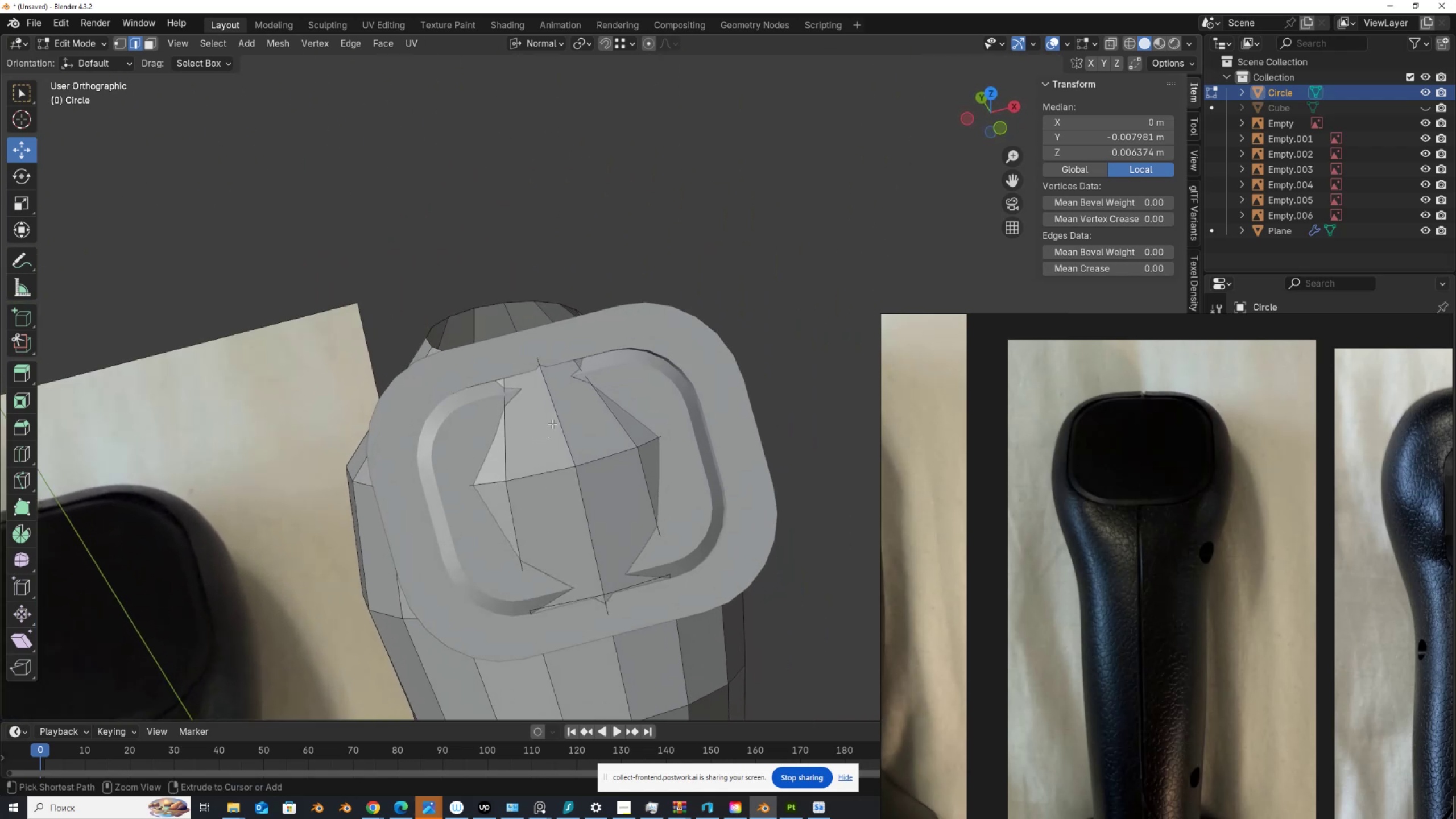 
scroll: coordinate [550, 433], scroll_direction: up, amount: 1.0
 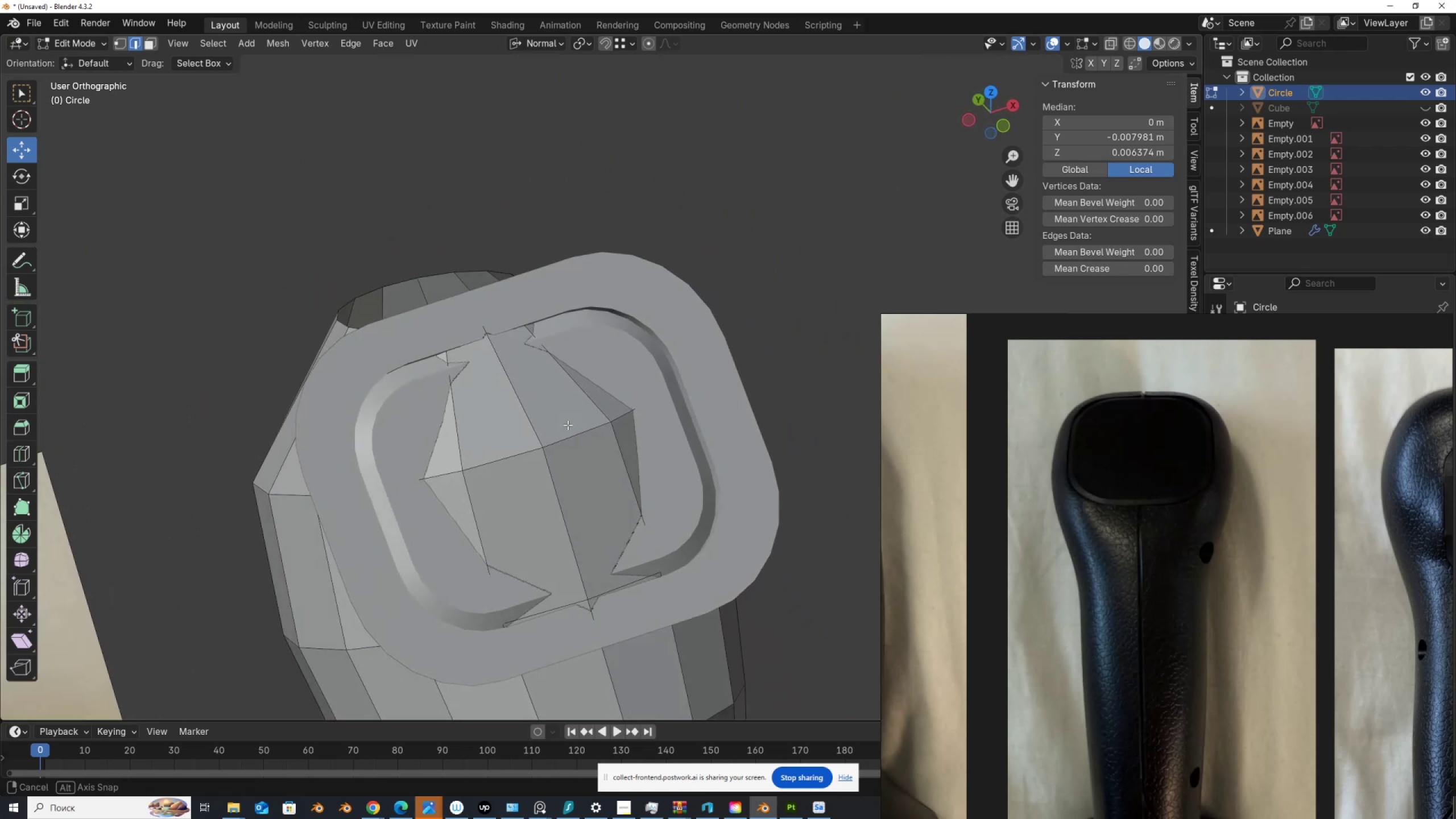 
key(Alt+Z)
 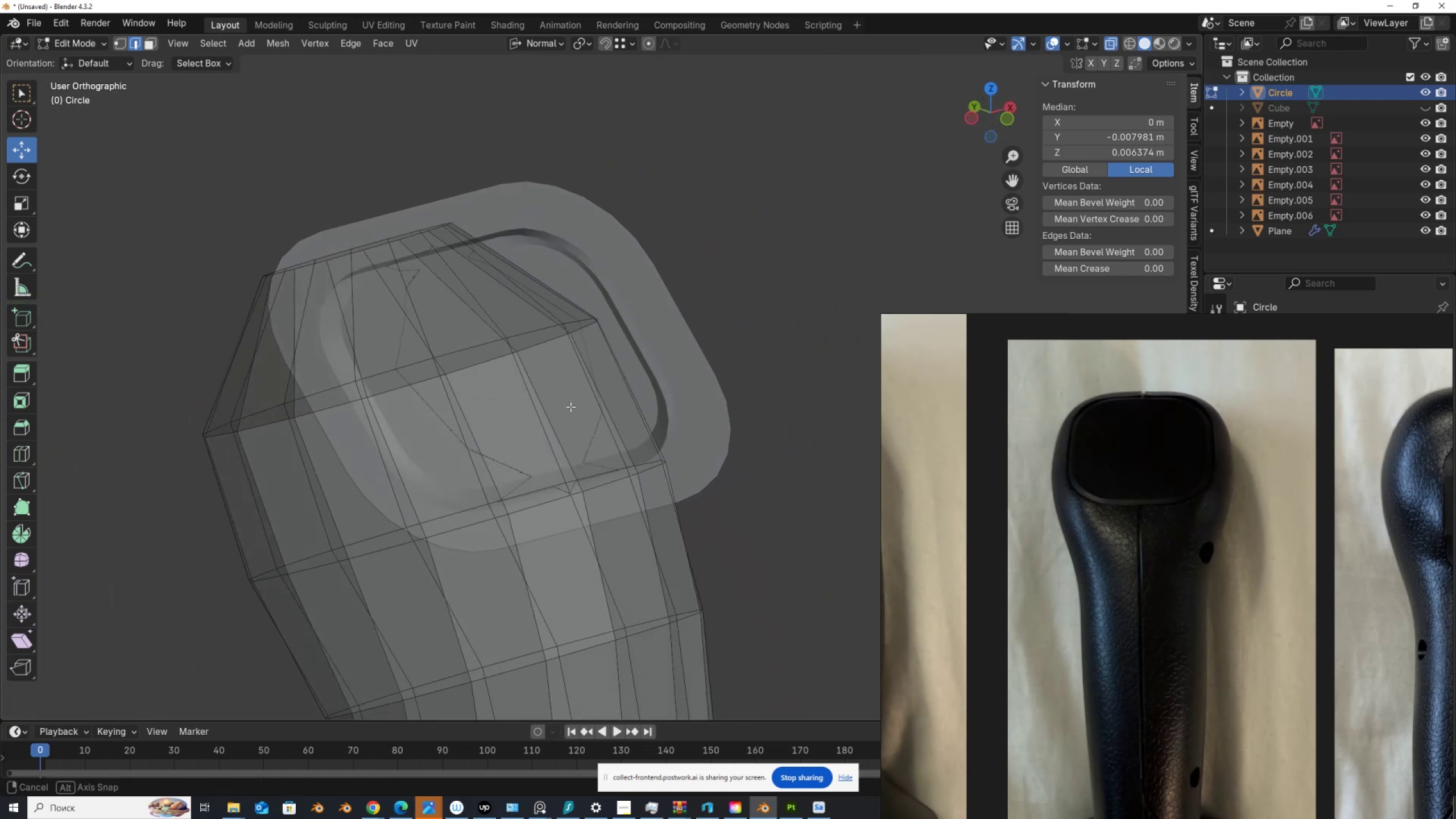 
key(Alt+AltLeft)
 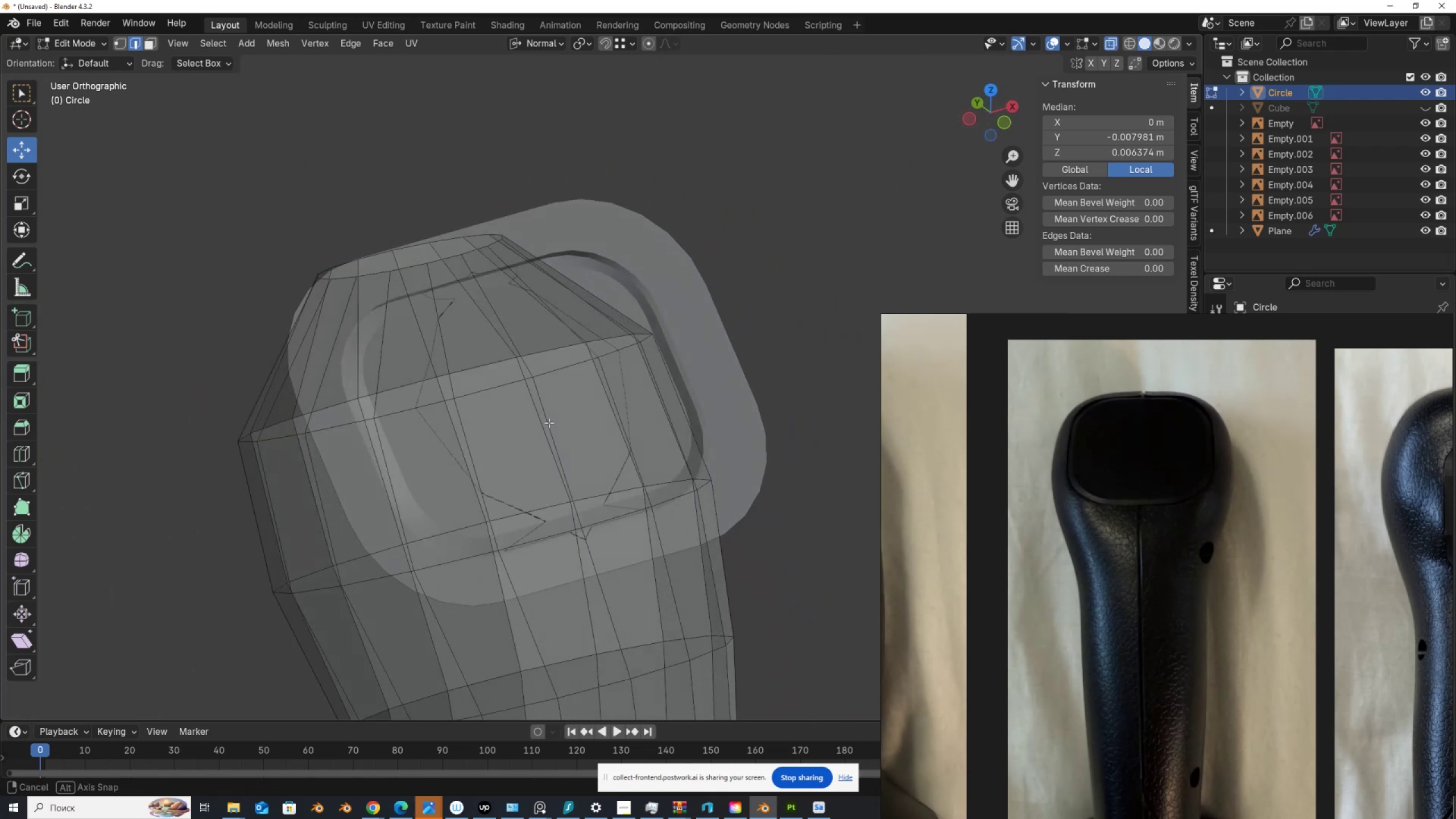 
hold_key(key=AltLeft, duration=0.99)
 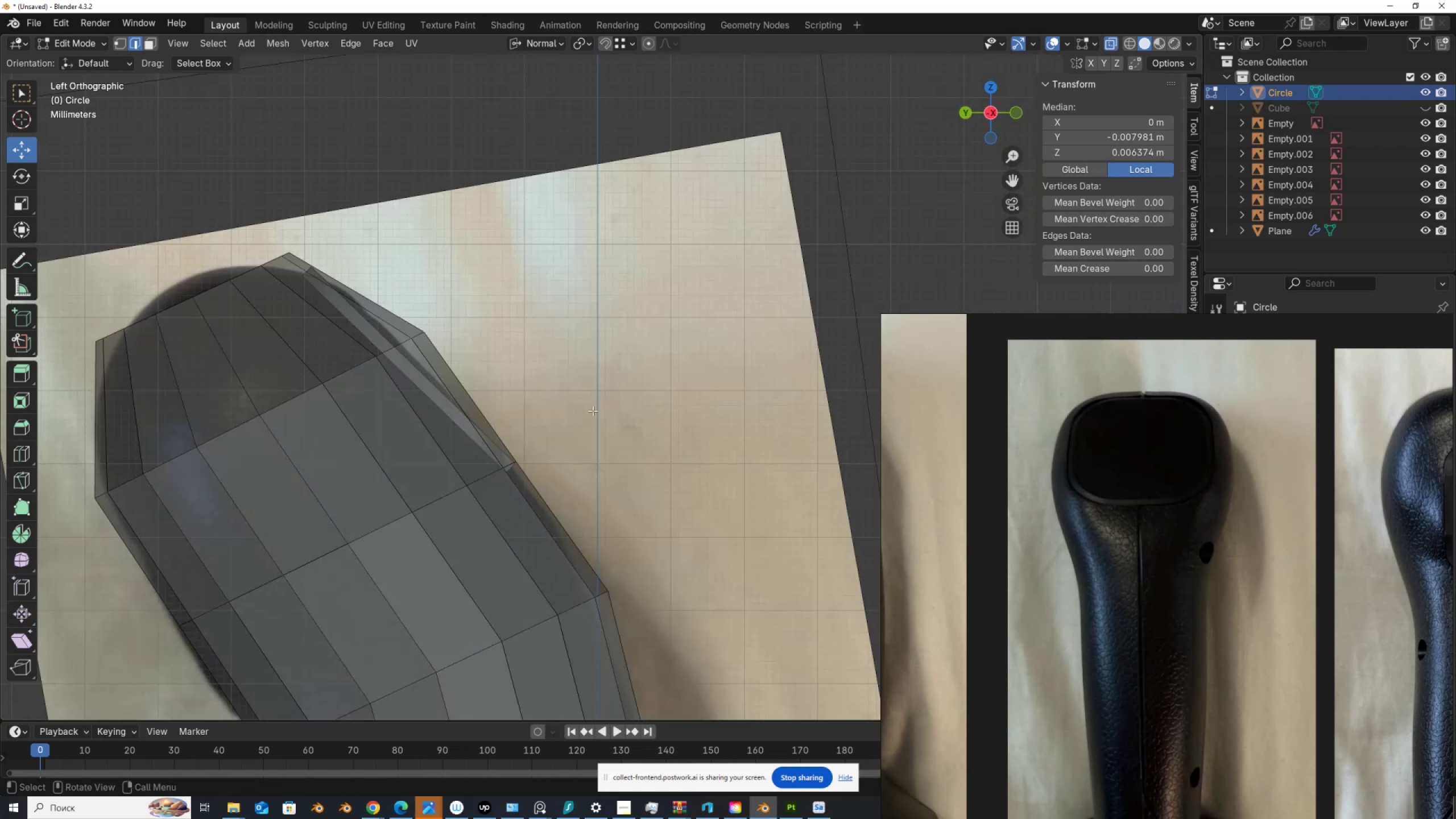 
hold_key(key=ShiftLeft, duration=0.66)
 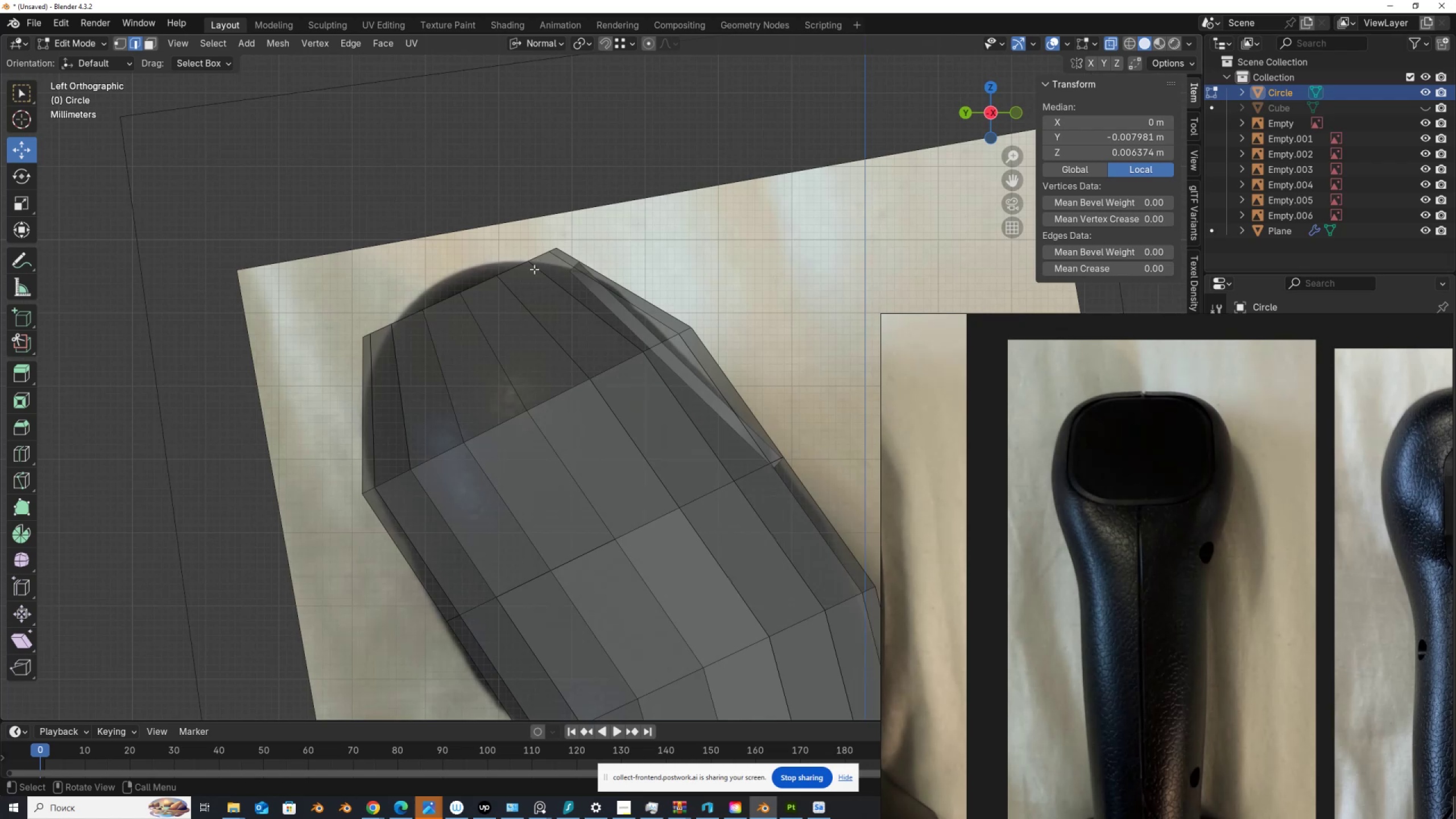 
key(2)
 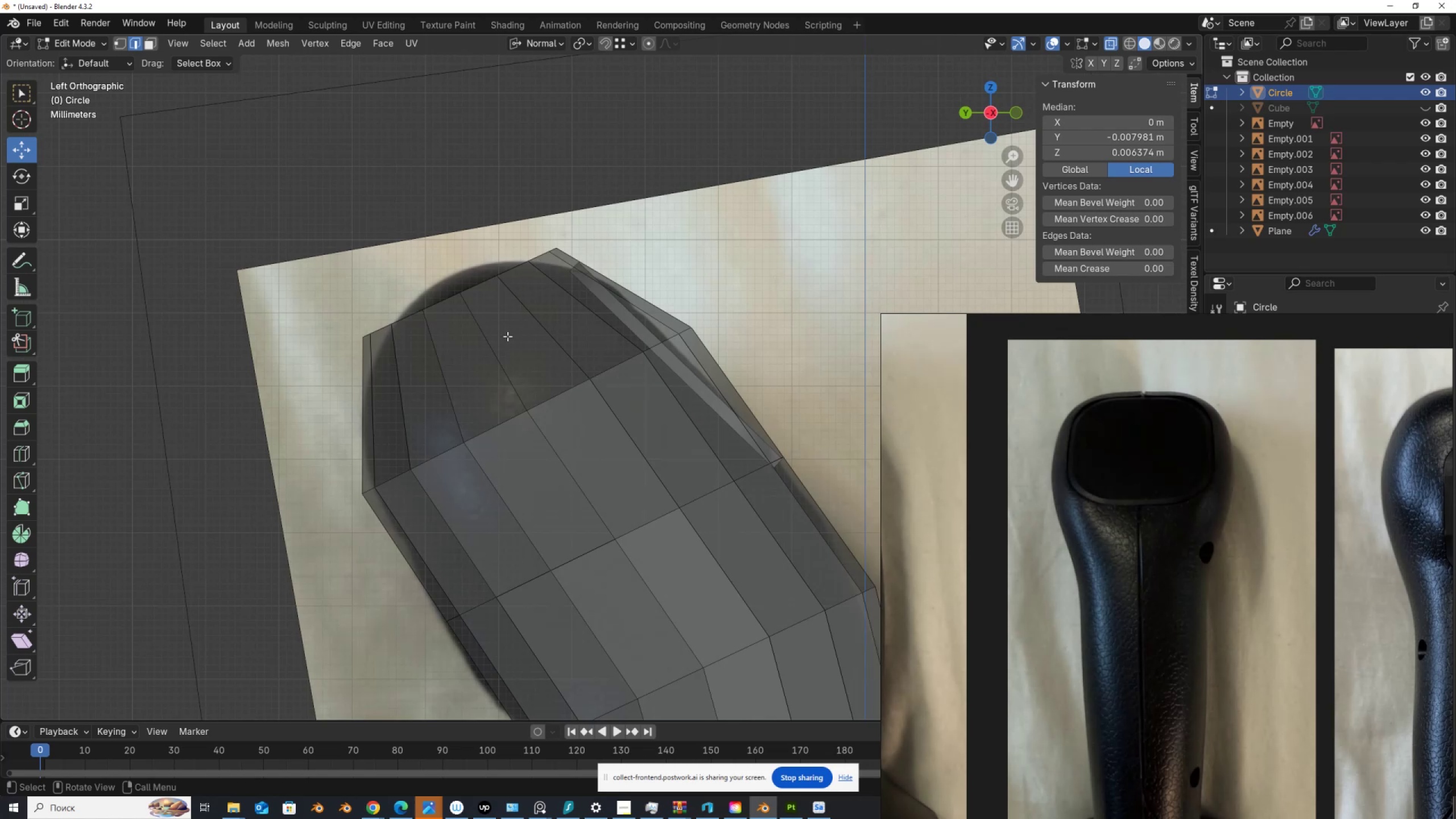 
key(Control+R)
 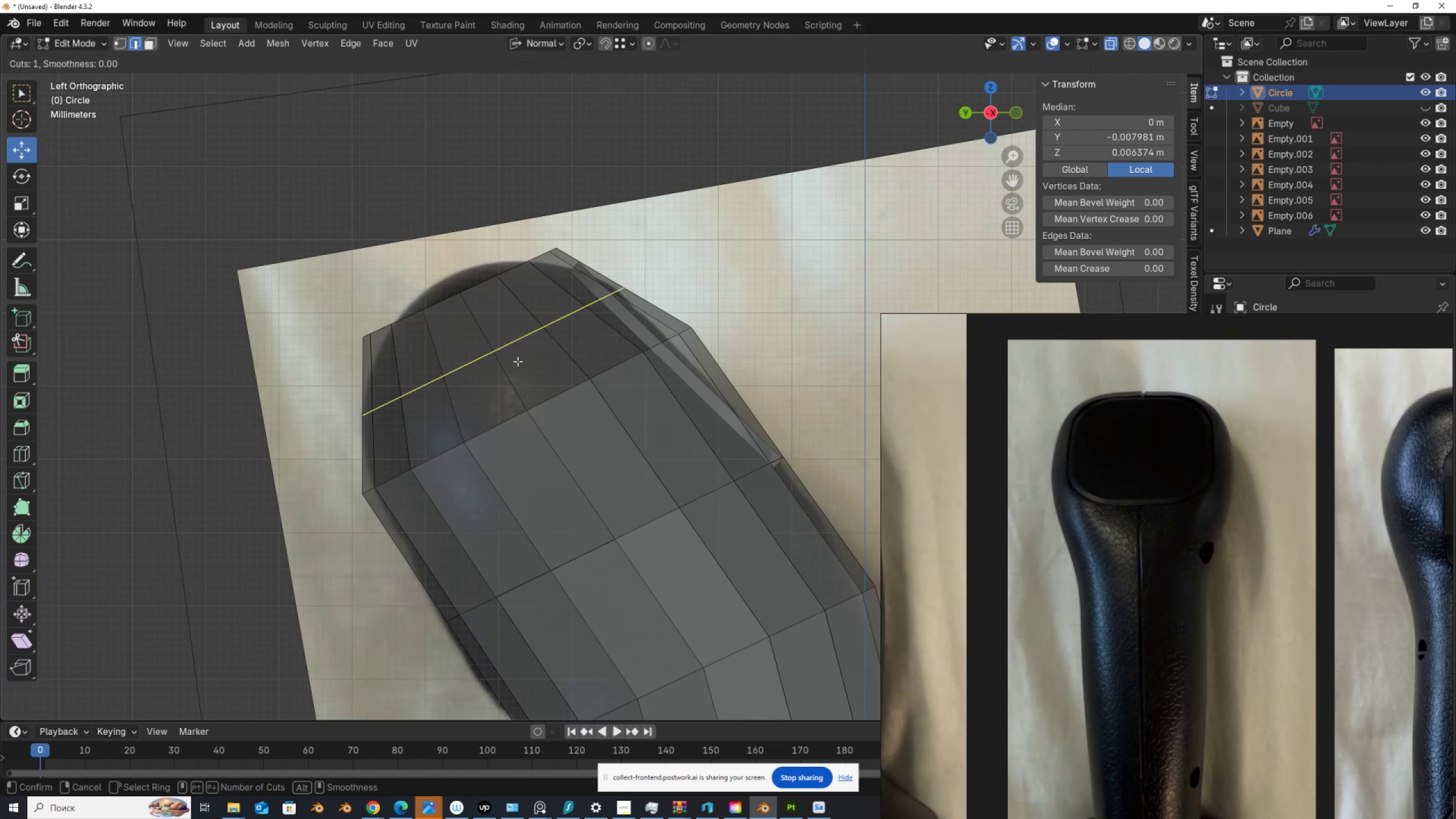 
left_click([518, 361])
 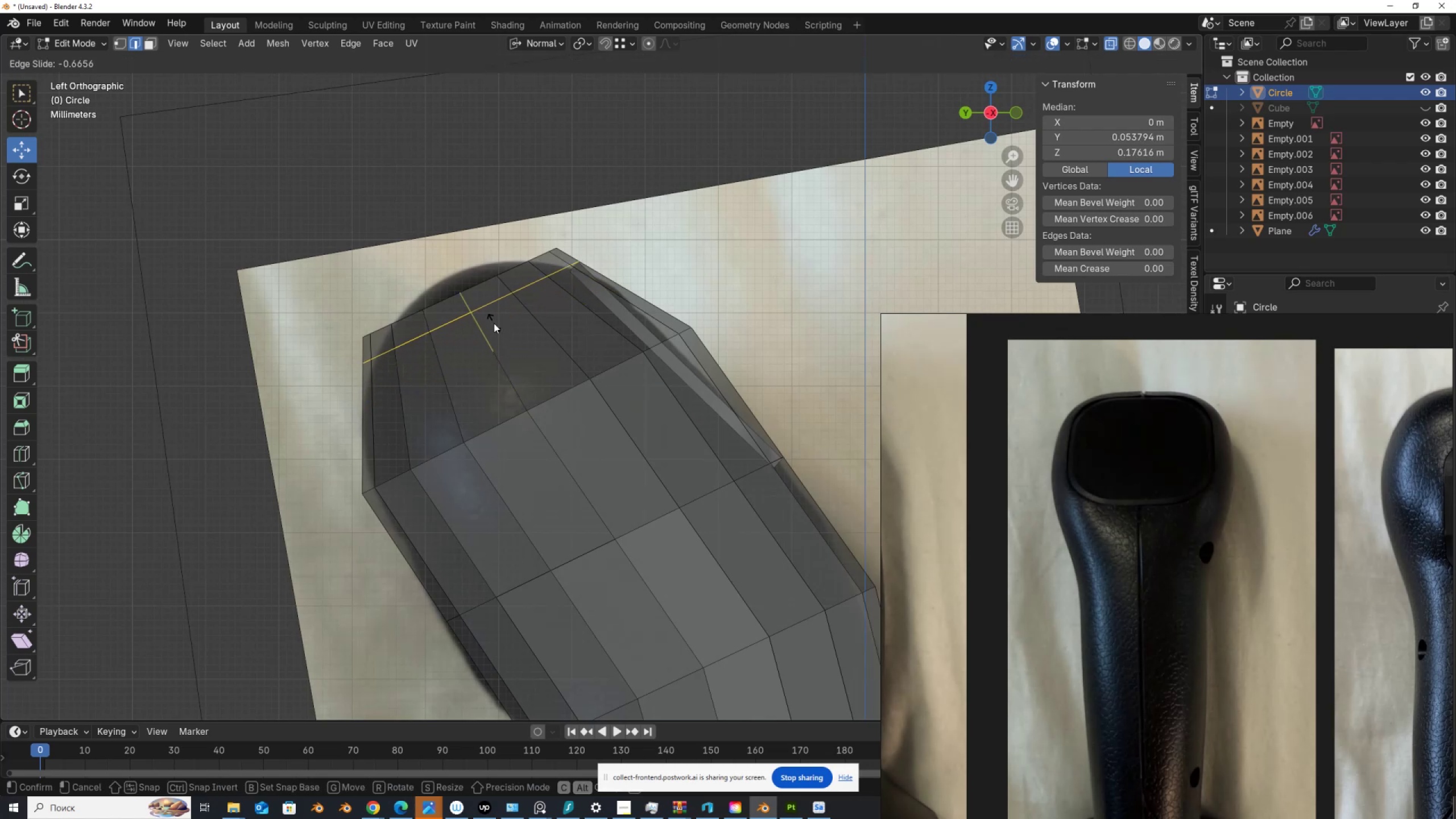 
left_click([494, 323])
 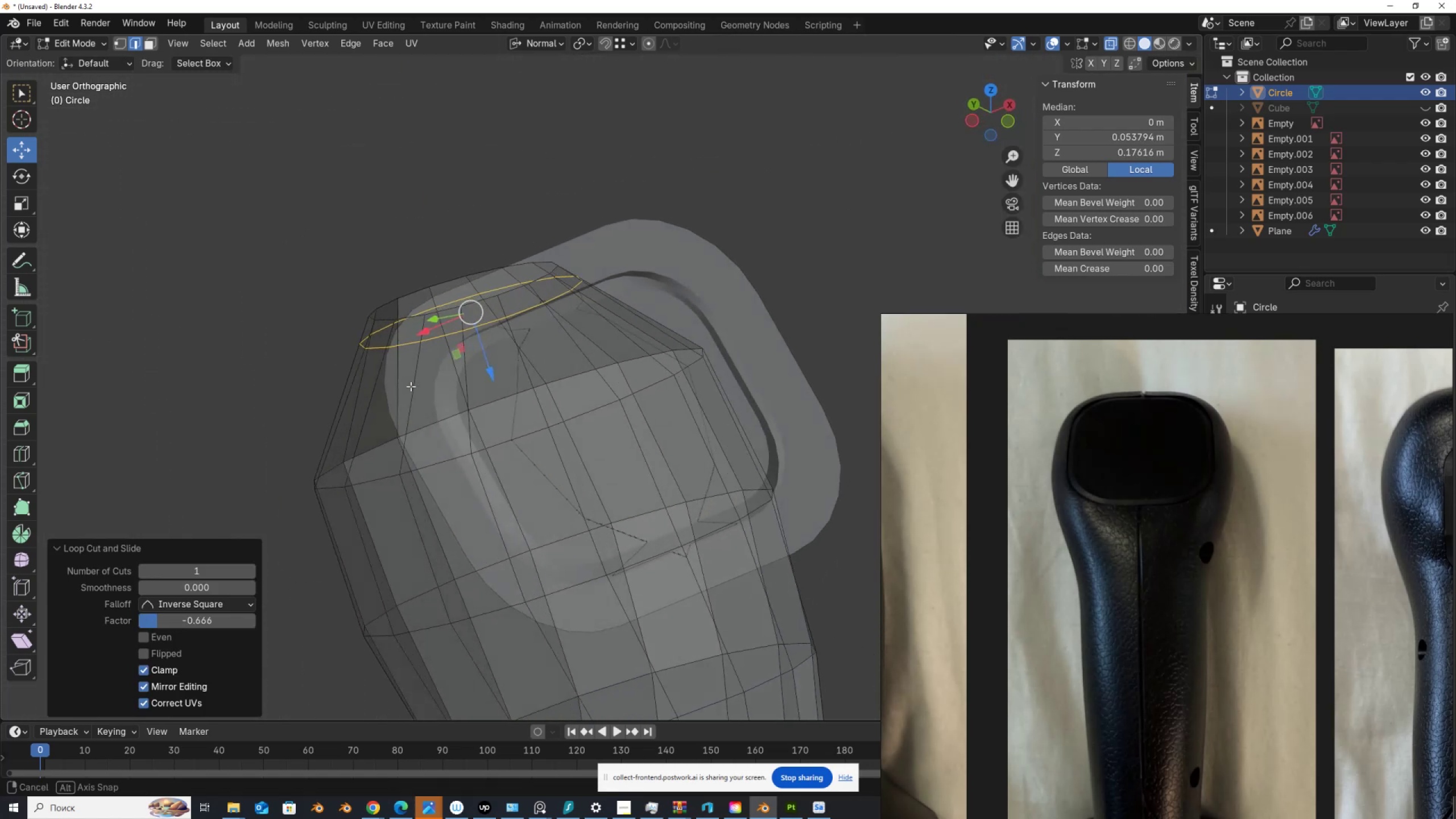 
key(Alt+AltLeft)
 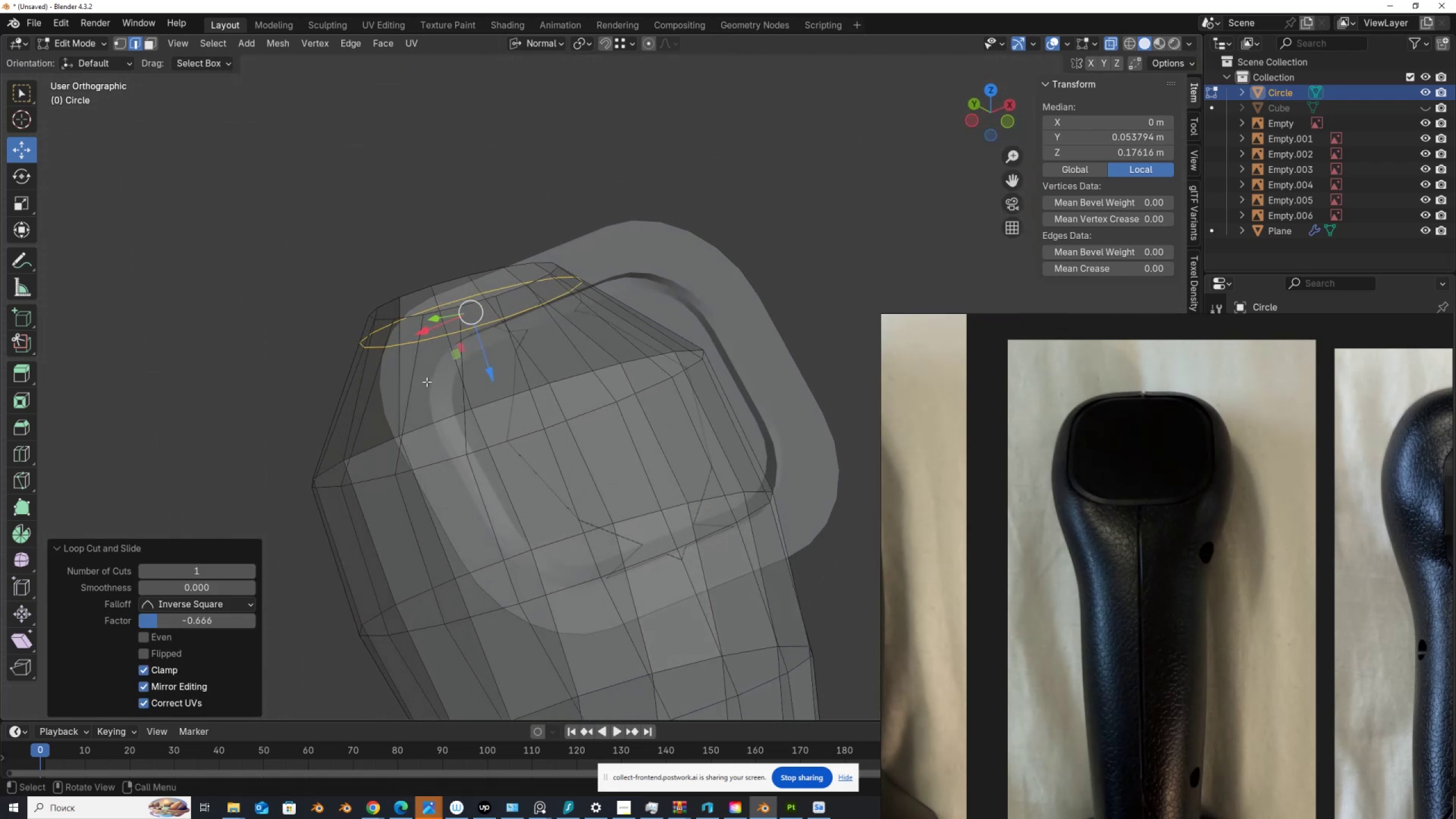 
key(Alt+Z)
 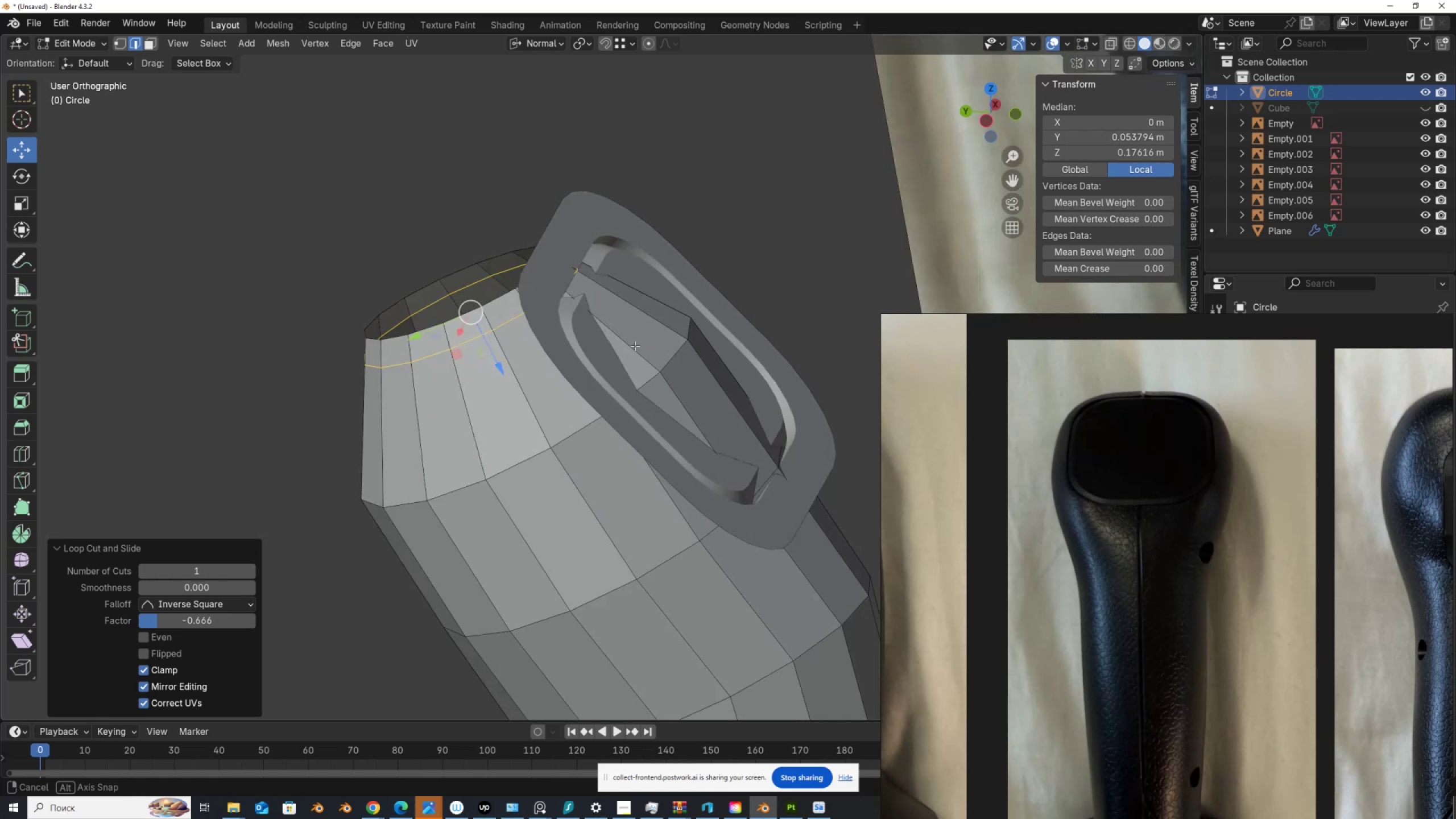 
hold_key(key=ShiftLeft, duration=0.45)
 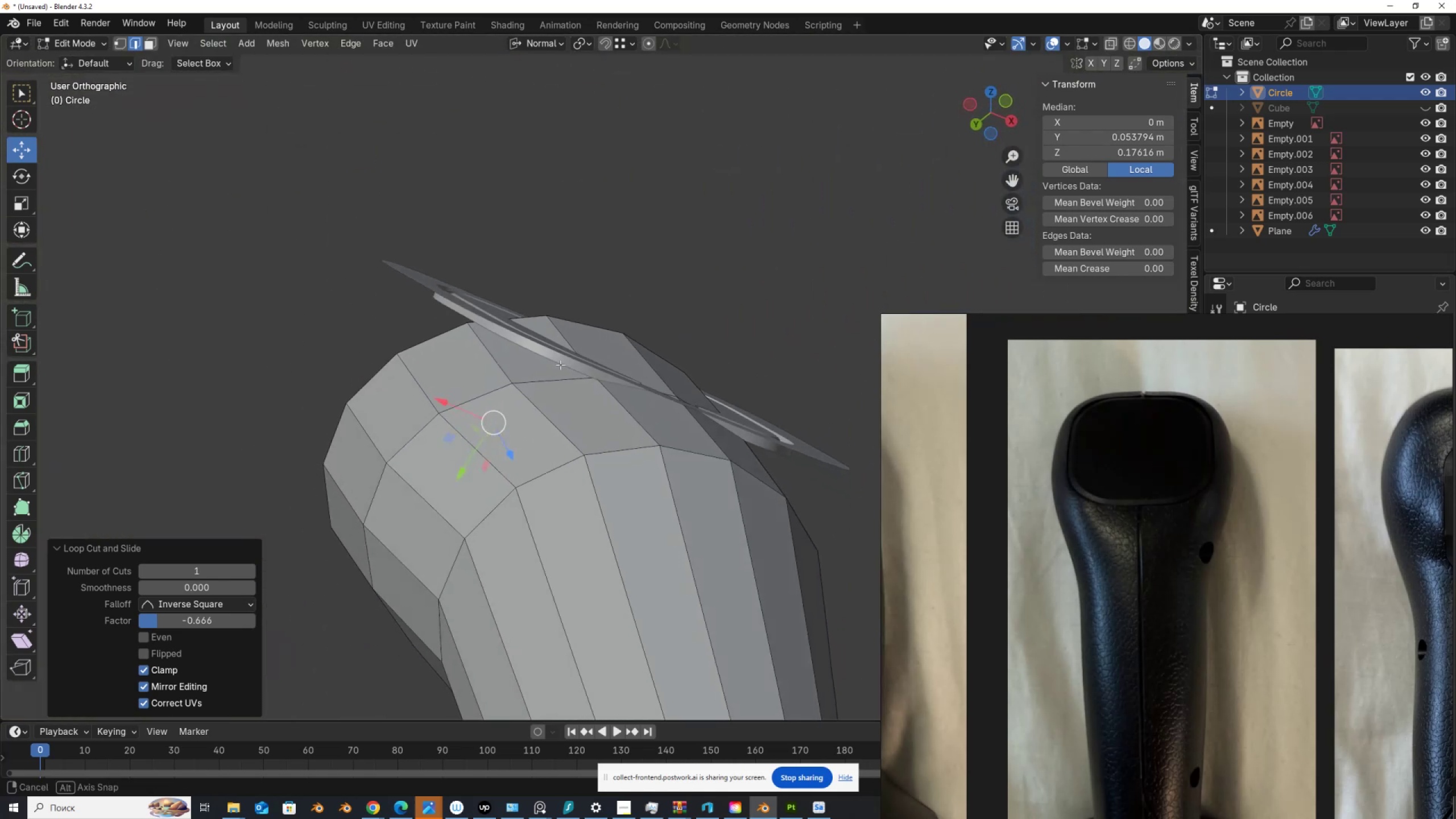 
hold_key(key=AltLeft, duration=1.25)
left_click([528, 324])
 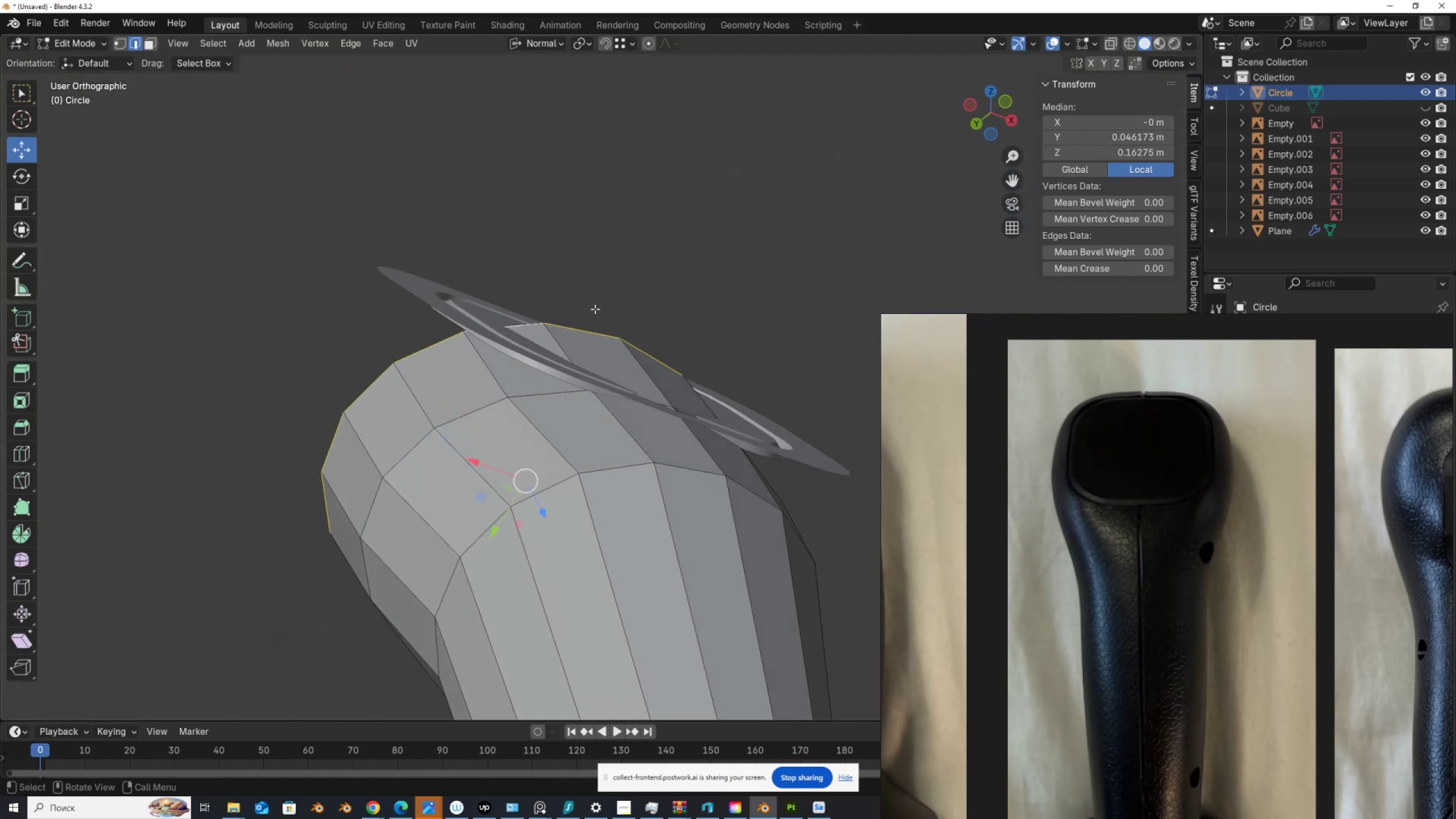 
key(S)
 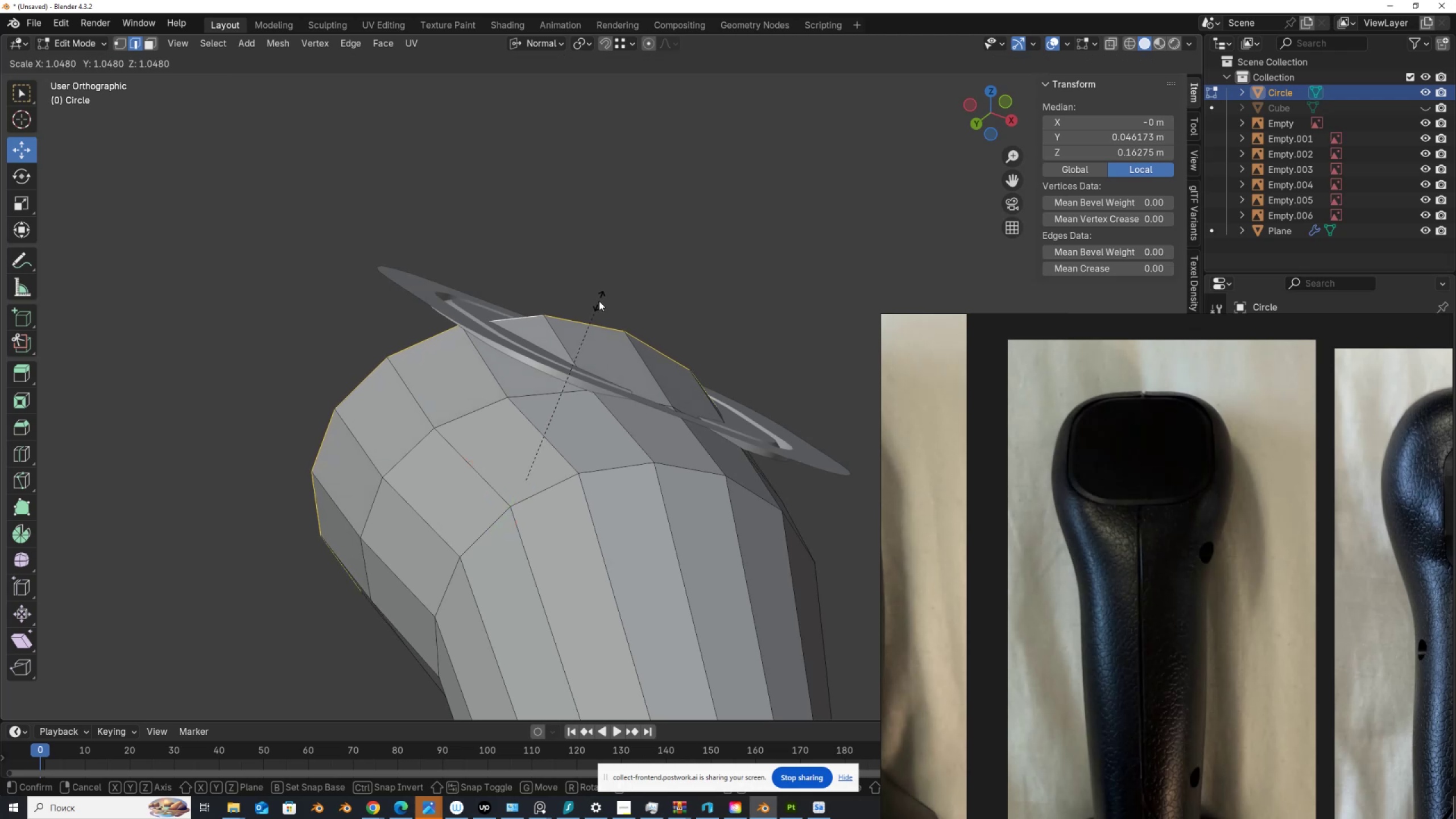 
right_click([598, 304])
 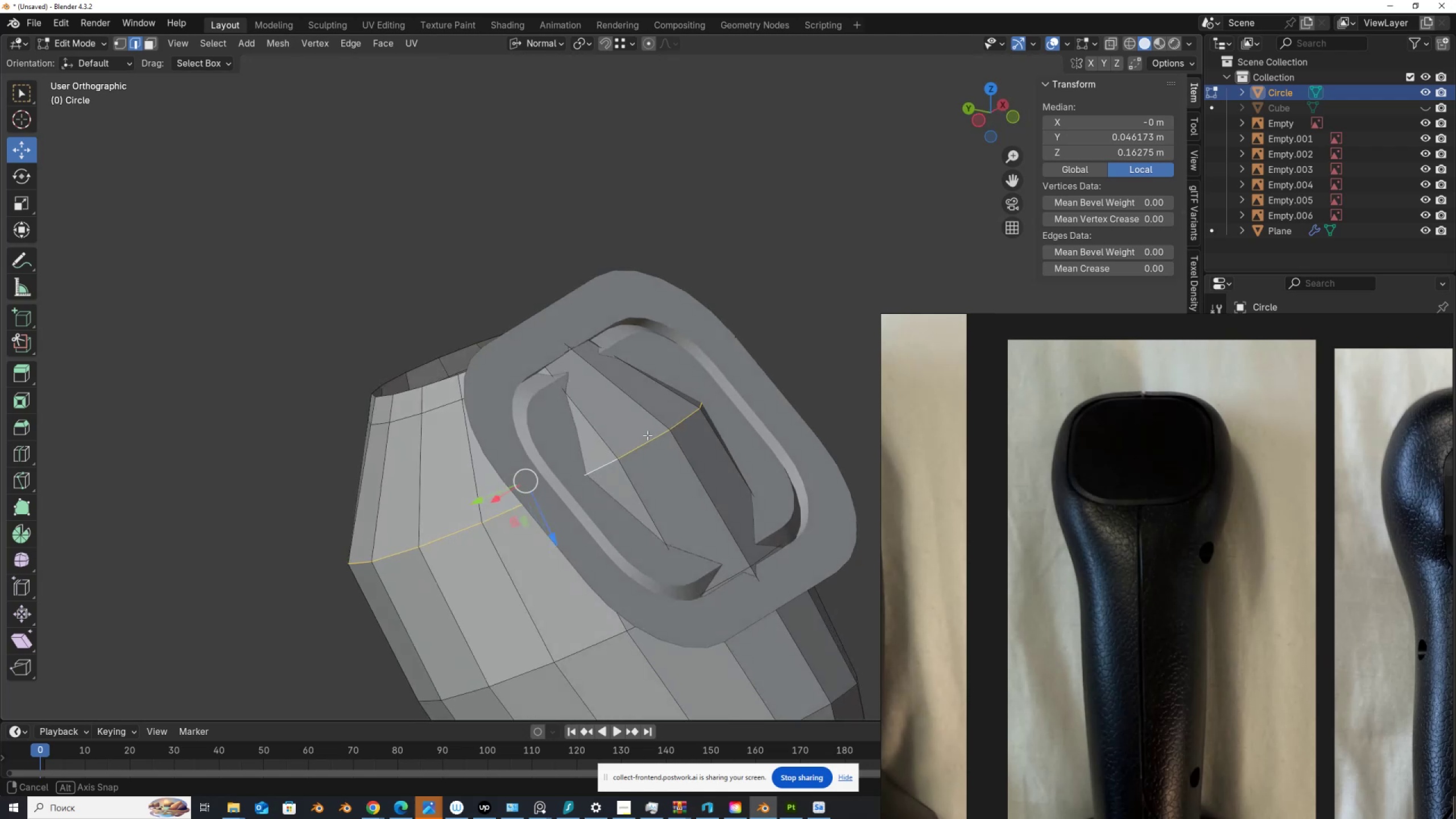 
wait(13.87)
 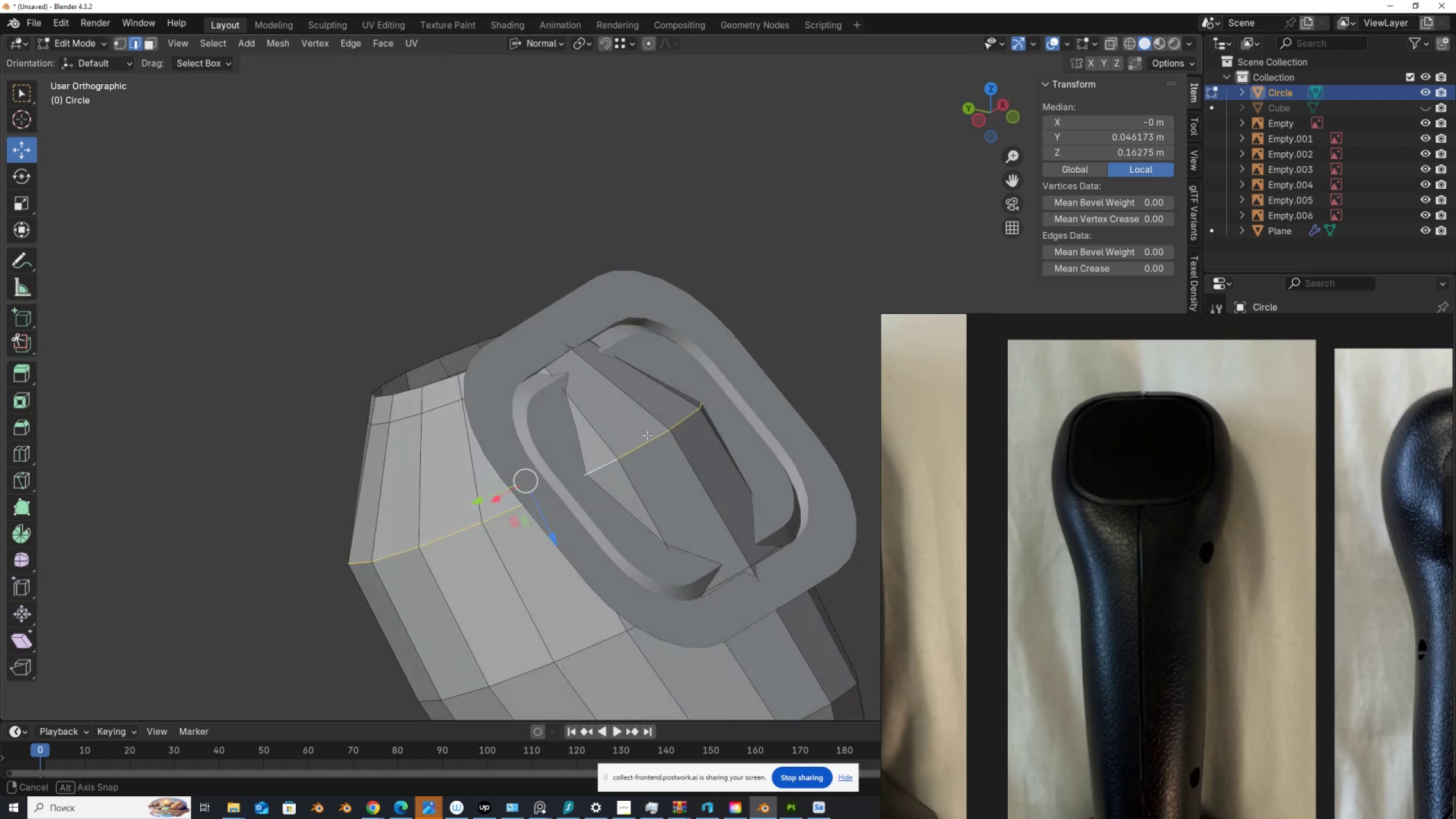 
scroll: coordinate [536, 423], scroll_direction: down, amount: 2.0
 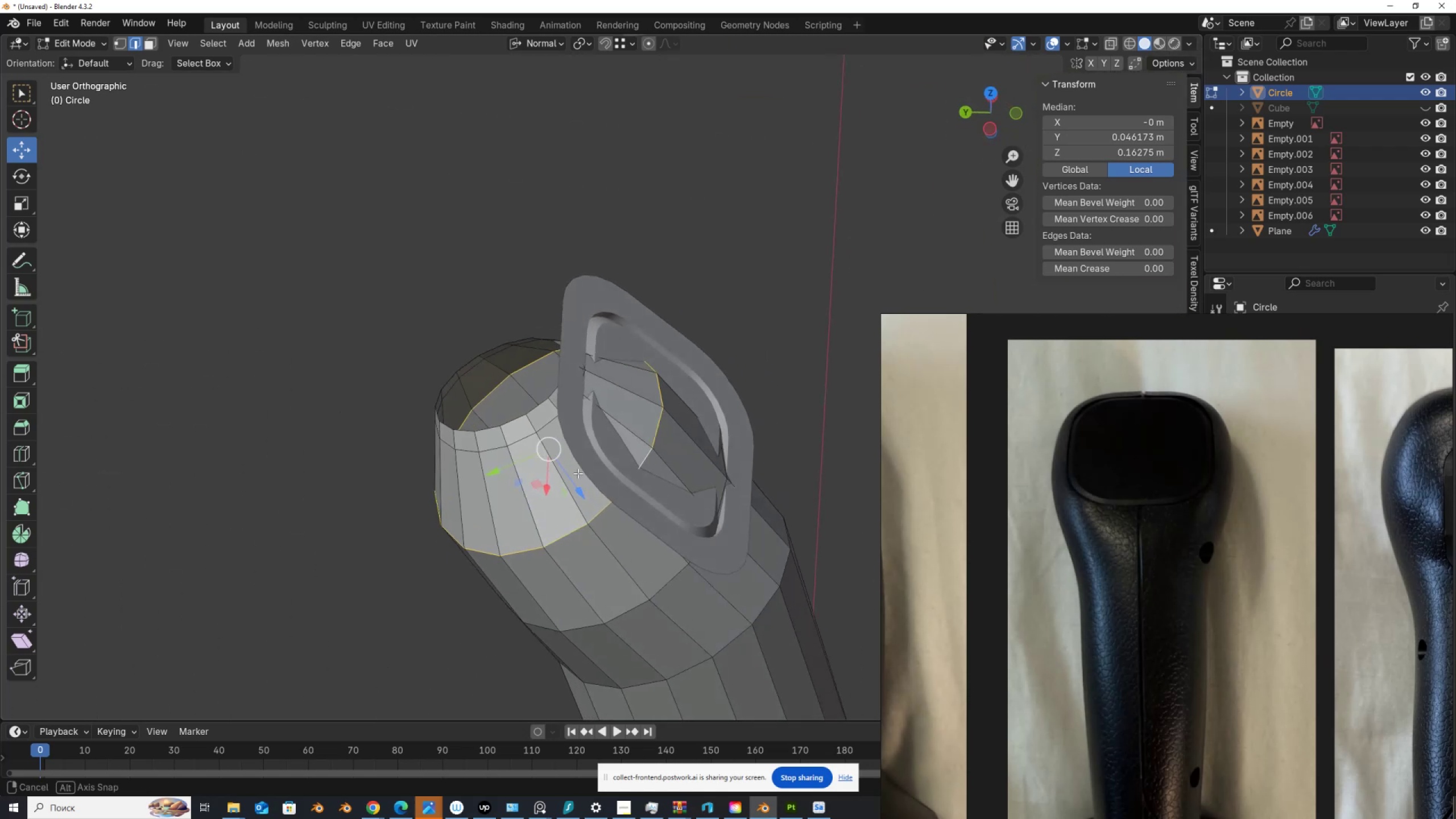 
scroll: coordinate [633, 466], scroll_direction: up, amount: 1.0
 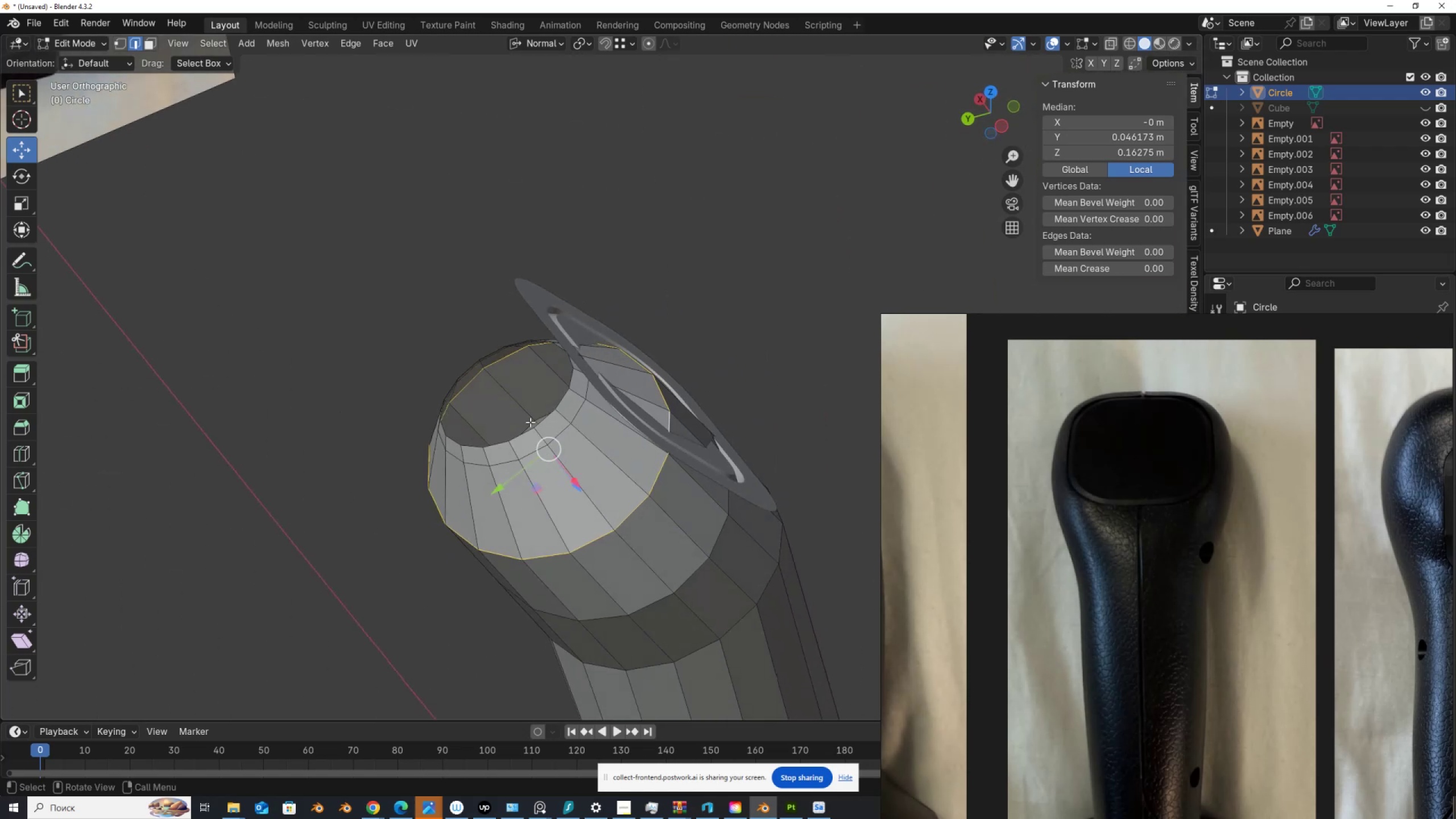 
hold_key(key=AltLeft, duration=0.3)
left_click([541, 420])
 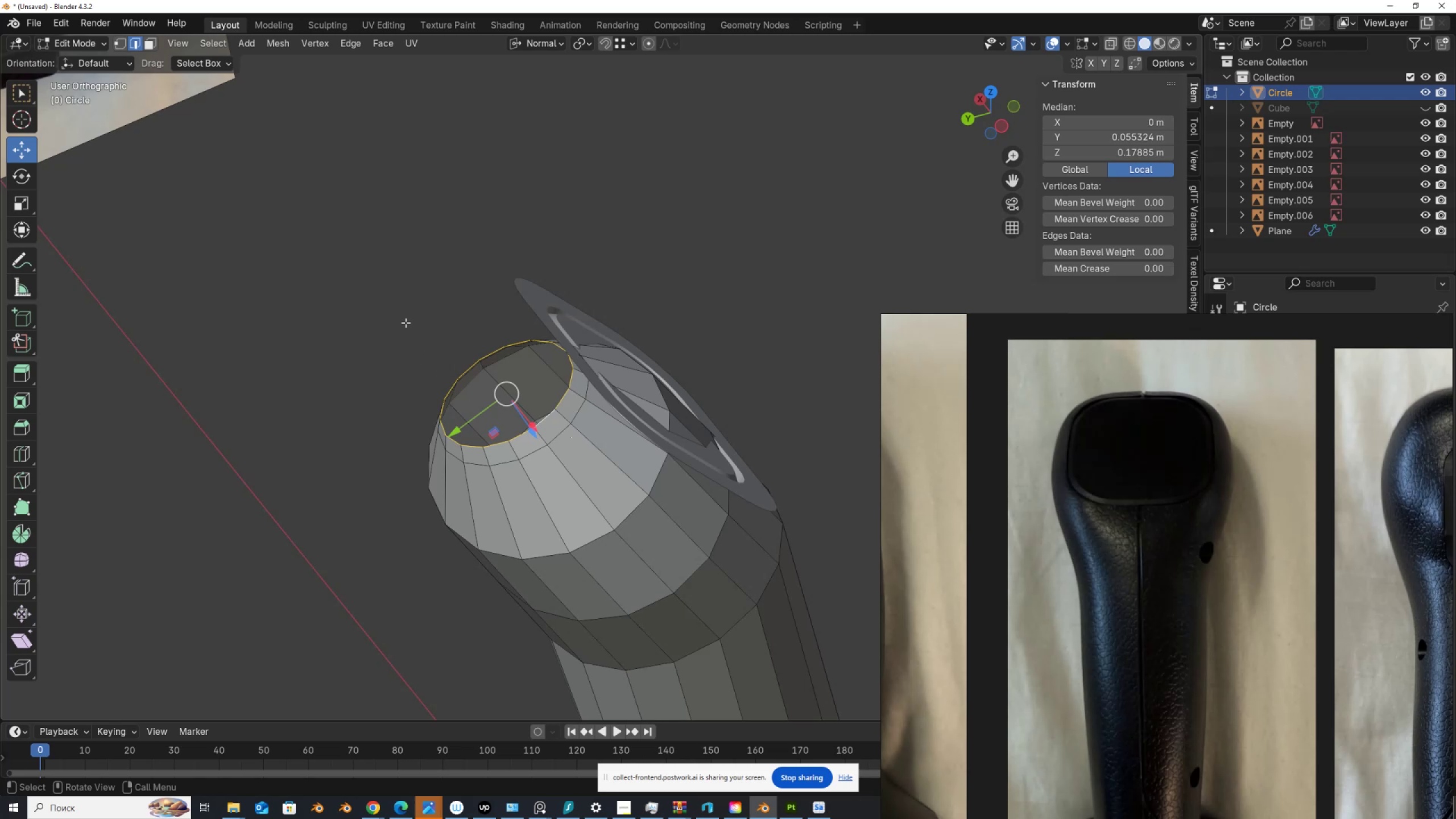 
left_click([389, 43])
 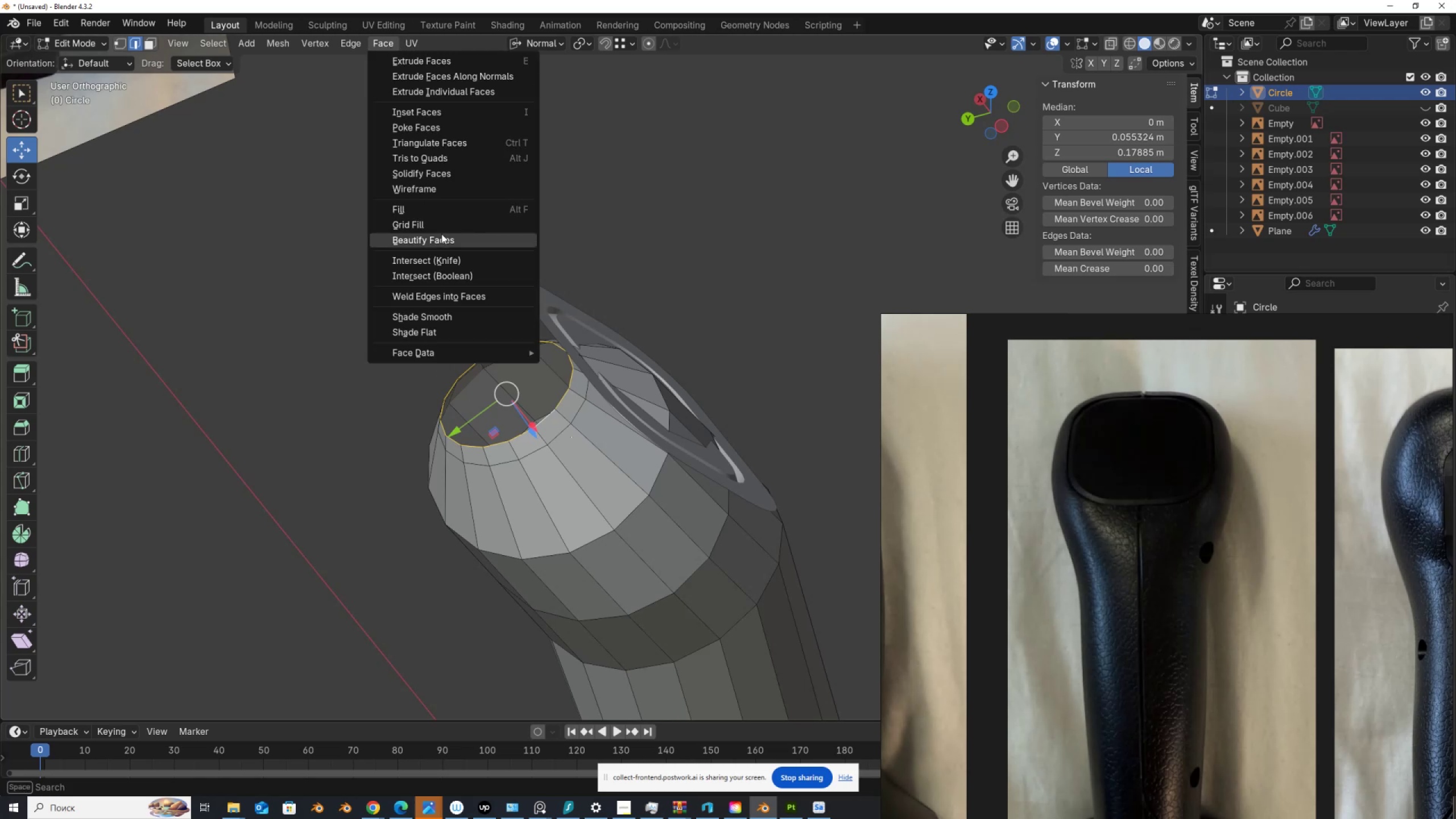 
left_click([444, 225])
 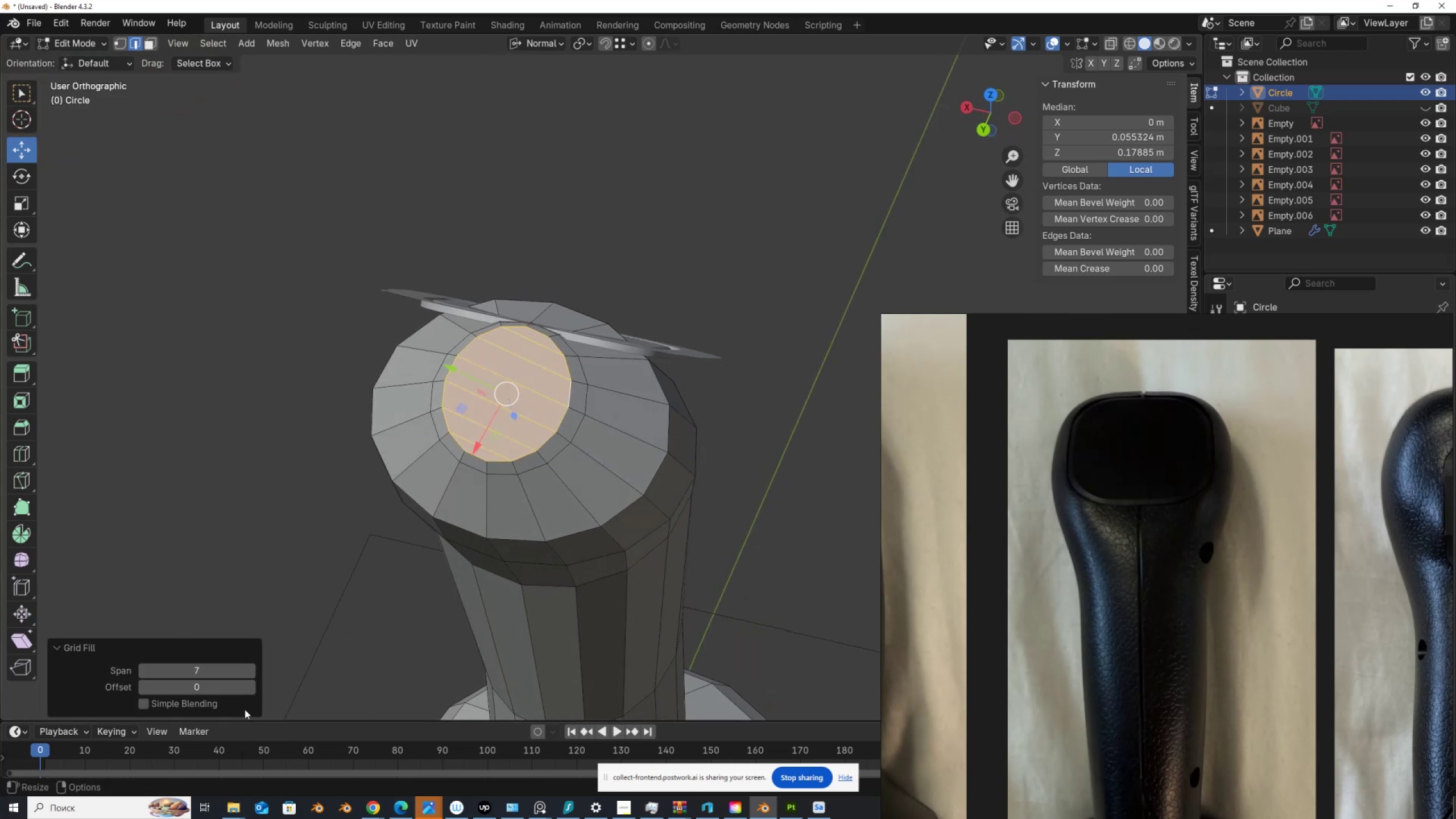 
left_click([251, 690])
 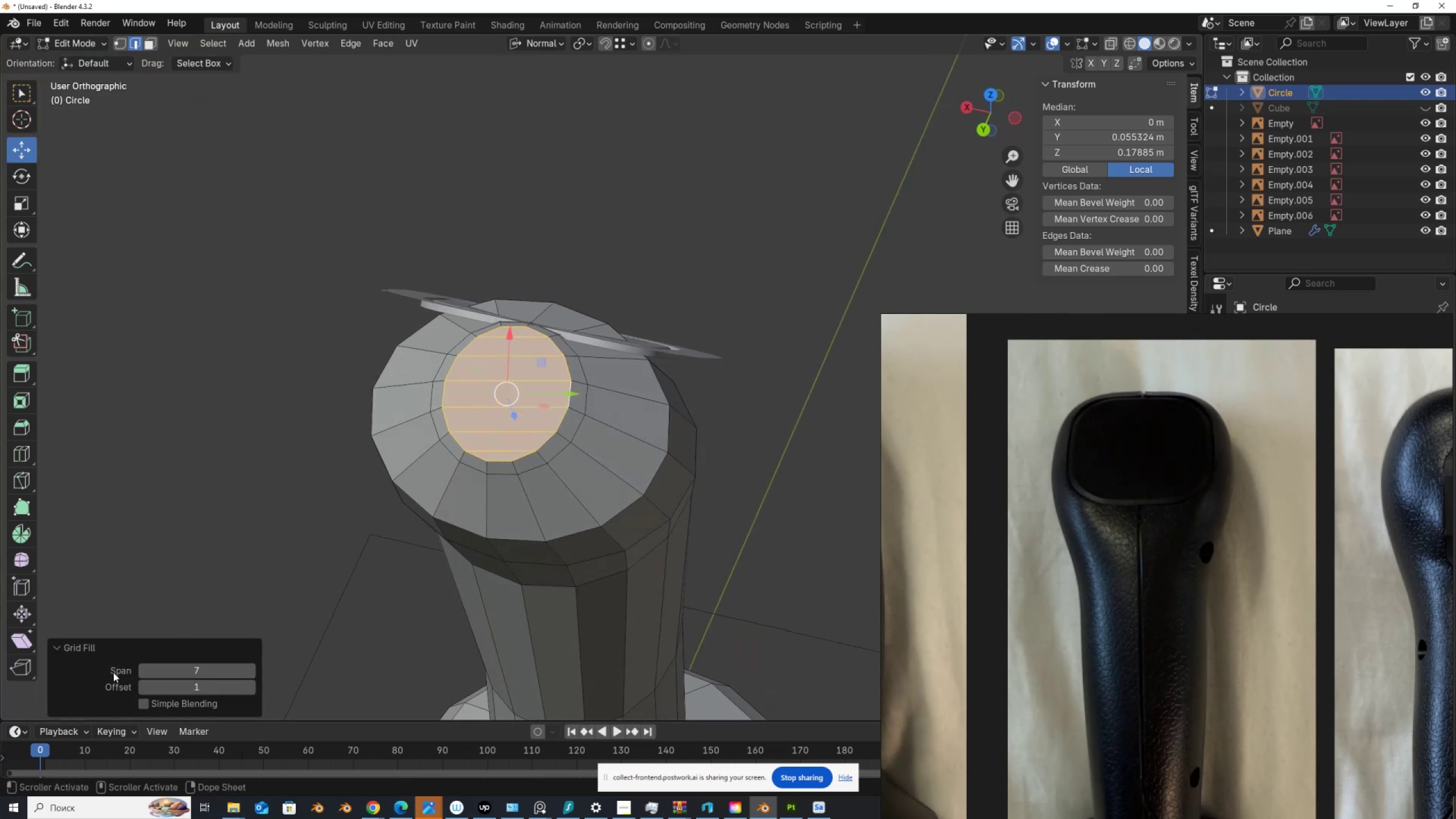 
left_click([143, 671])
 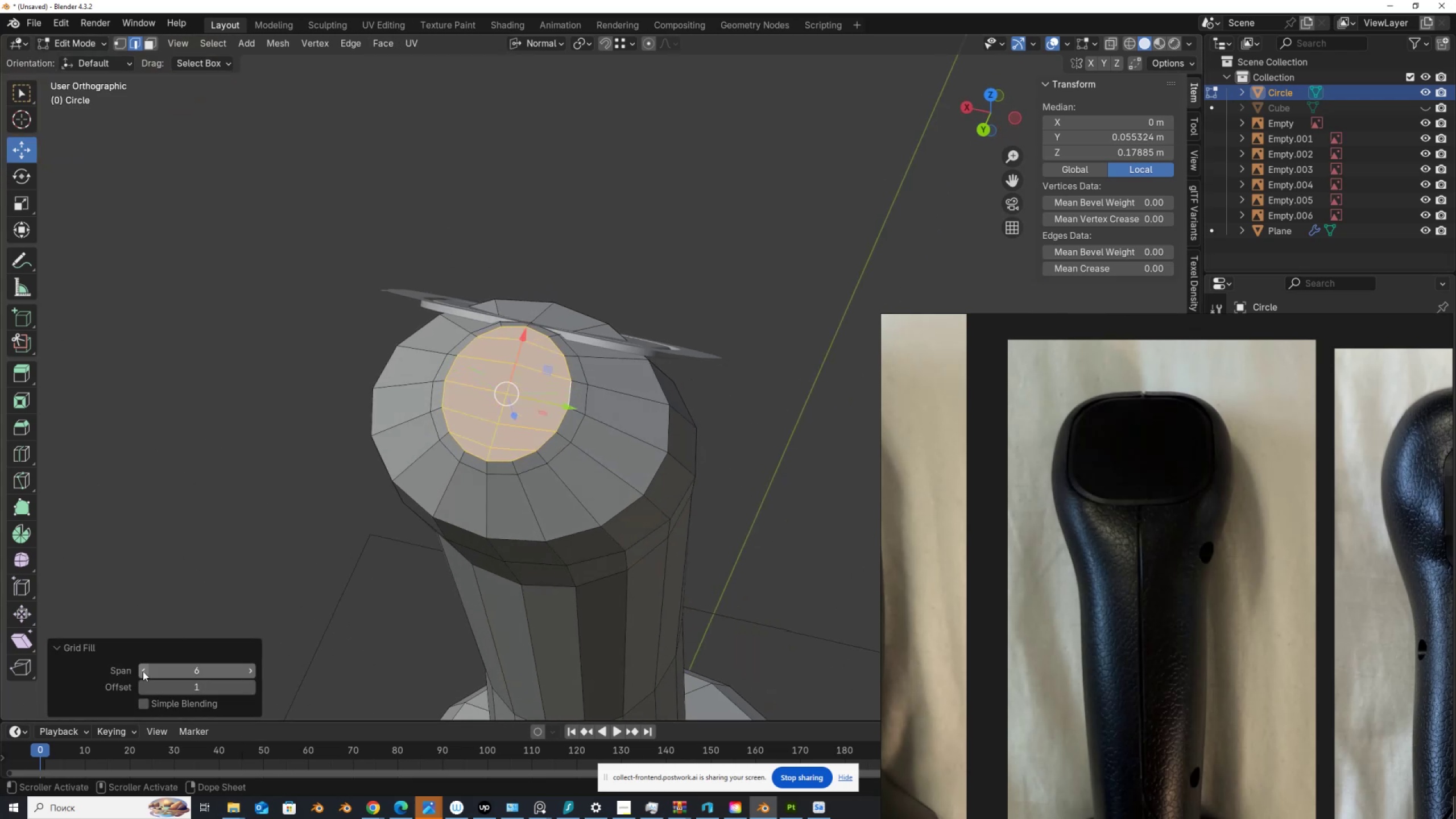 
left_click([143, 671])
 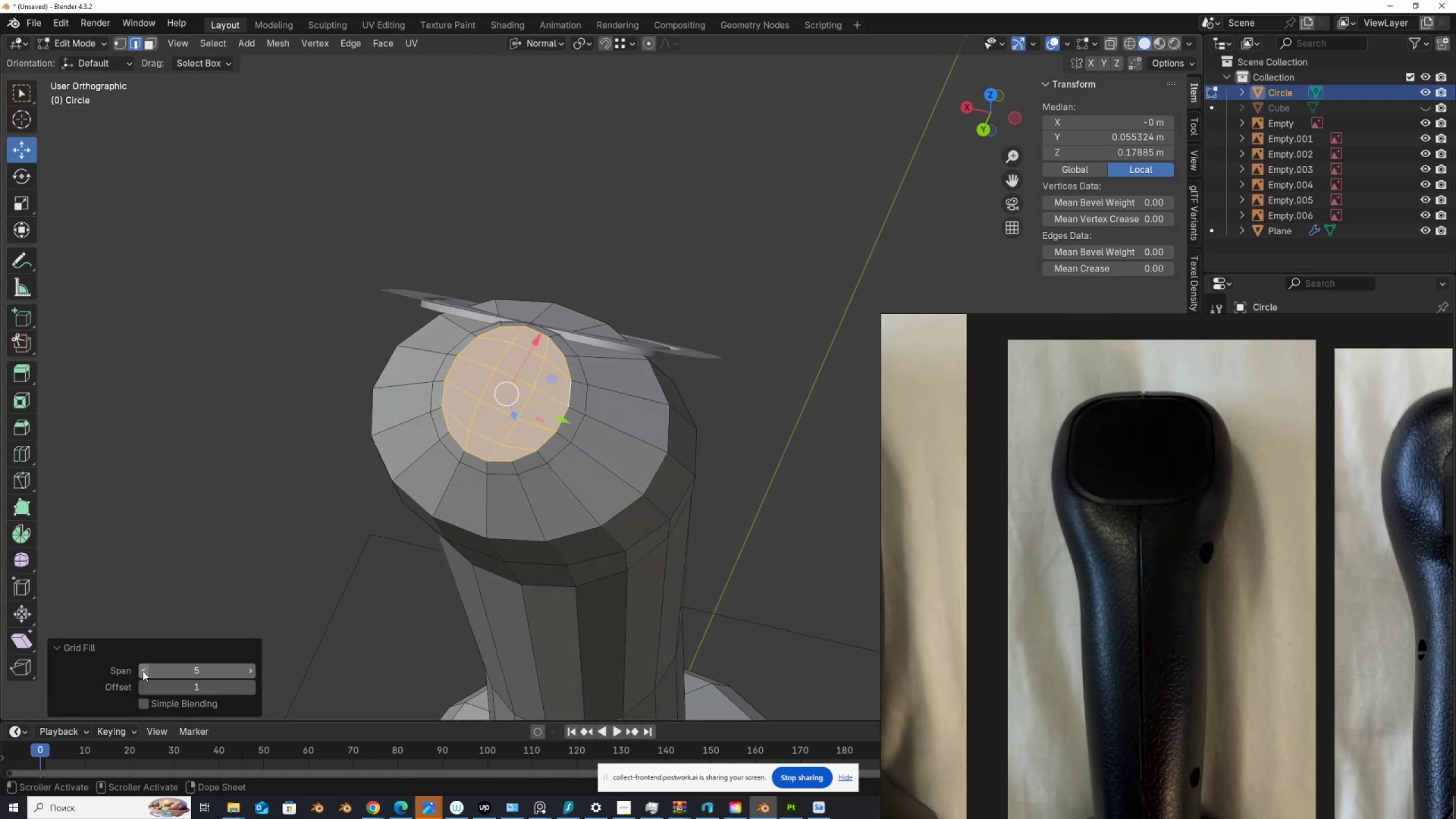 
left_click([143, 671])
 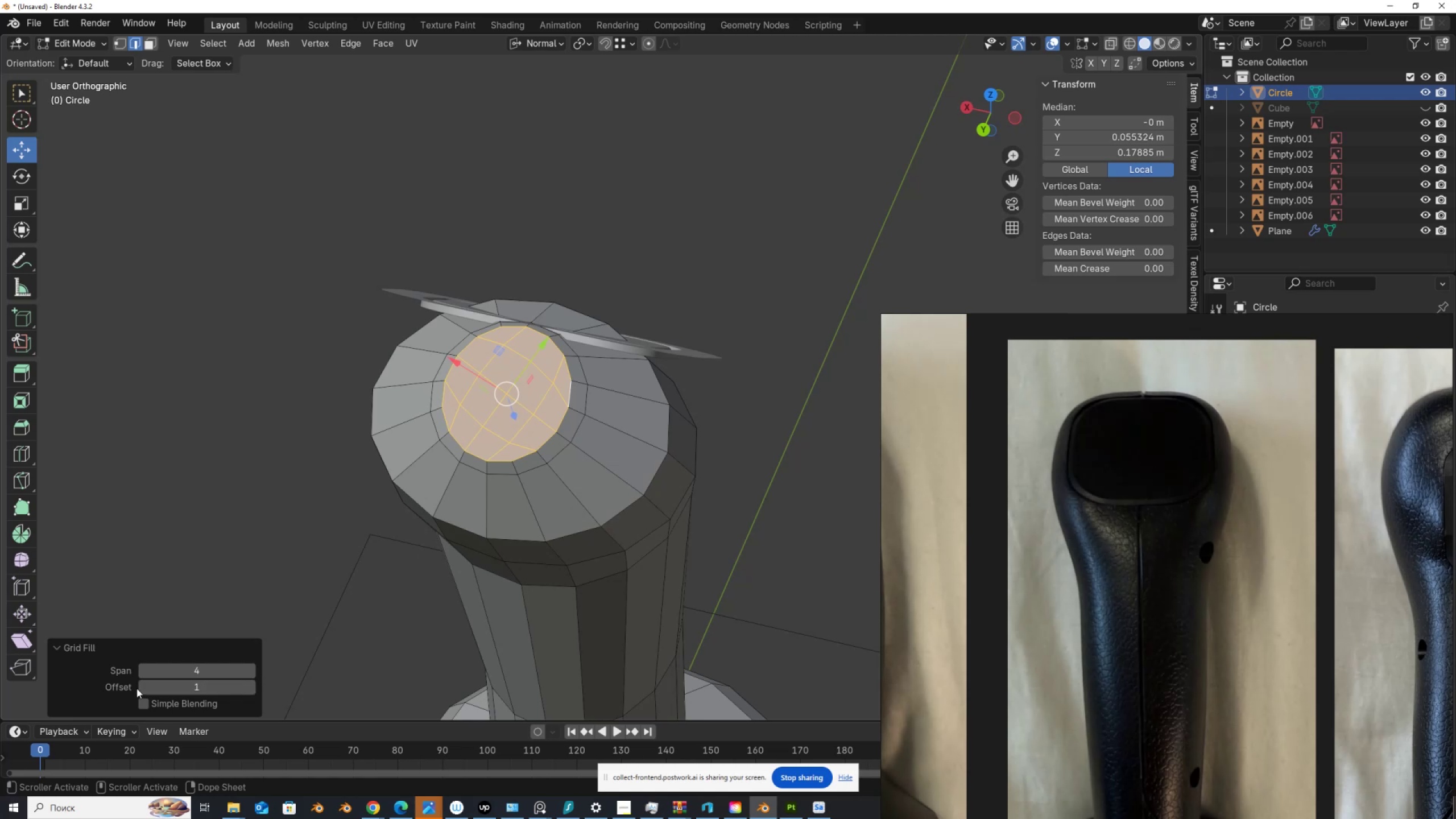 
left_click([143, 688])
 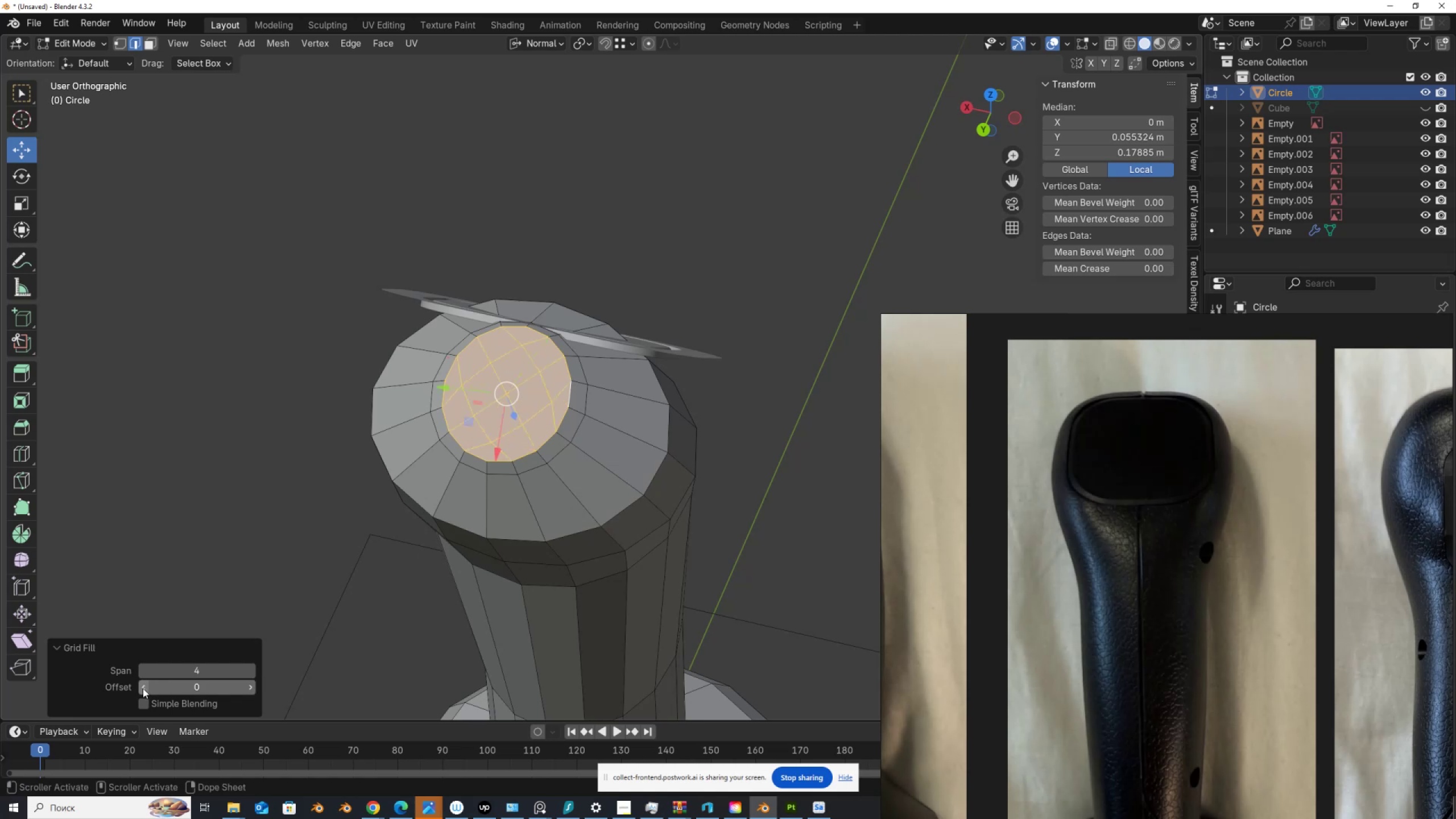 
left_click([143, 688])
 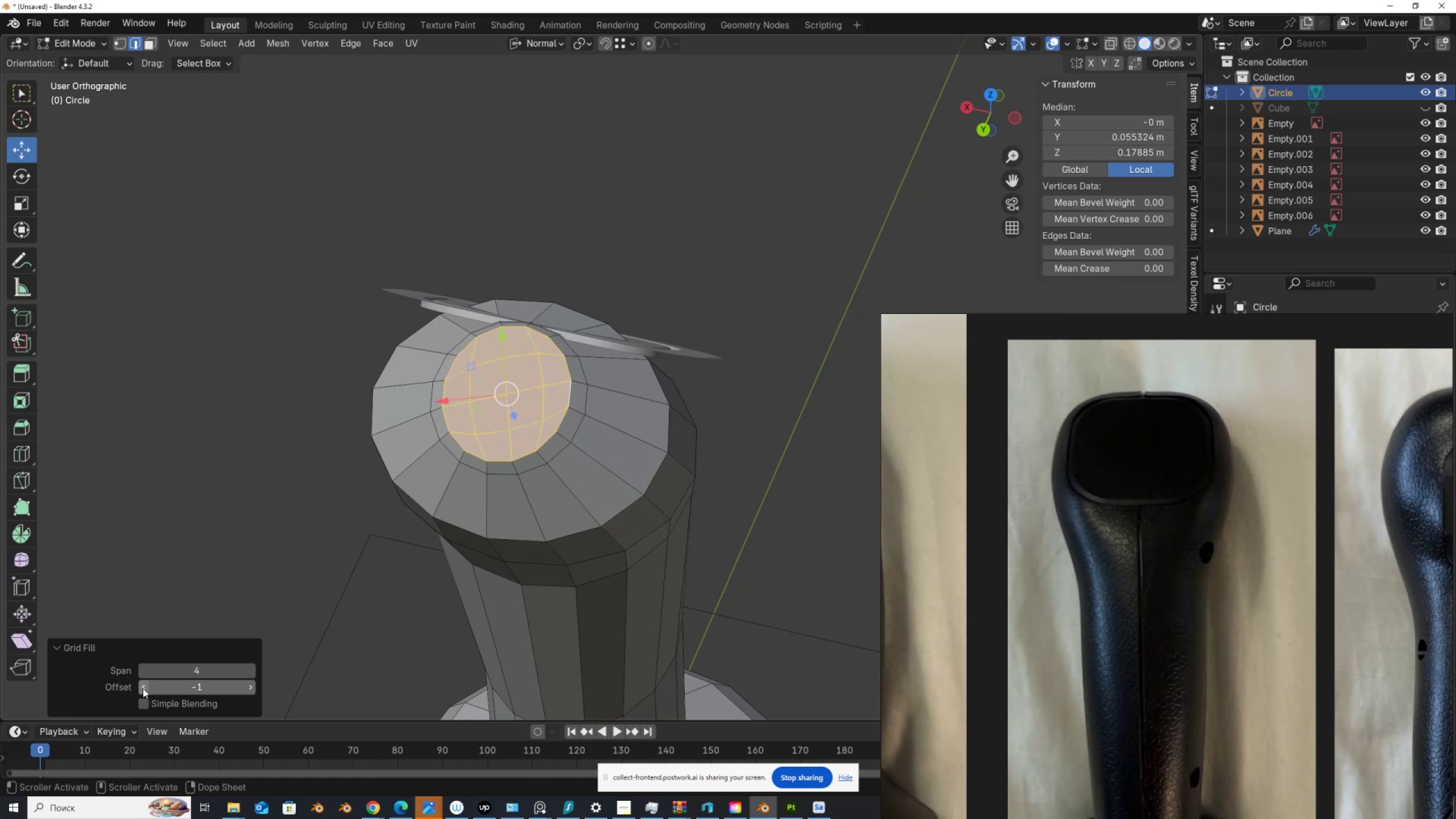 
left_click([143, 688])
 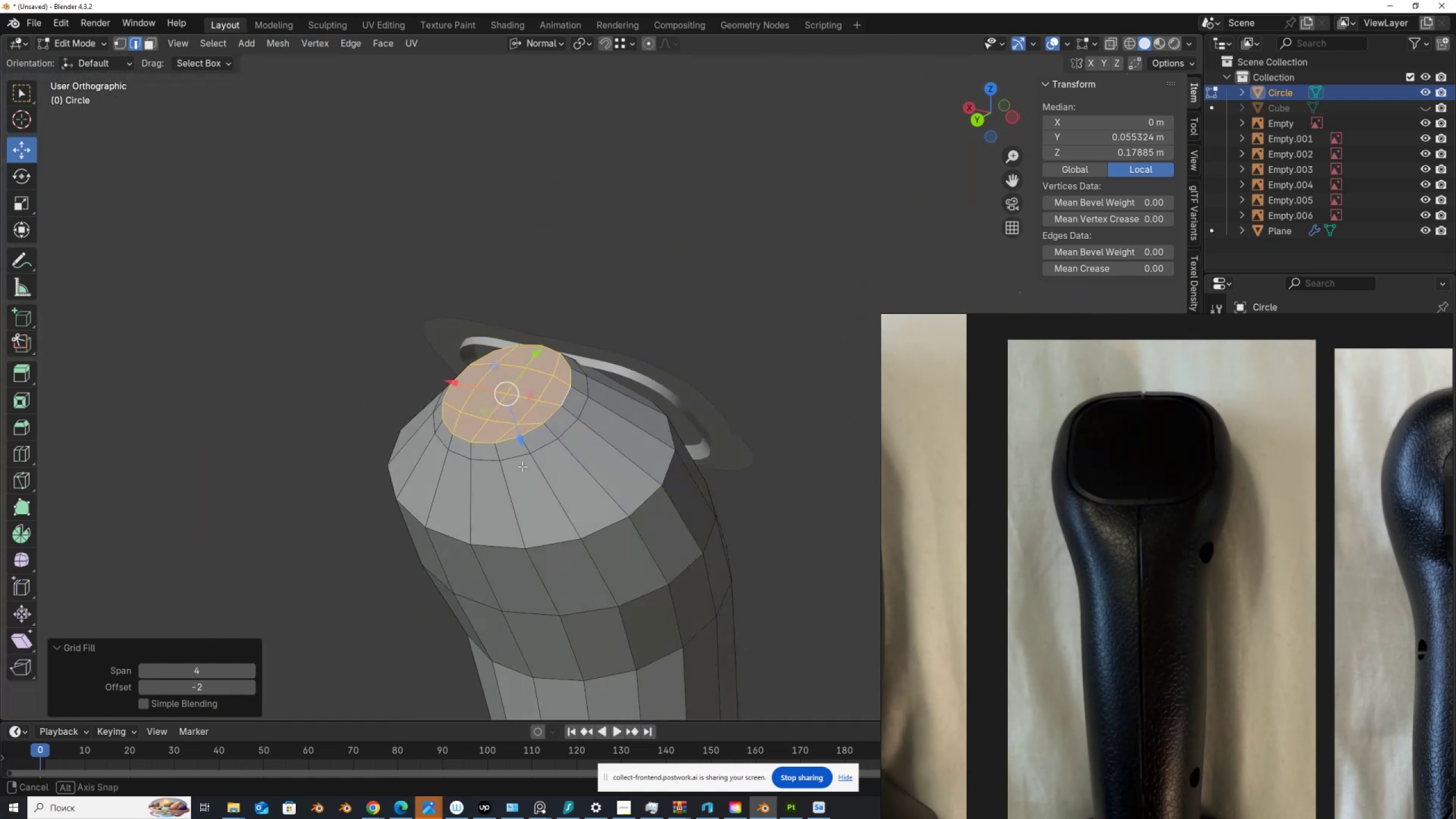 
scroll: coordinate [525, 462], scroll_direction: up, amount: 2.0
 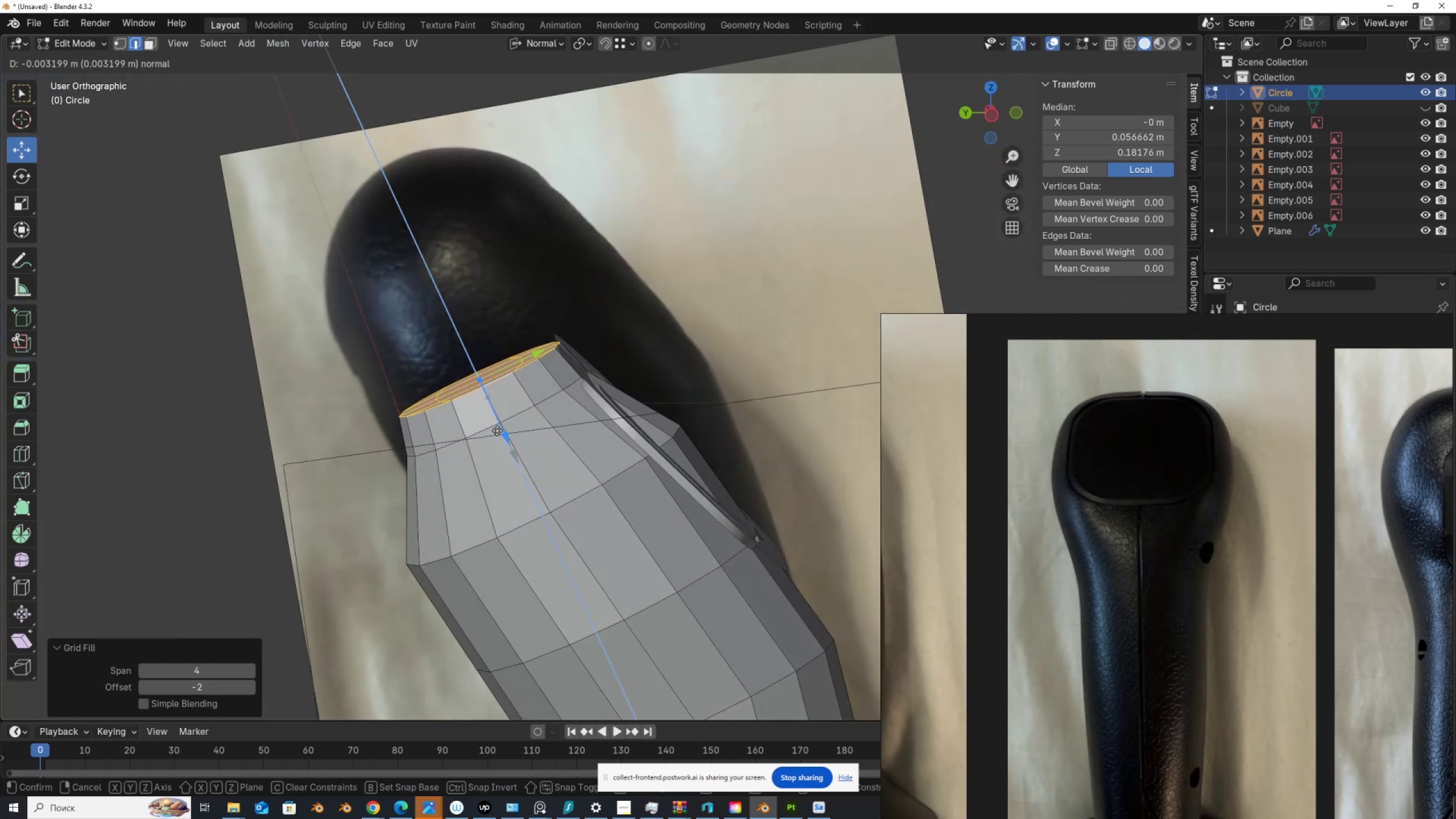 
wait(9.61)
 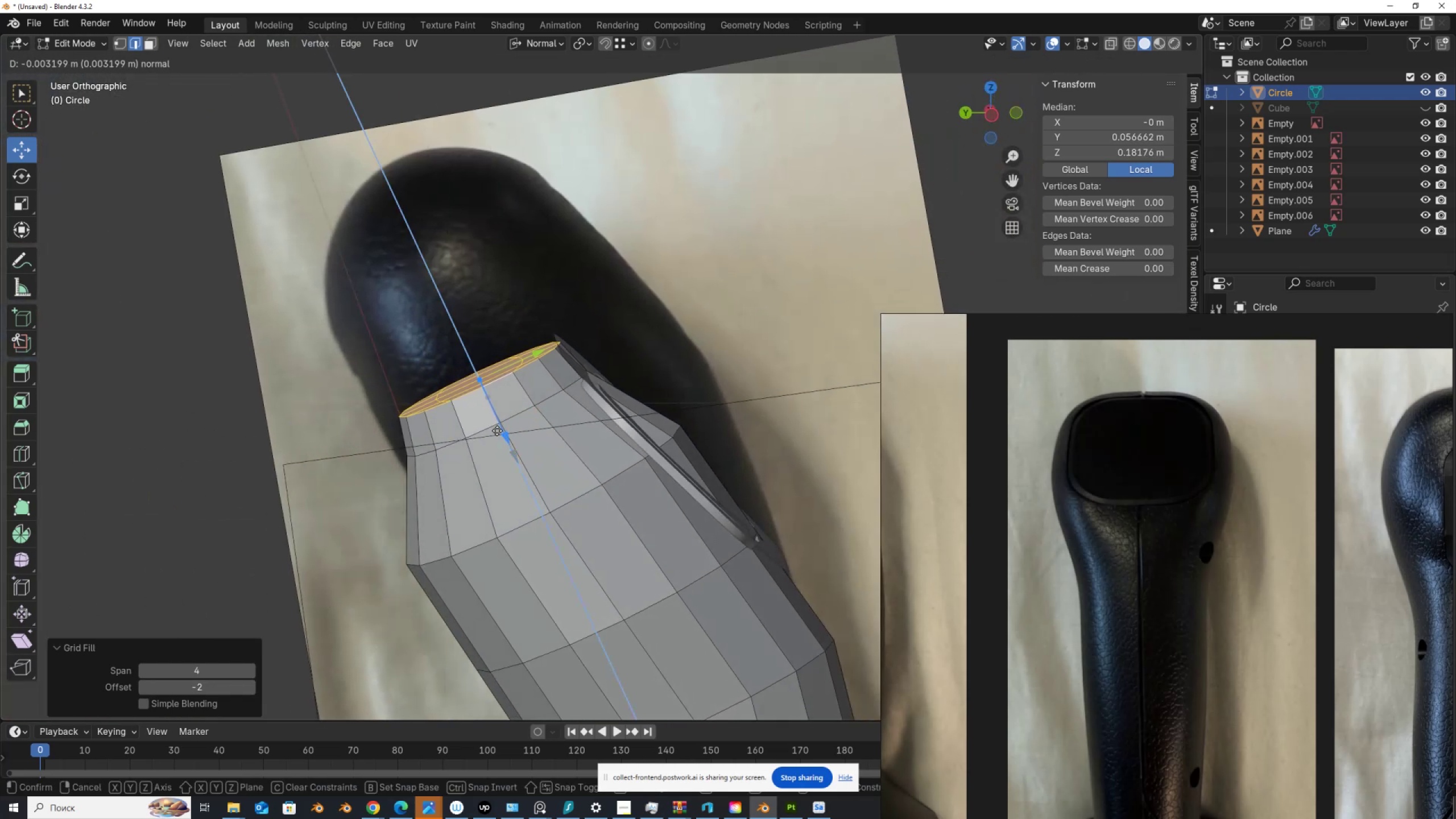 
hold_key(key=AltLeft, duration=0.37)
left_click([523, 427])
 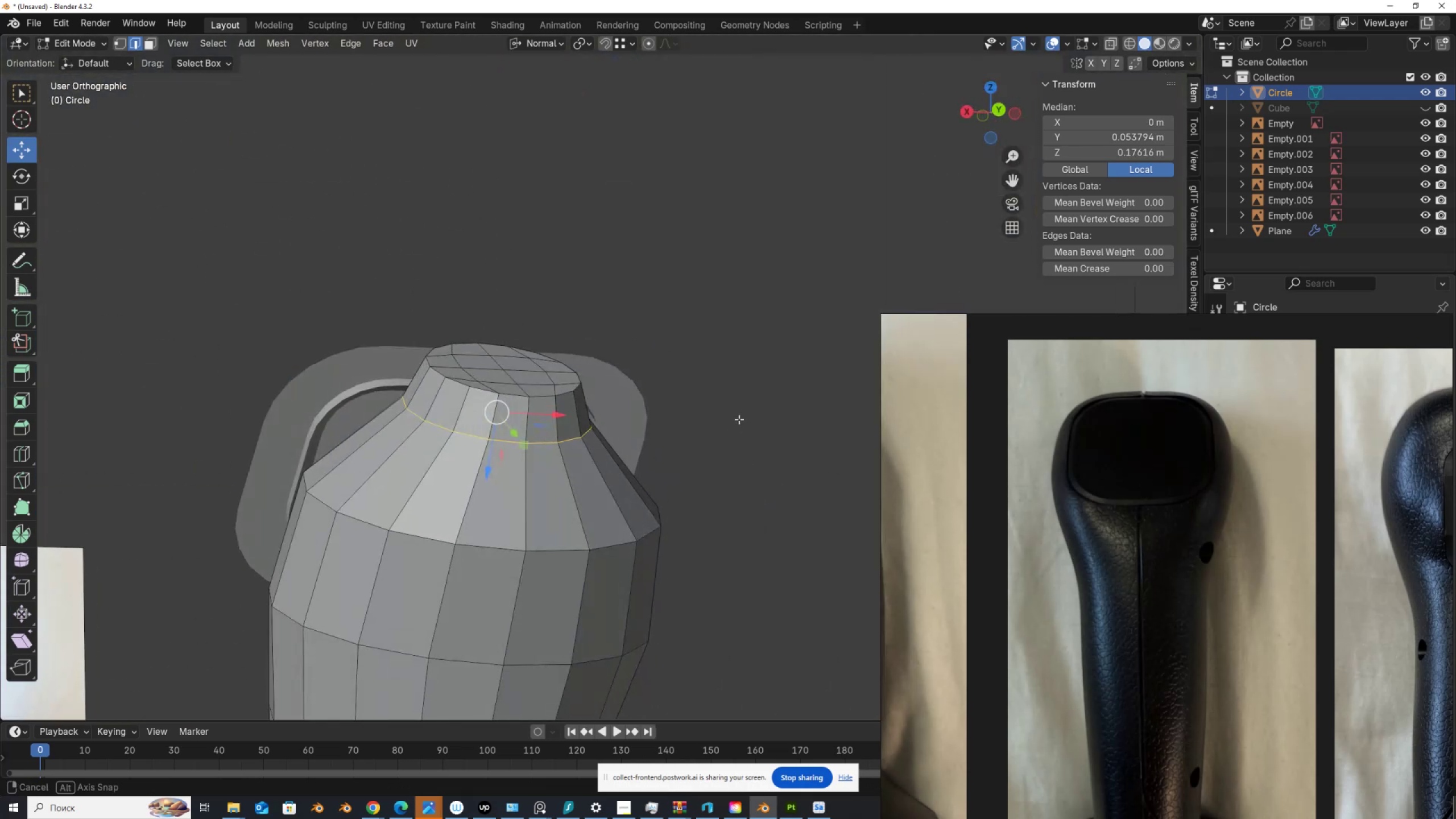 
key(Control+ControlLeft)
 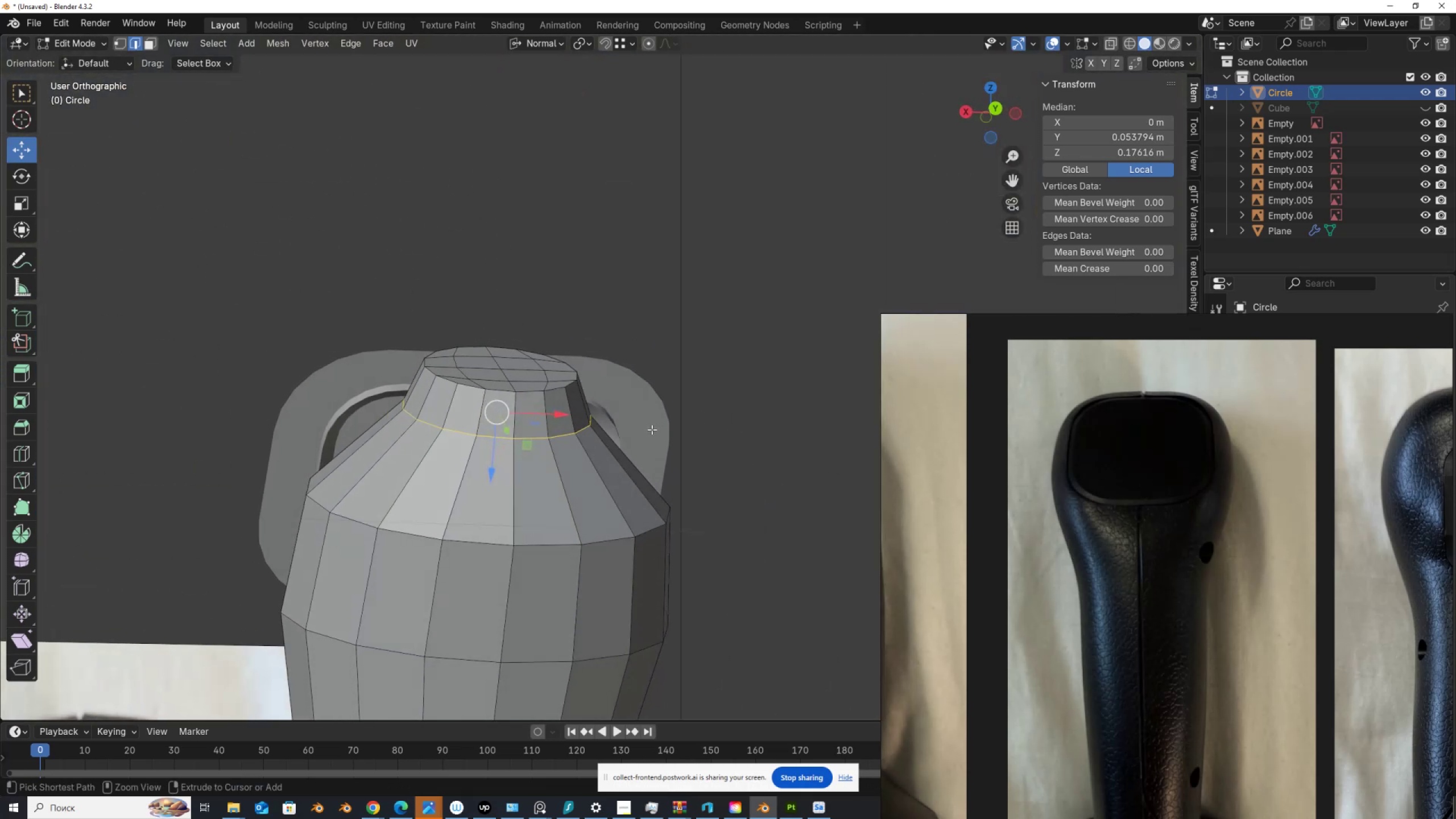 
key(X)
 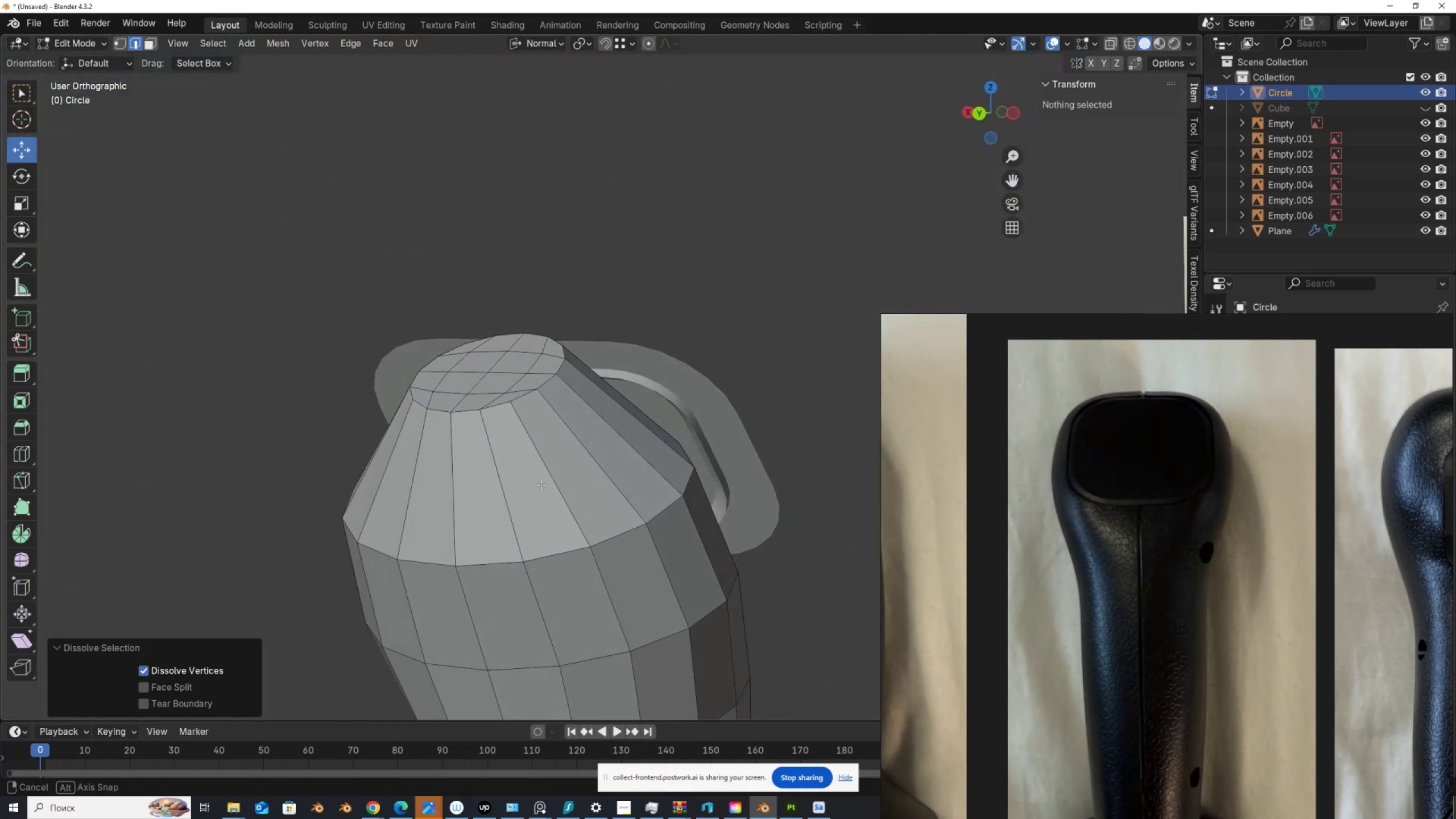 
scroll: coordinate [572, 504], scroll_direction: down, amount: 7.0
 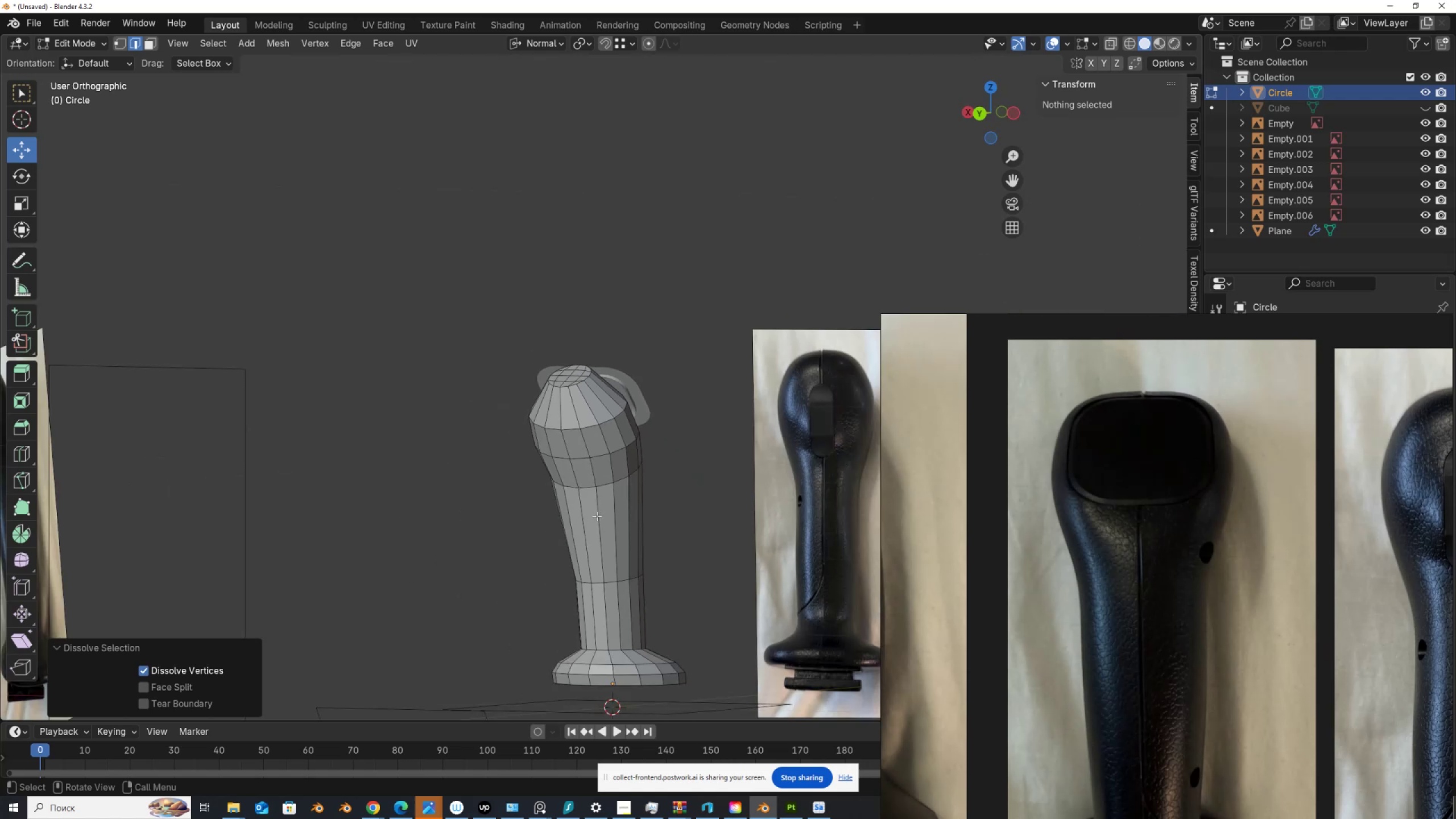 
key(Tab)
 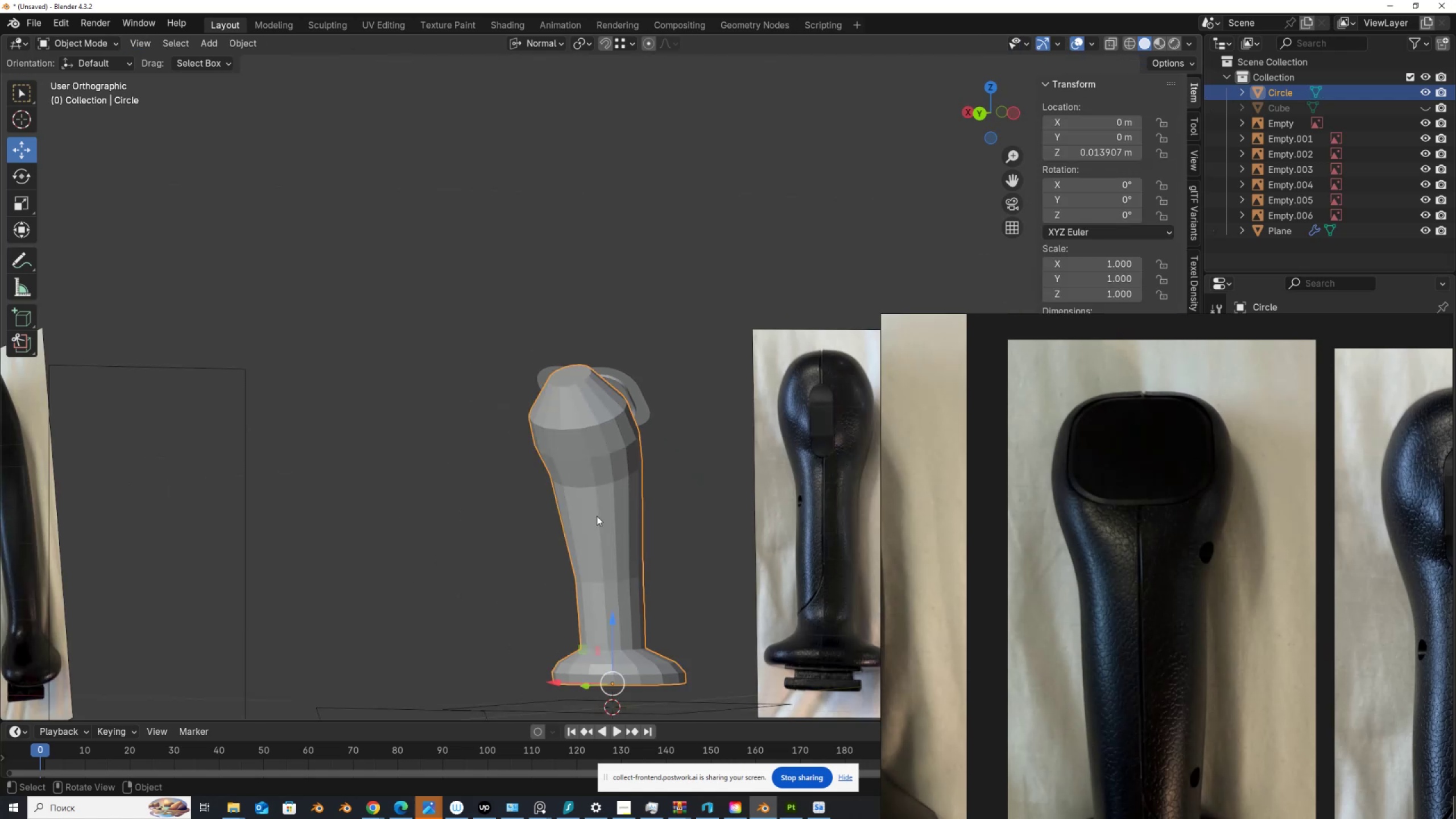 
key(Control+2)
 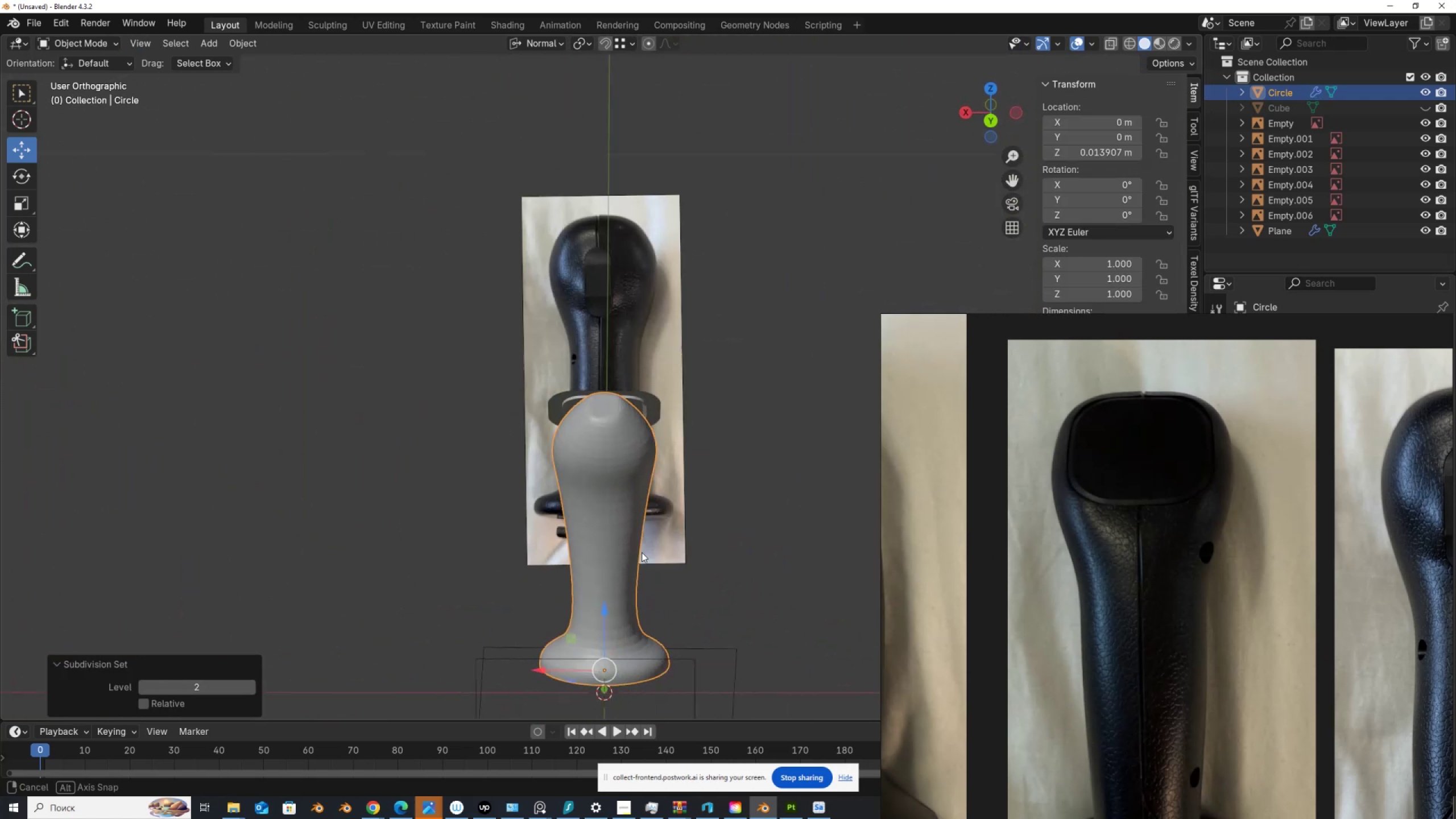 
wait(6.0)
 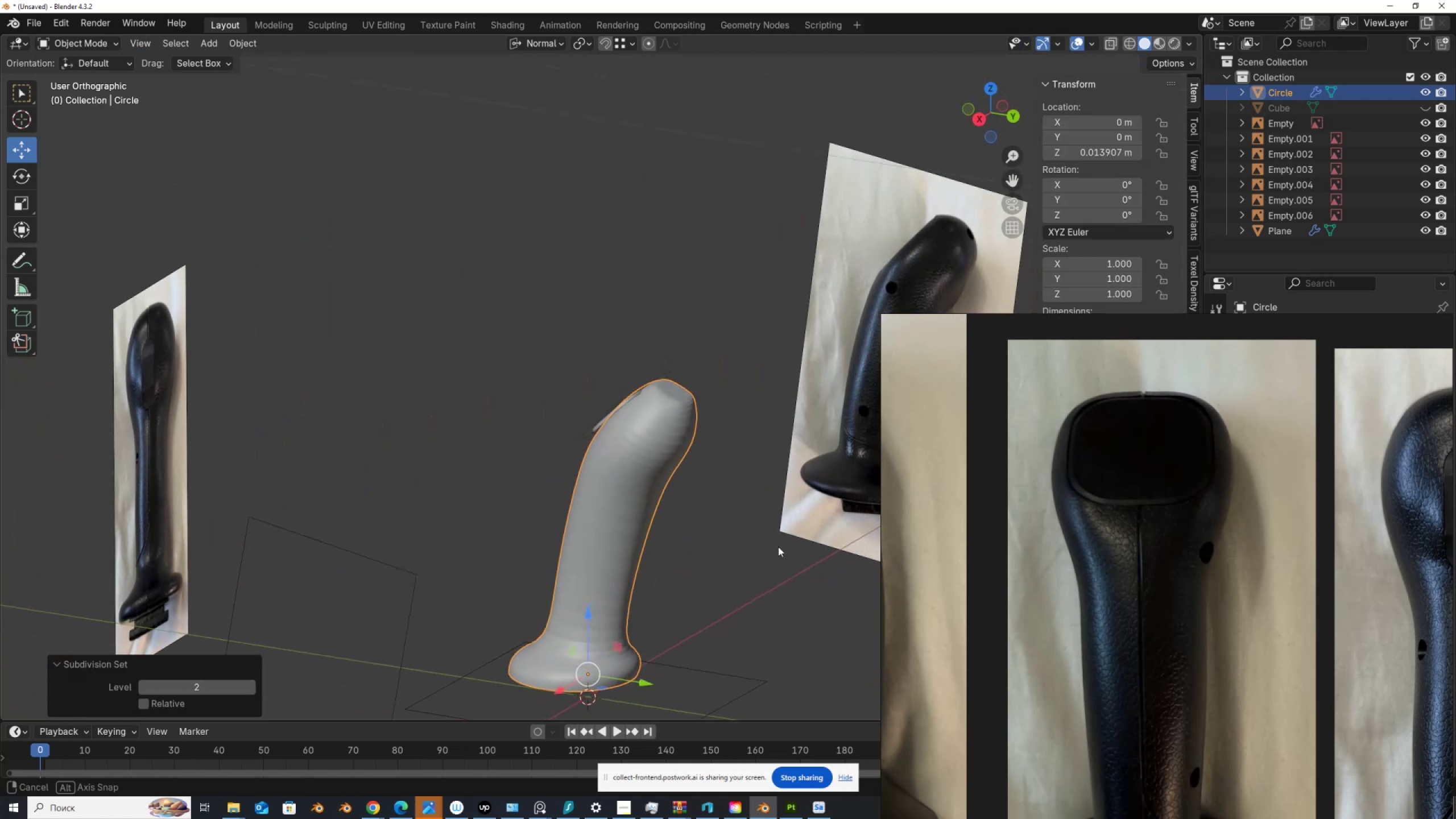 
scroll: coordinate [1131, 503], scroll_direction: down, amount: 3.0
 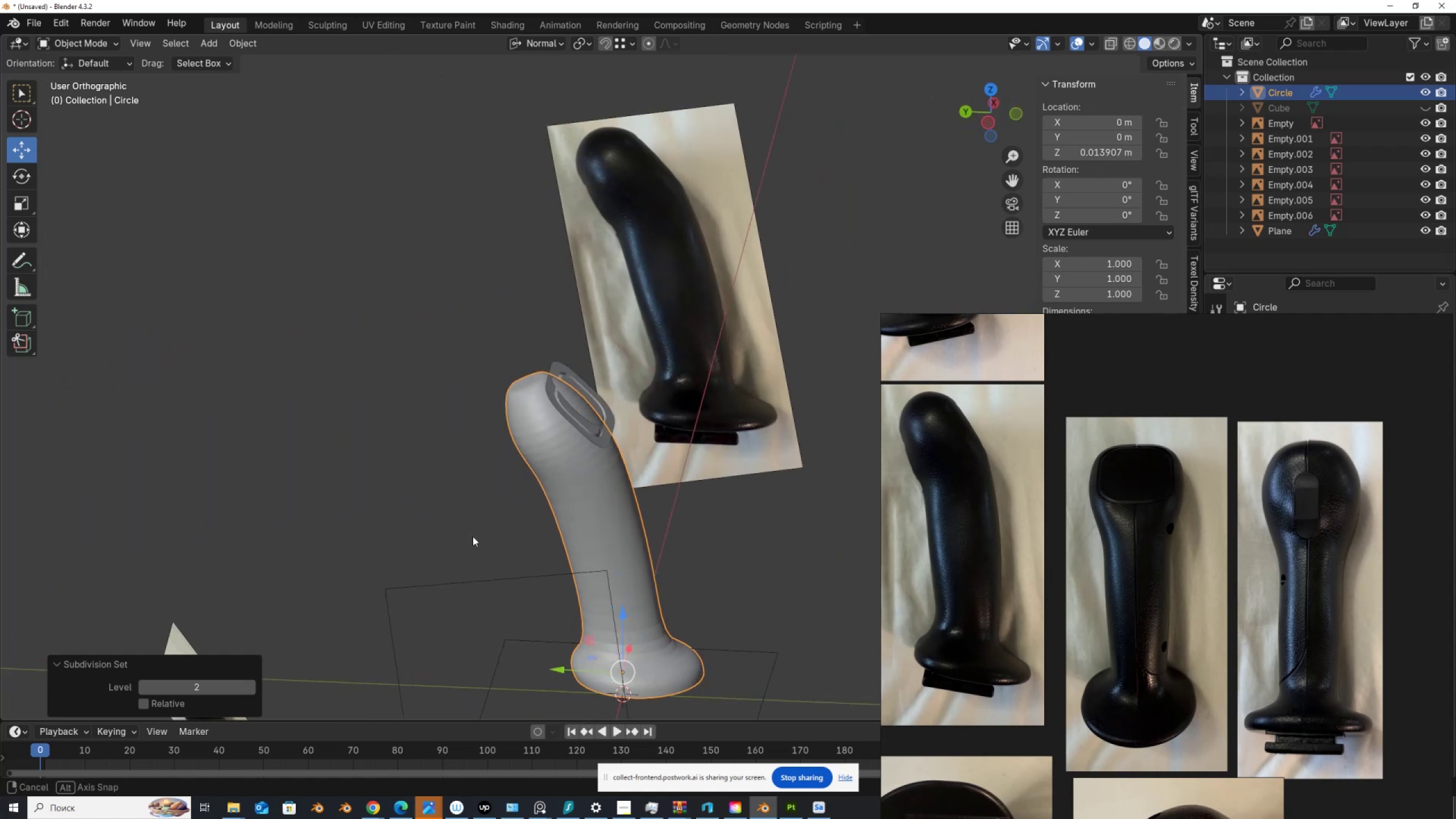 
wait(5.87)
 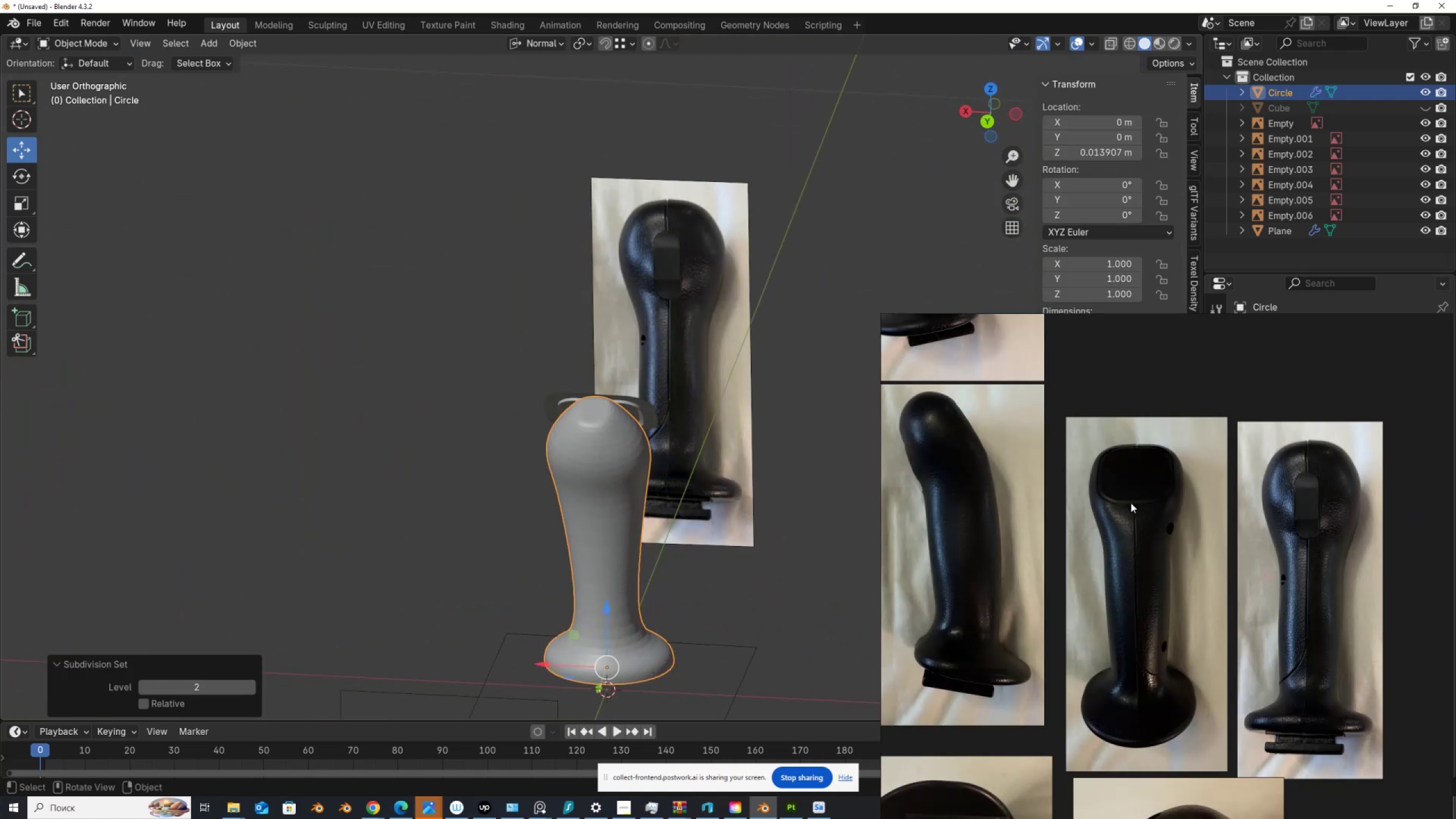 
hold_key(key=AltLeft, duration=0.35)
 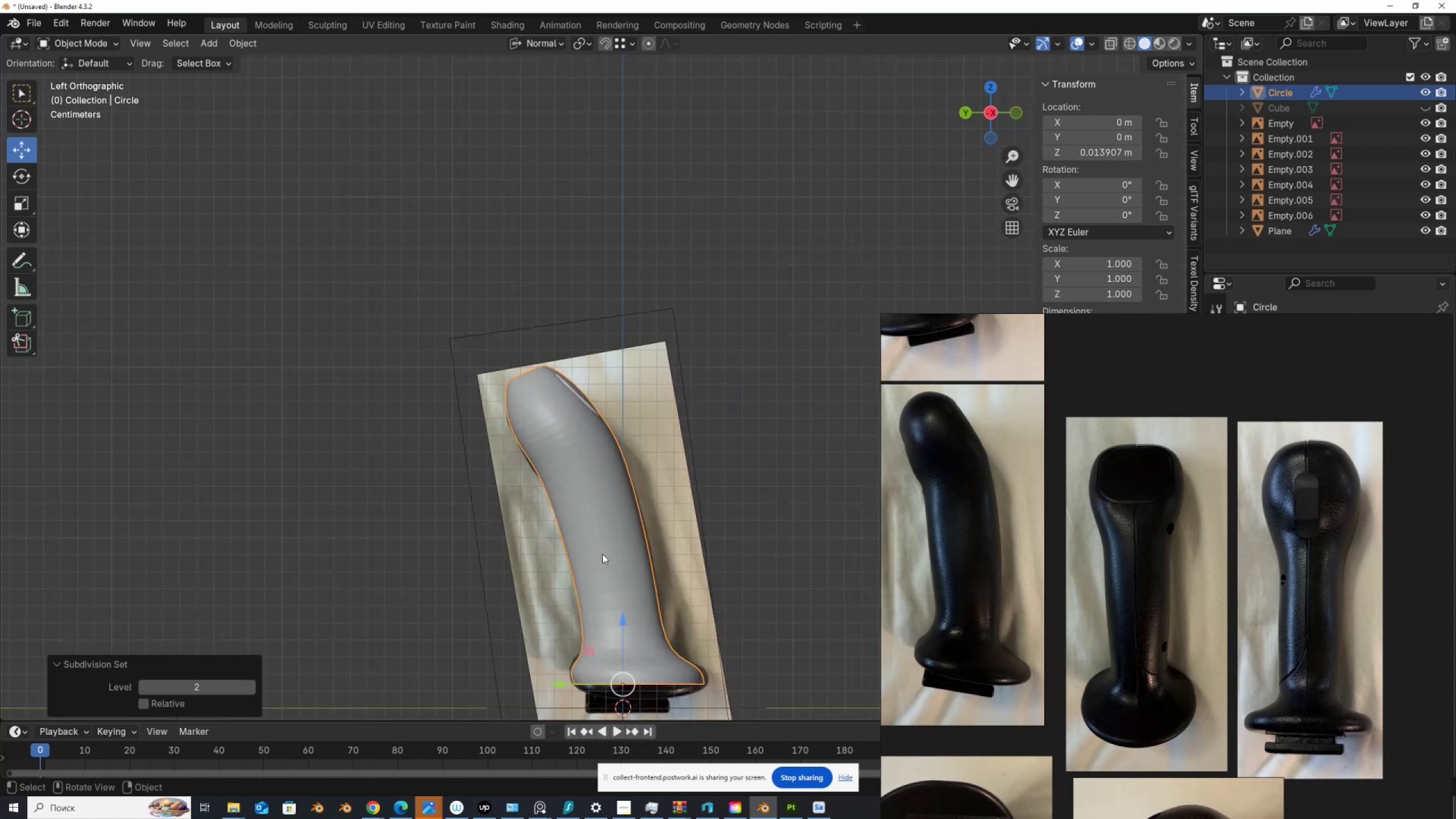 
scroll: coordinate [602, 554], scroll_direction: up, amount: 2.0
 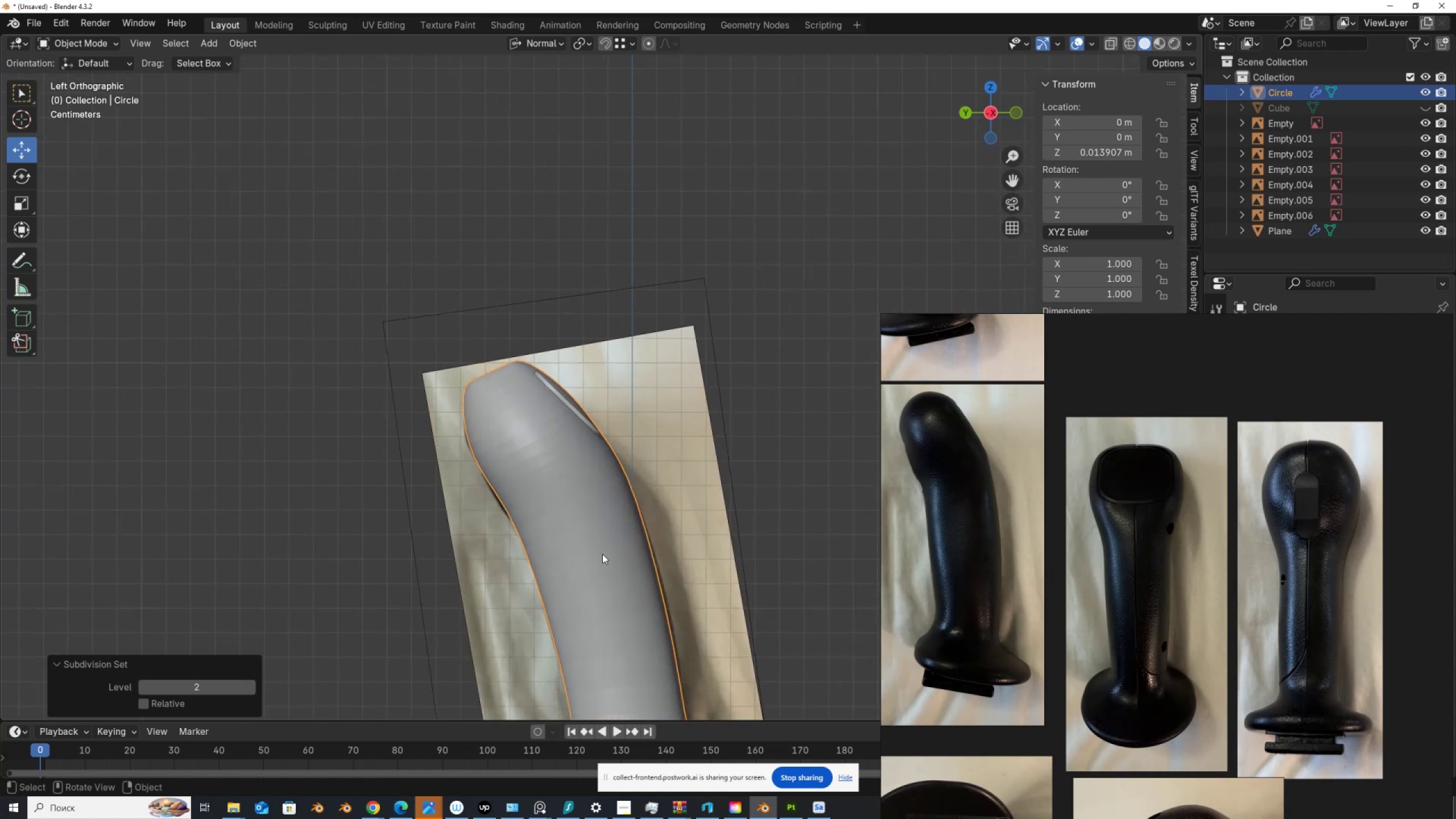 
key(Alt+AltLeft)
 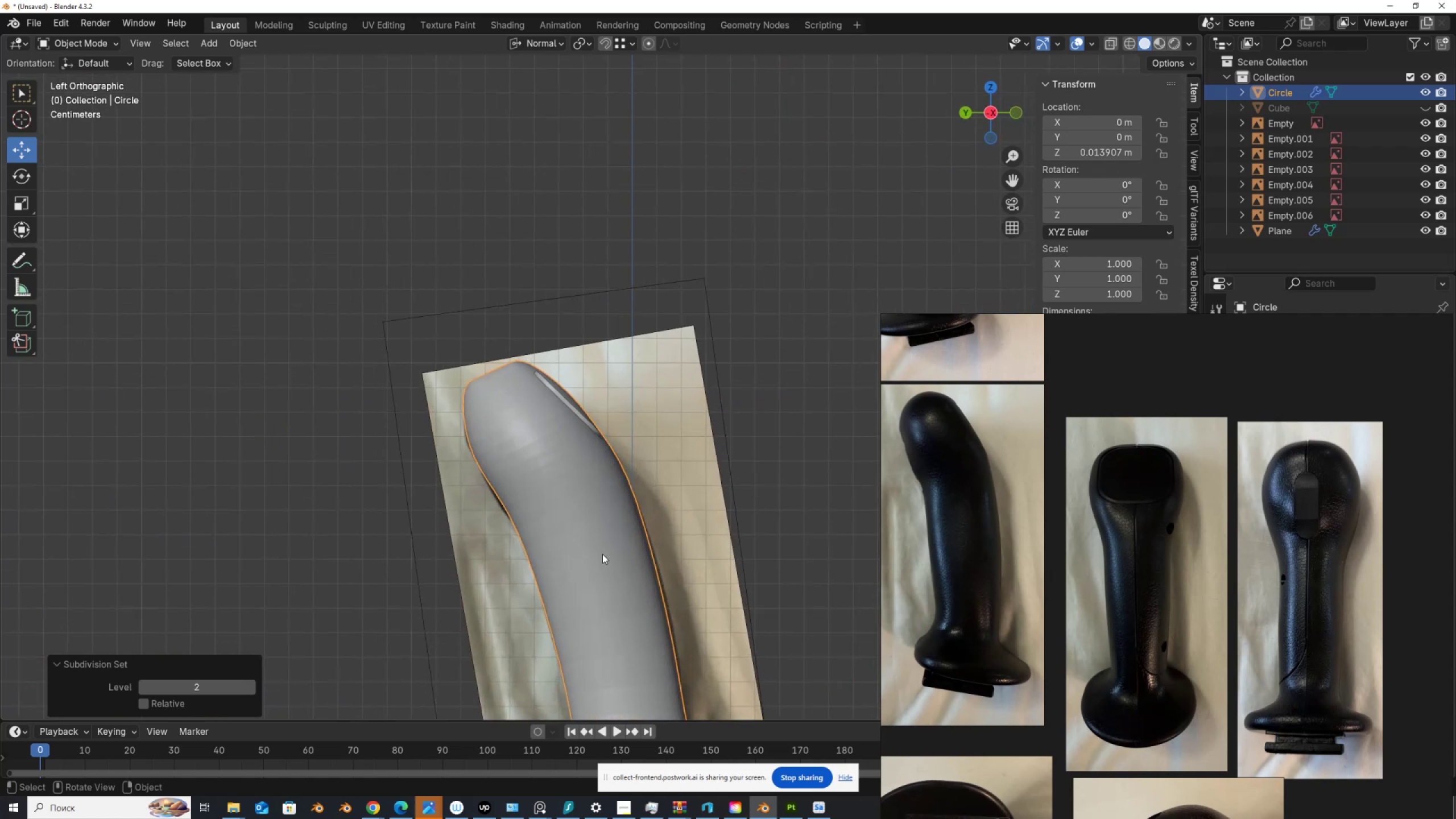 
key(Alt+Z)
 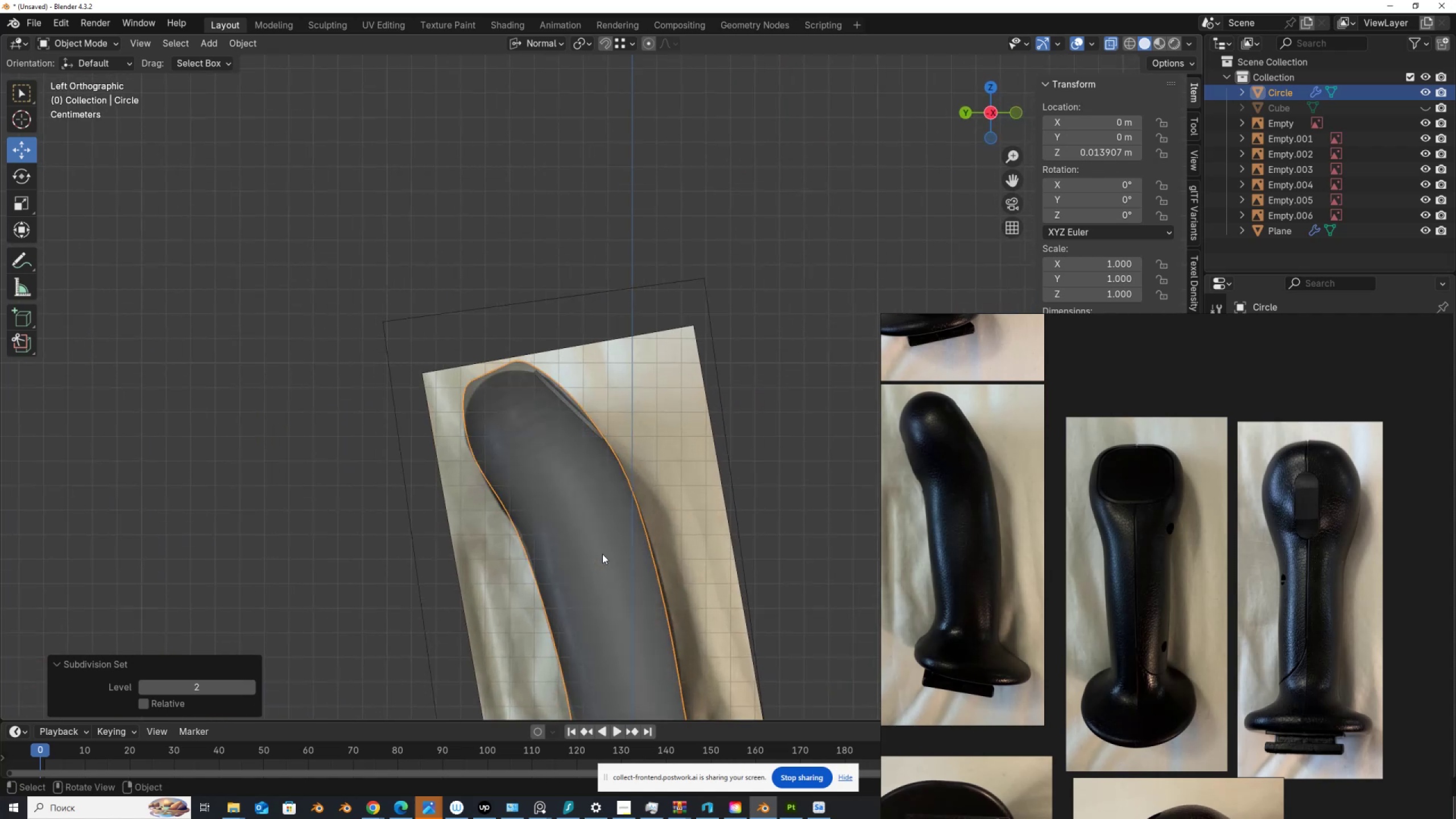 
hold_key(key=ShiftLeft, duration=0.51)
 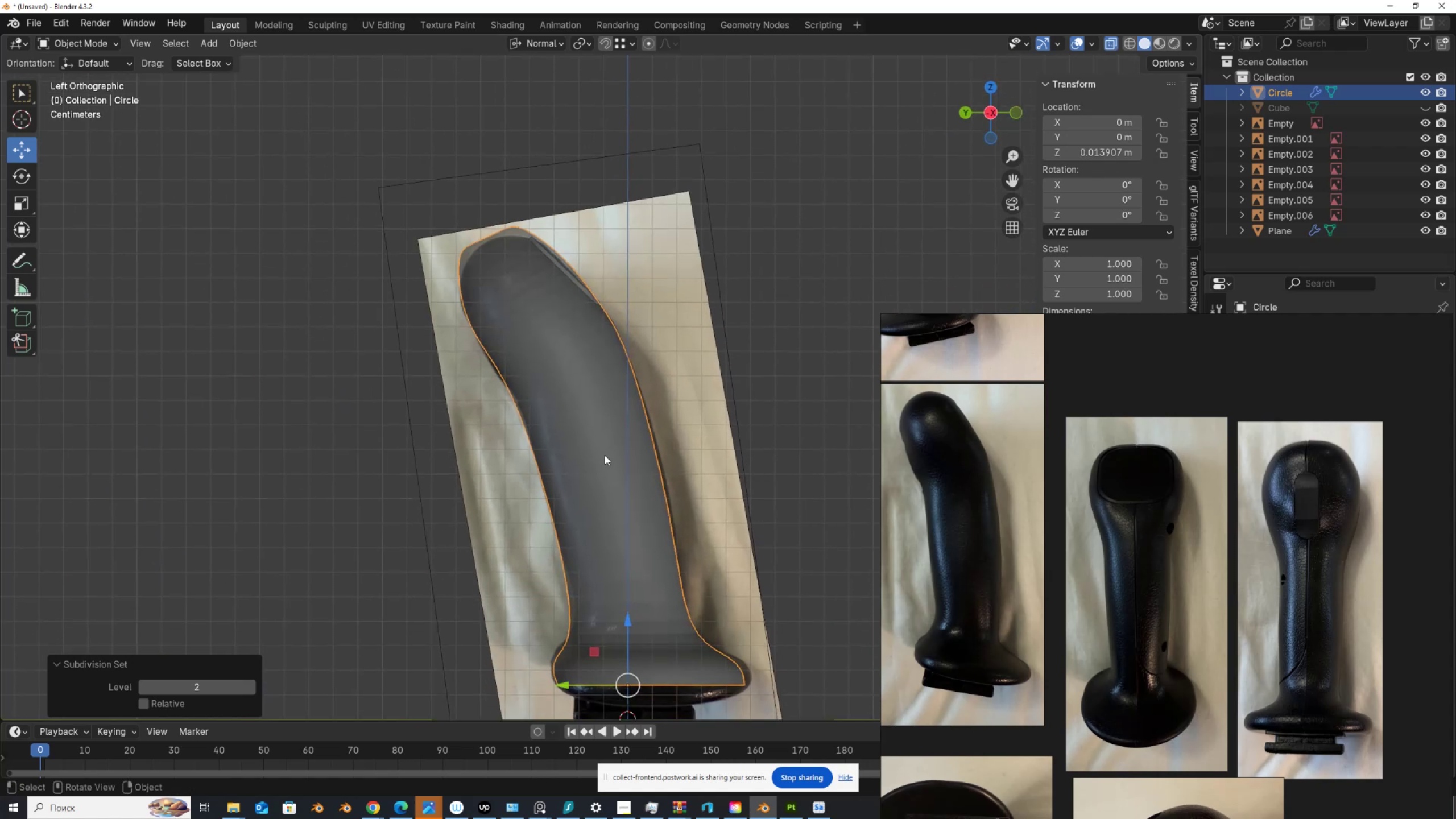 
hold_key(key=ShiftLeft, duration=0.39)
 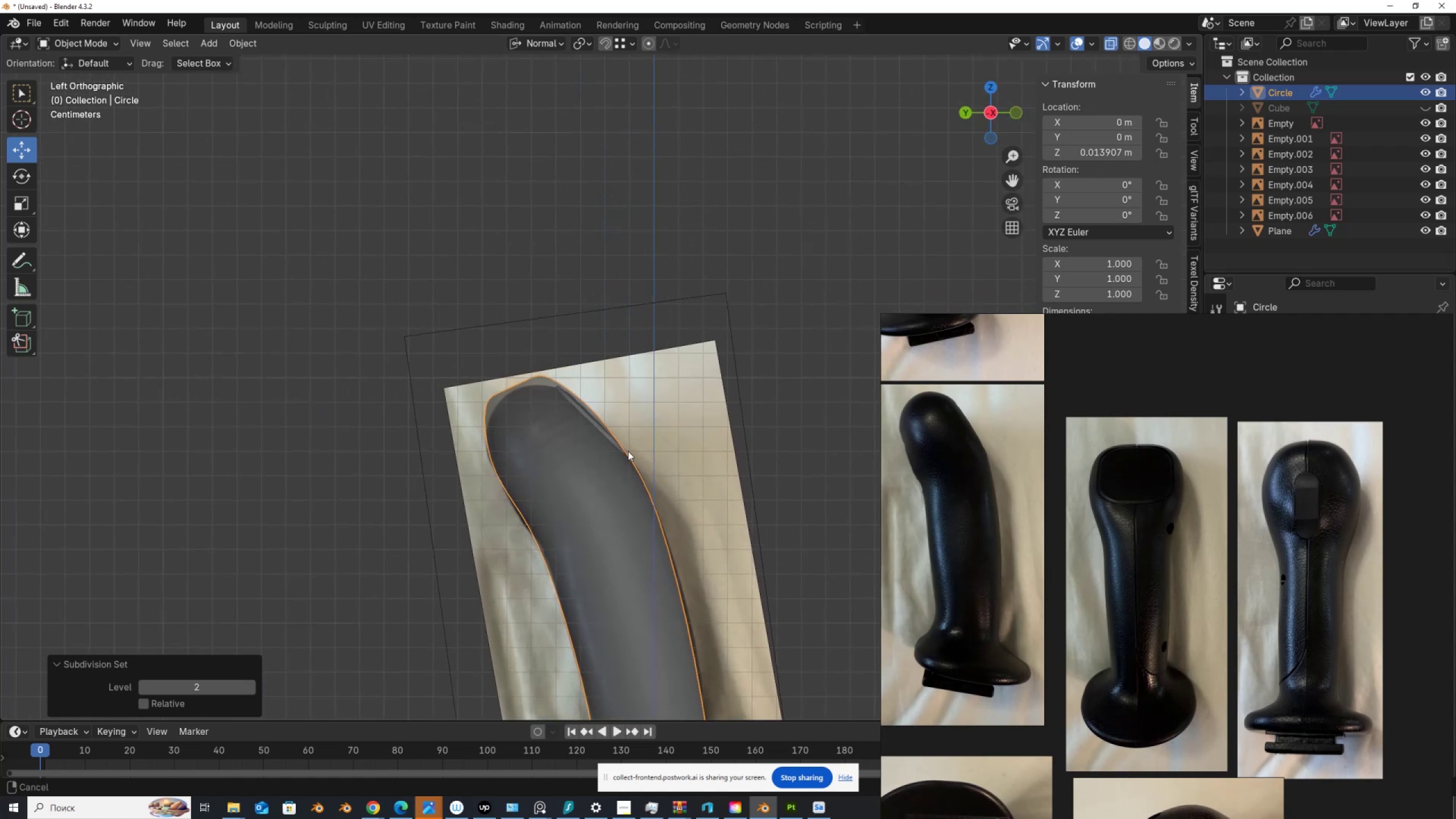 
scroll: coordinate [582, 524], scroll_direction: up, amount: 3.0
 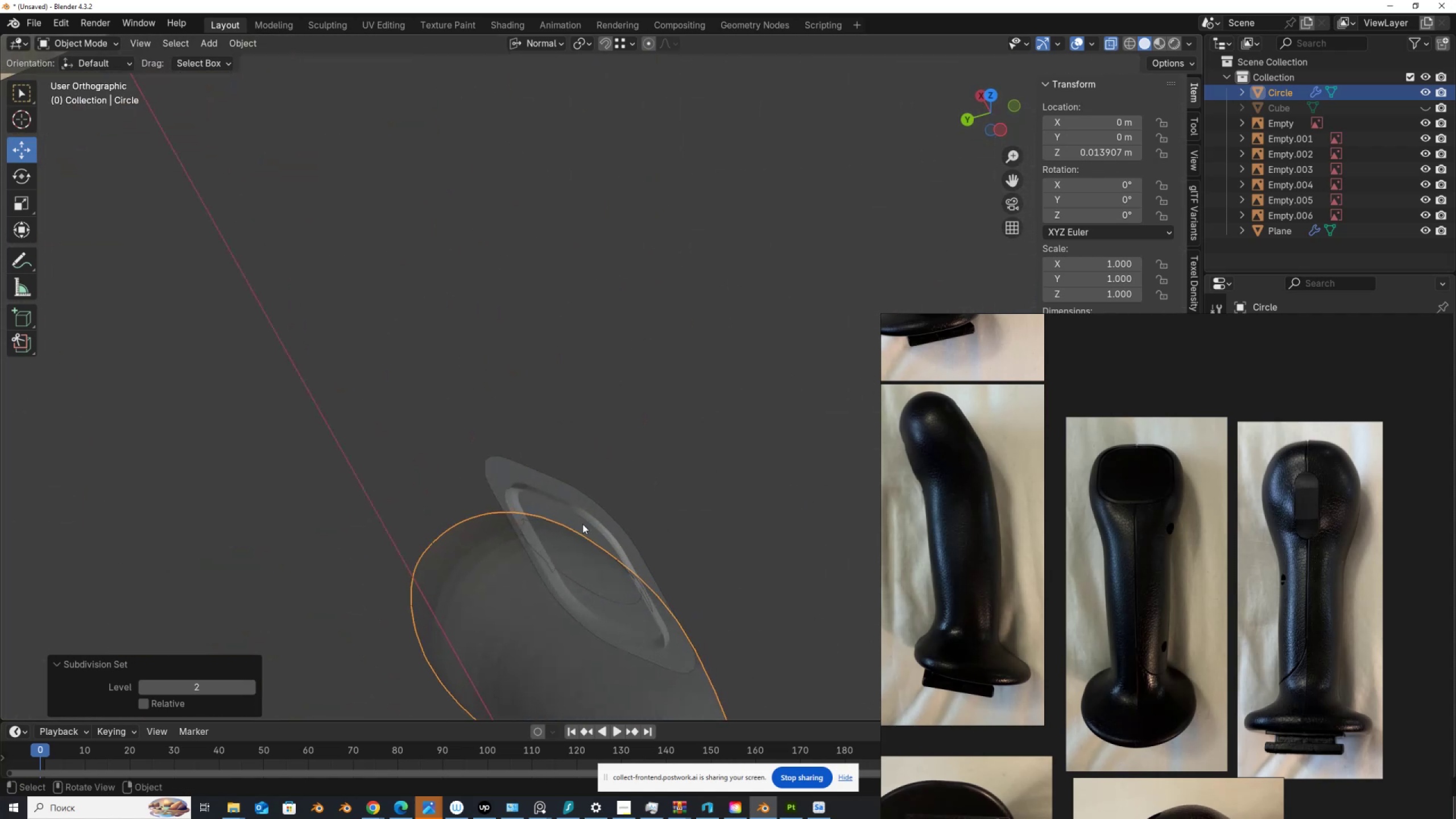 
key(Alt+AltLeft)
 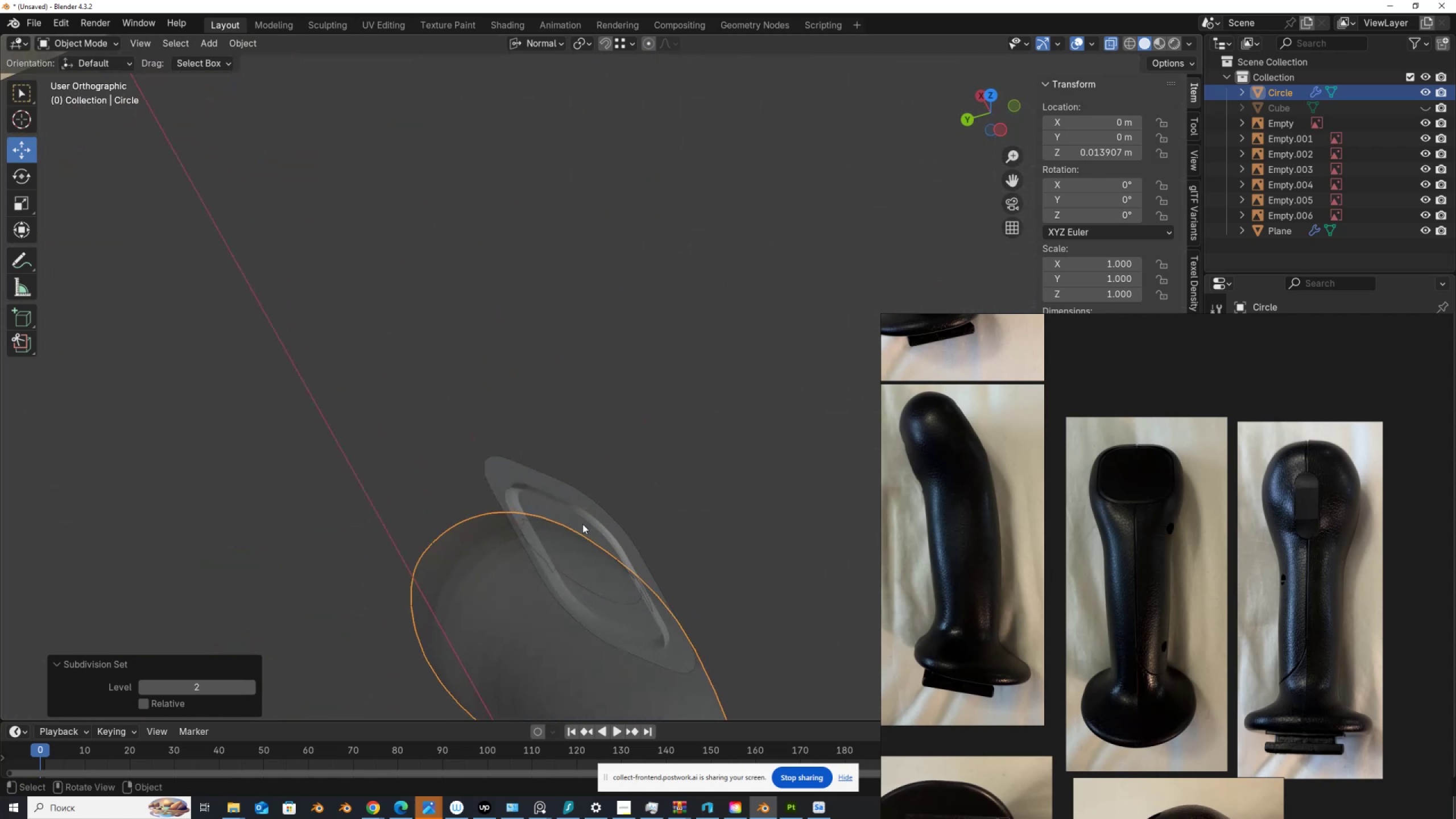 
key(Alt+Z)
 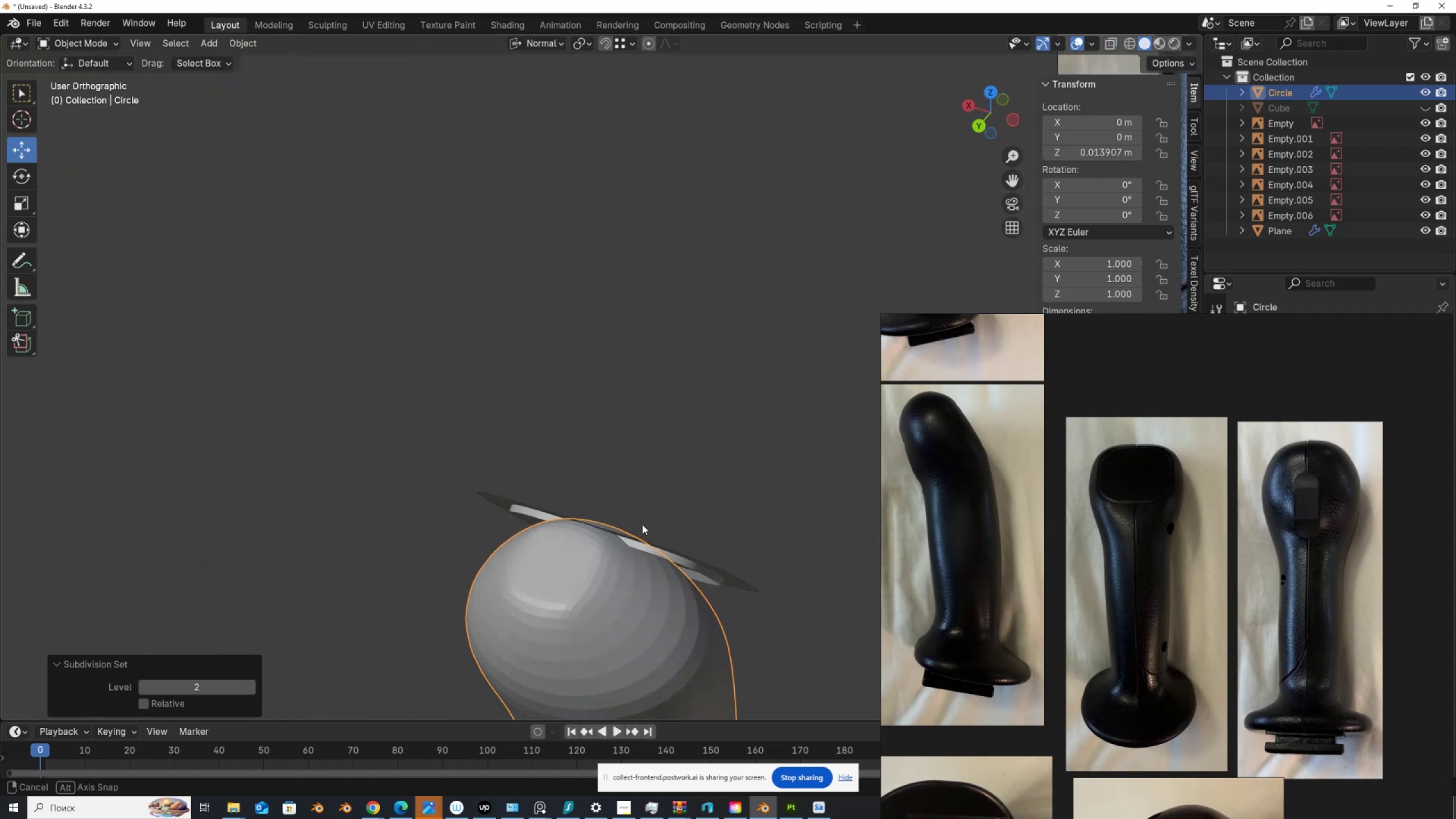 
key(Tab)
 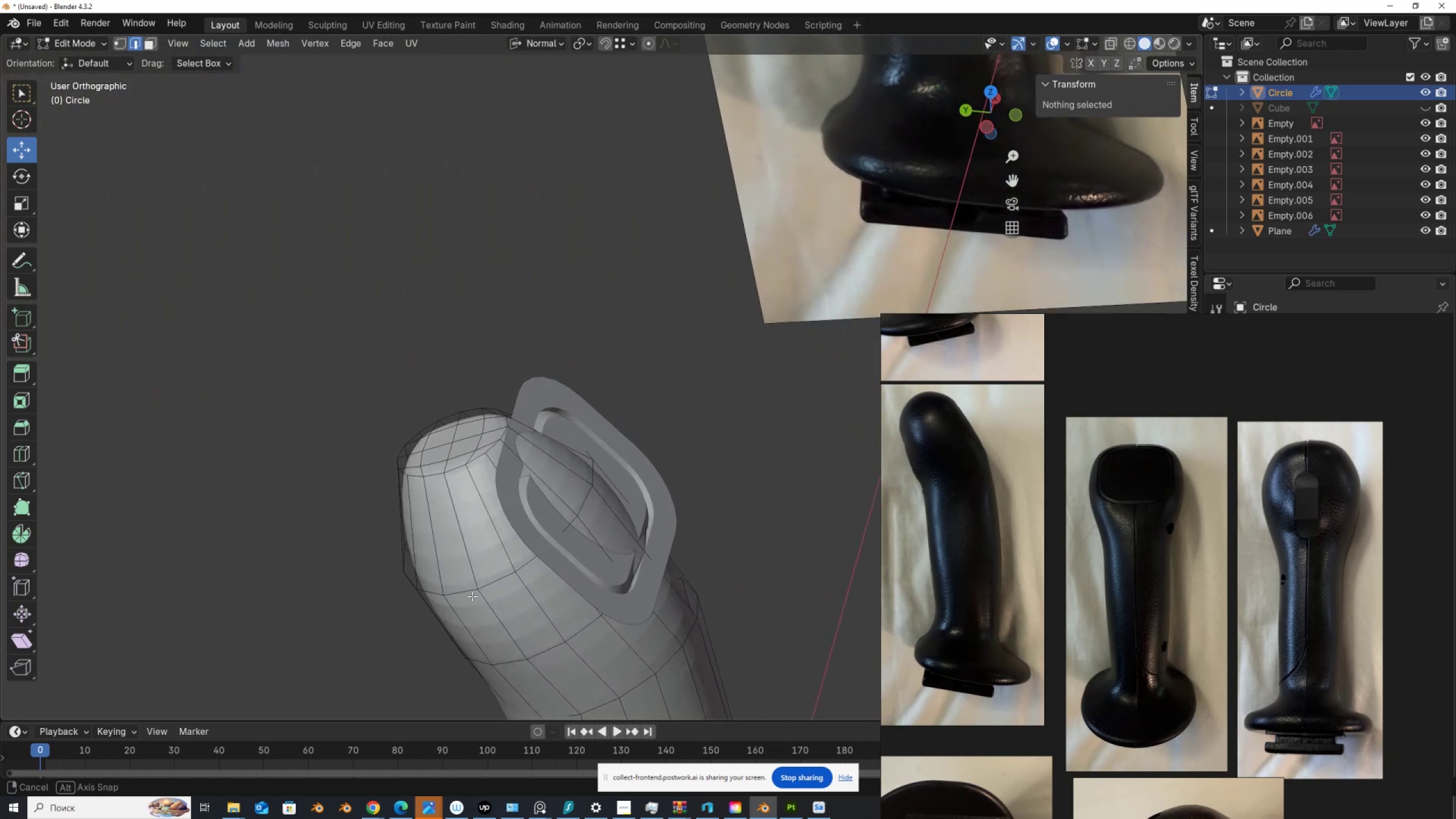 
wait(6.21)
 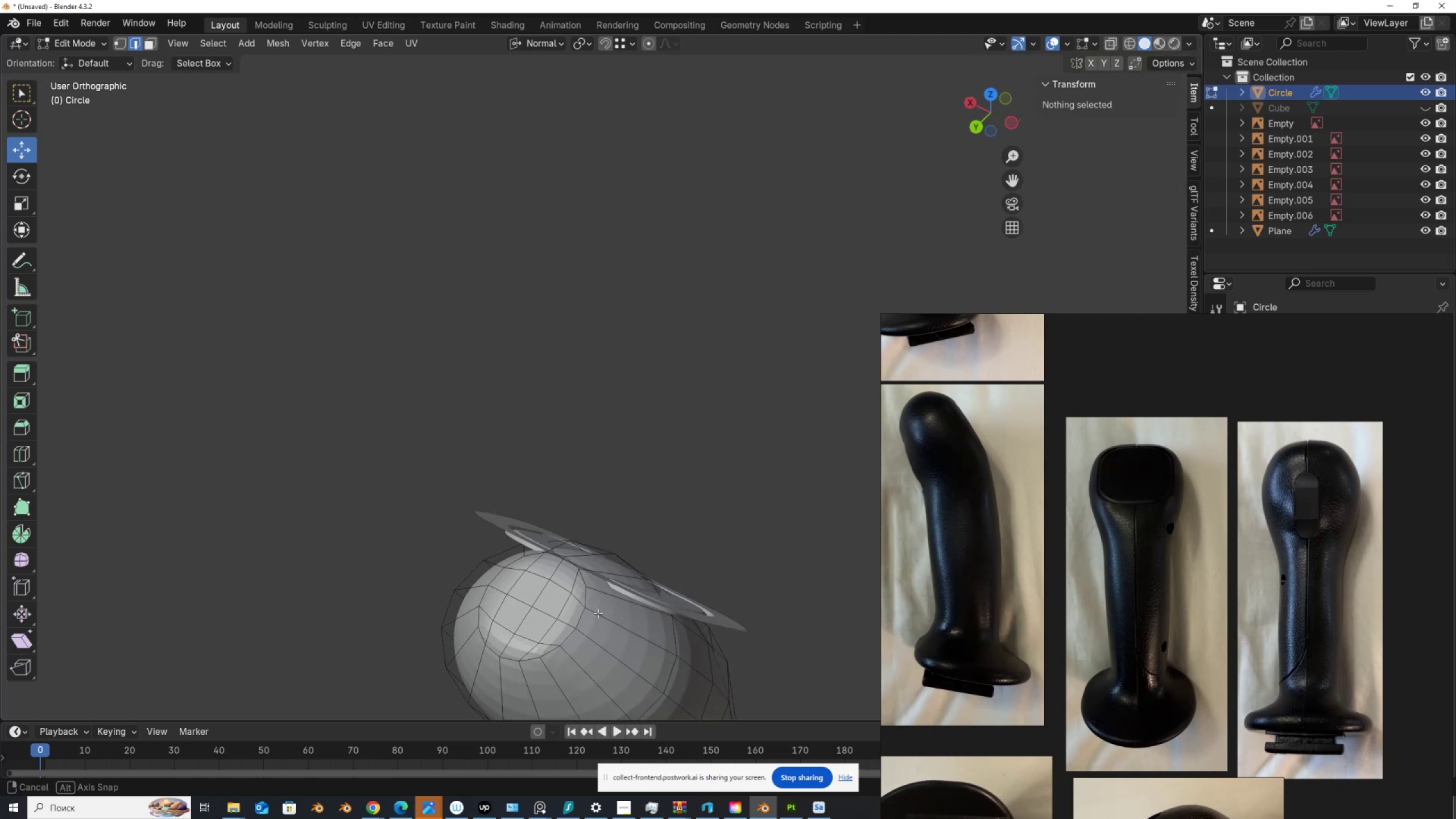 
hold_key(key=ShiftLeft, duration=0.46)
scroll: coordinate [656, 518], scroll_direction: up, amount: 6.0
 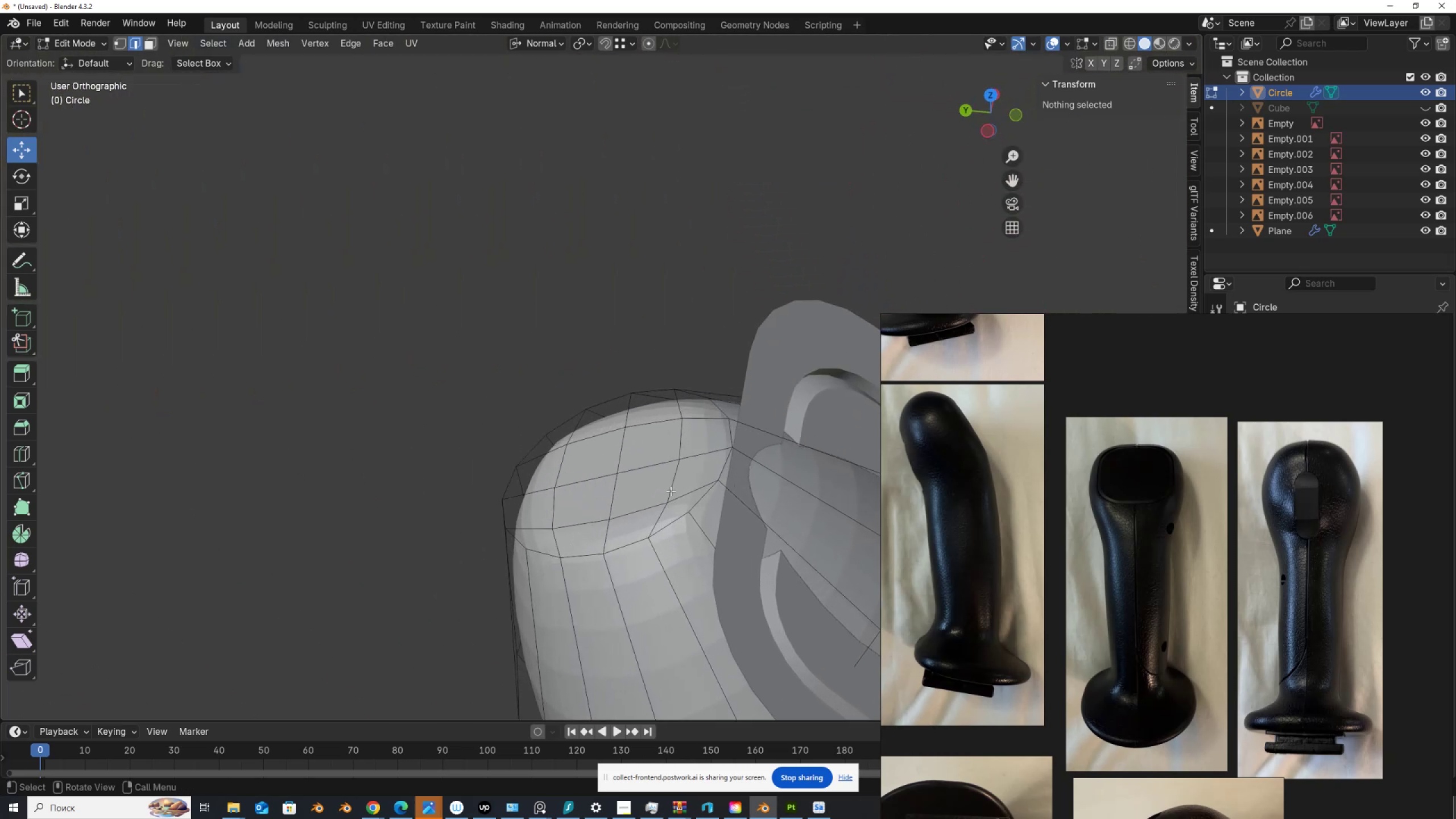 
left_click([671, 483])
 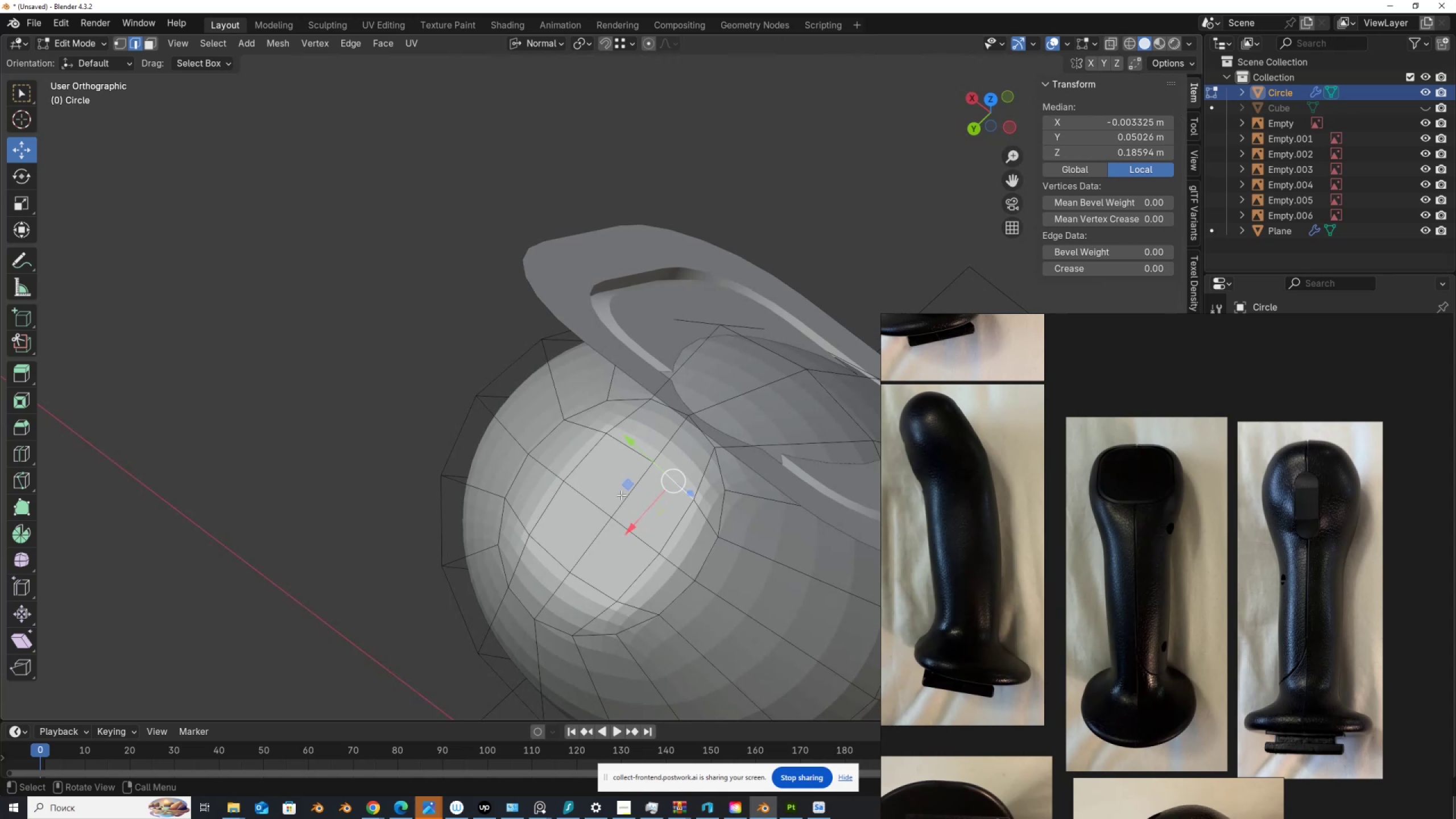 
hold_key(key=ShiftLeft, duration=0.53)
left_click([623, 446])
 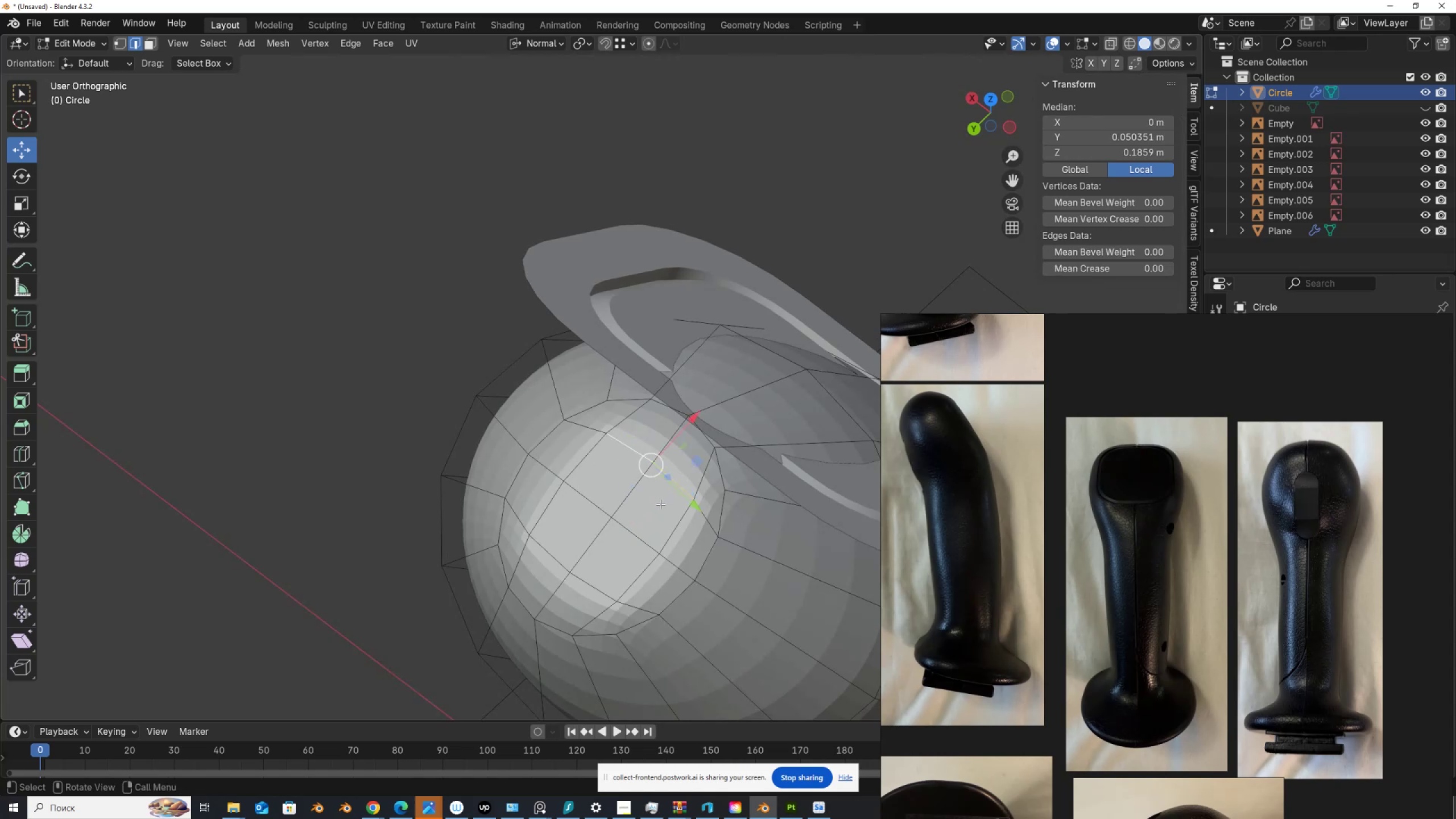 
type(gg)
 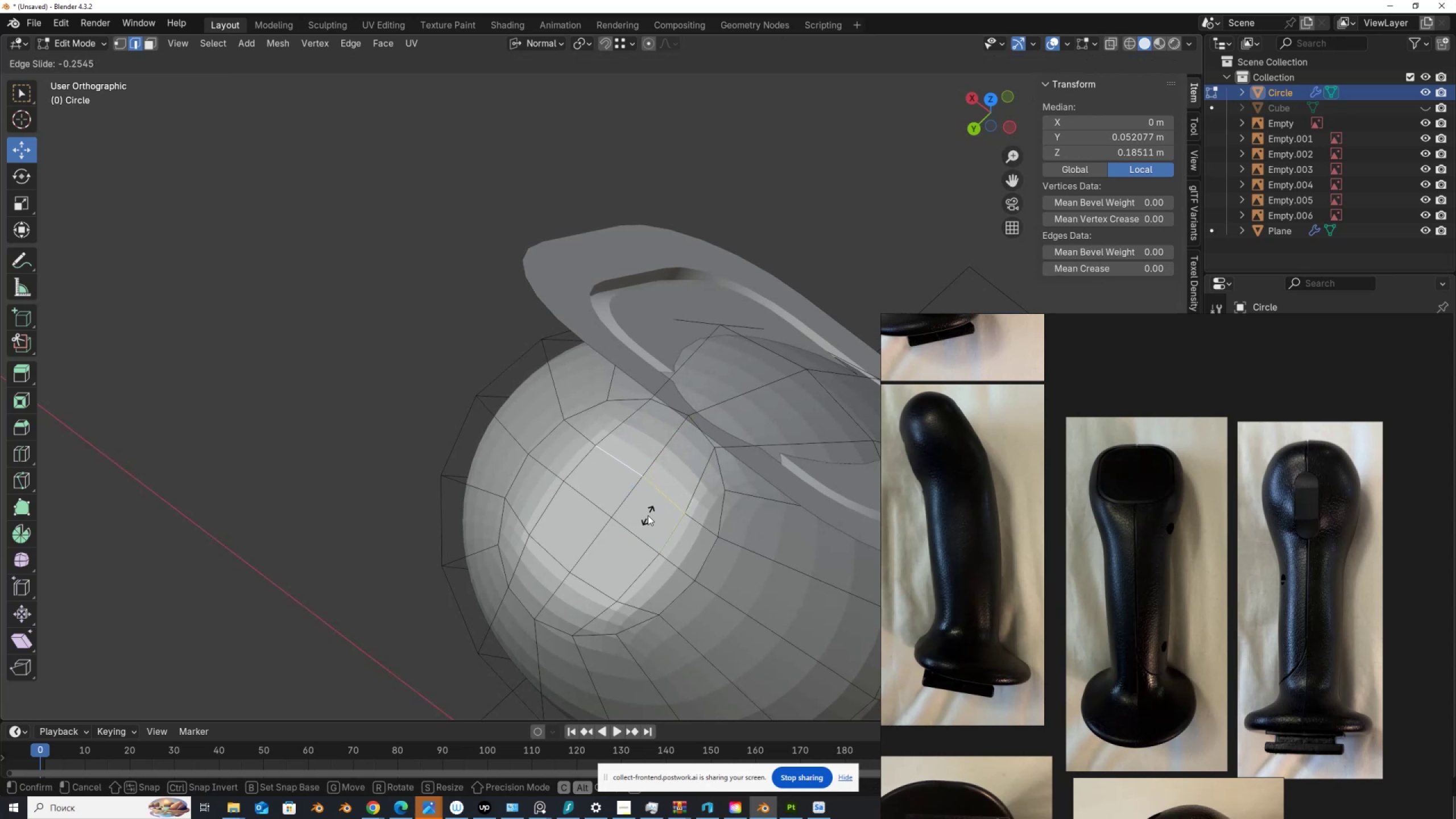 
left_click([648, 512])
 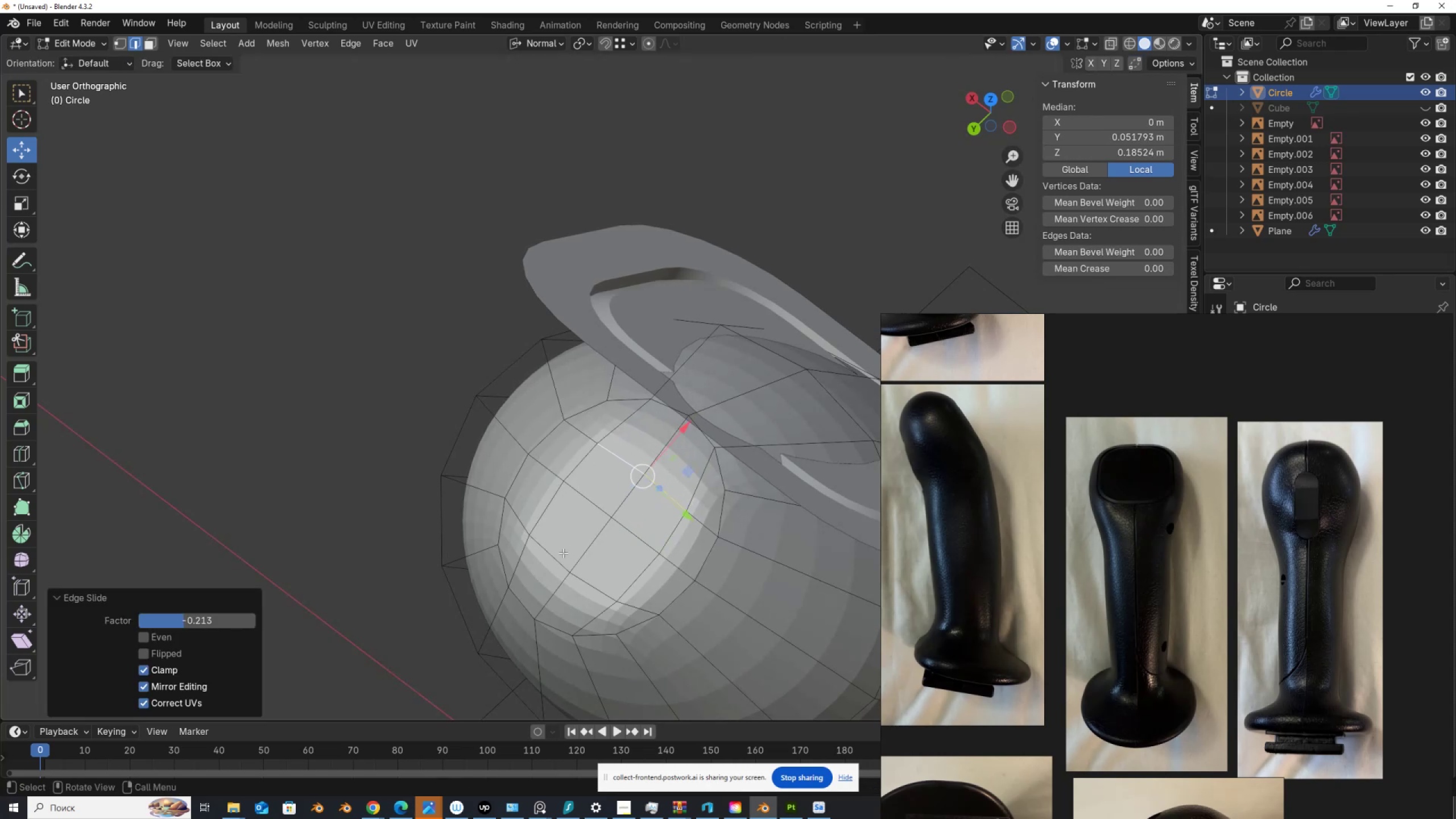 
left_click([562, 551])
 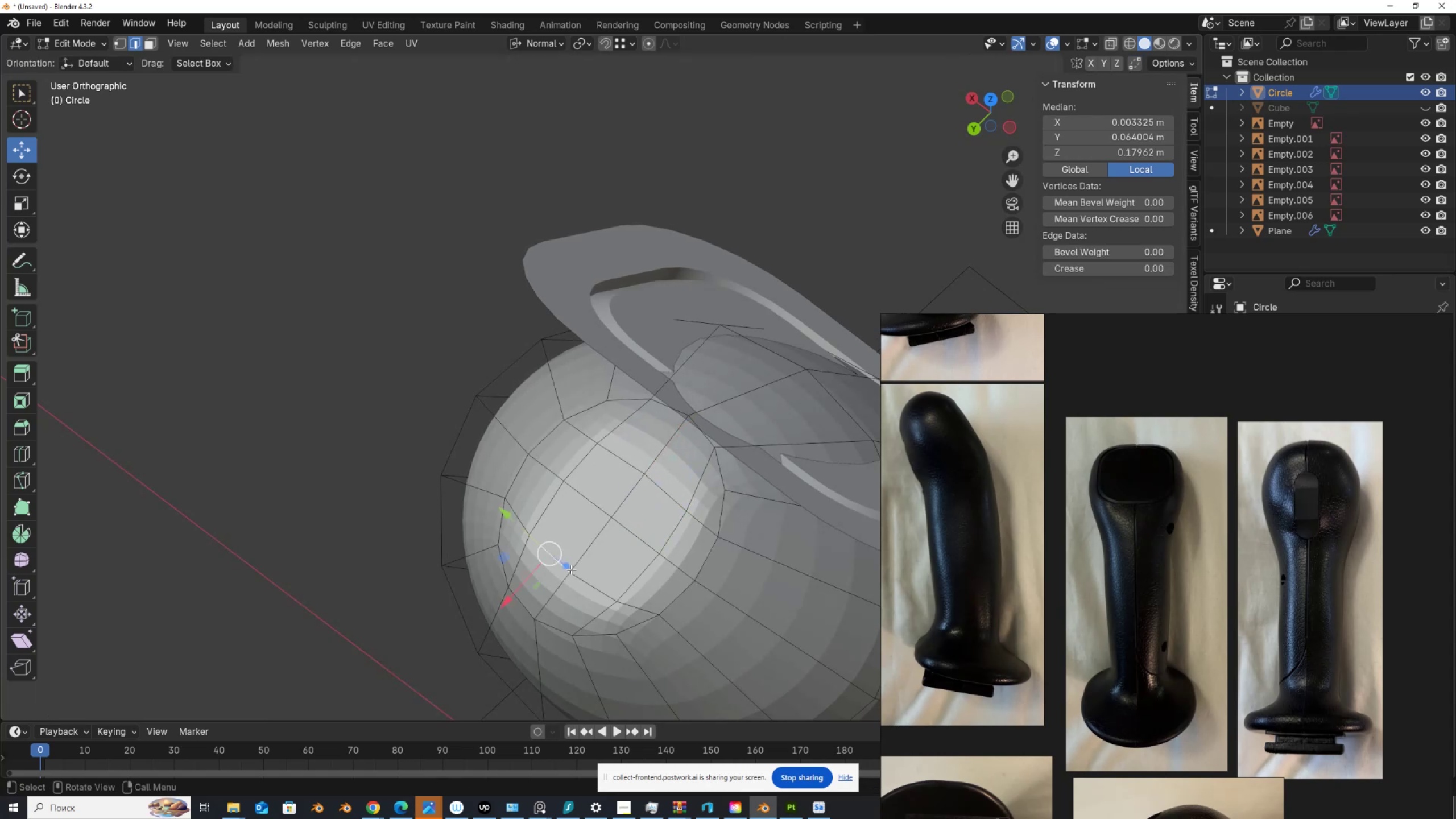 
hold_key(key=ShiftLeft, duration=0.33)
left_click([578, 573])
 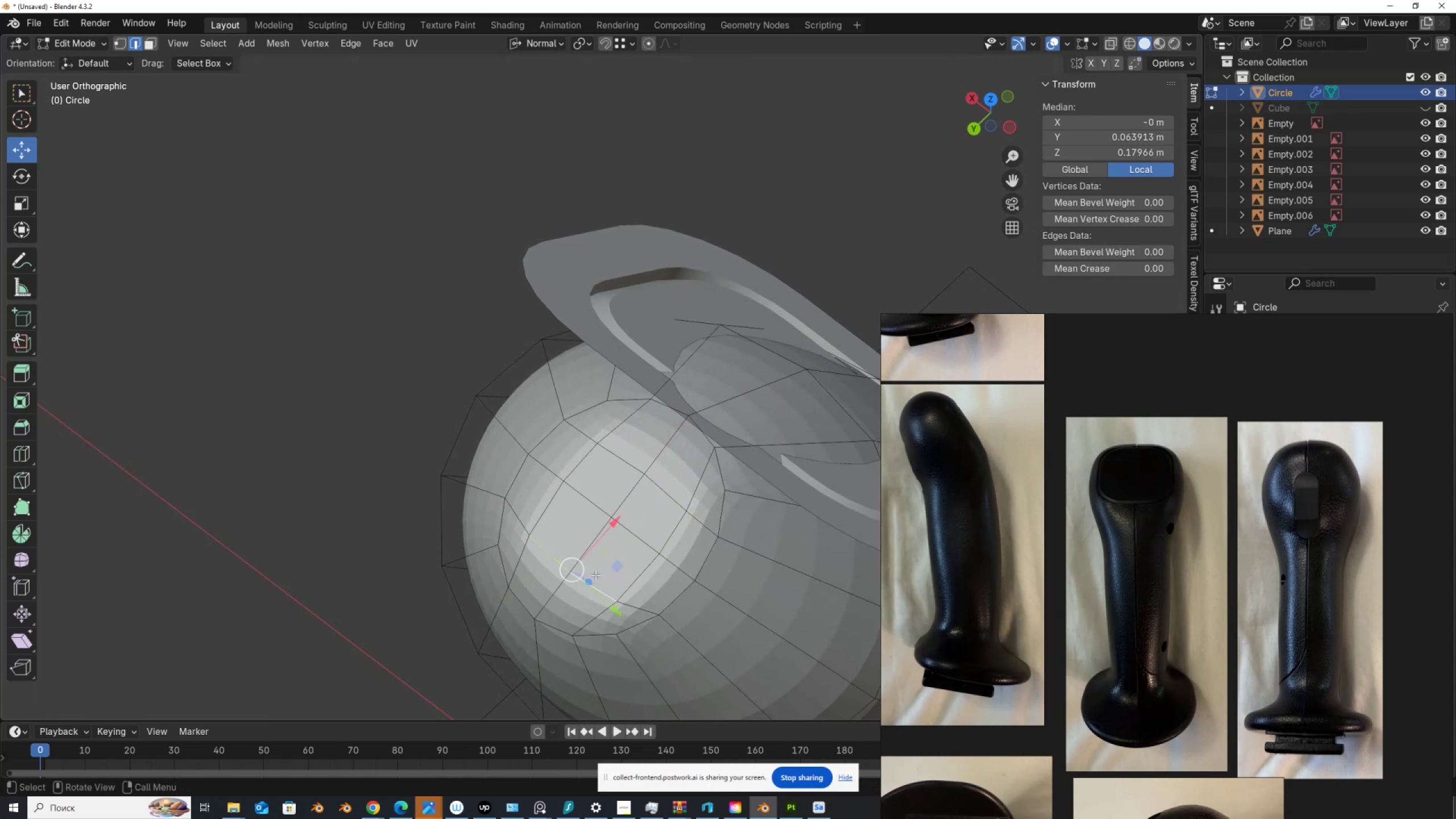 
type(gg)
 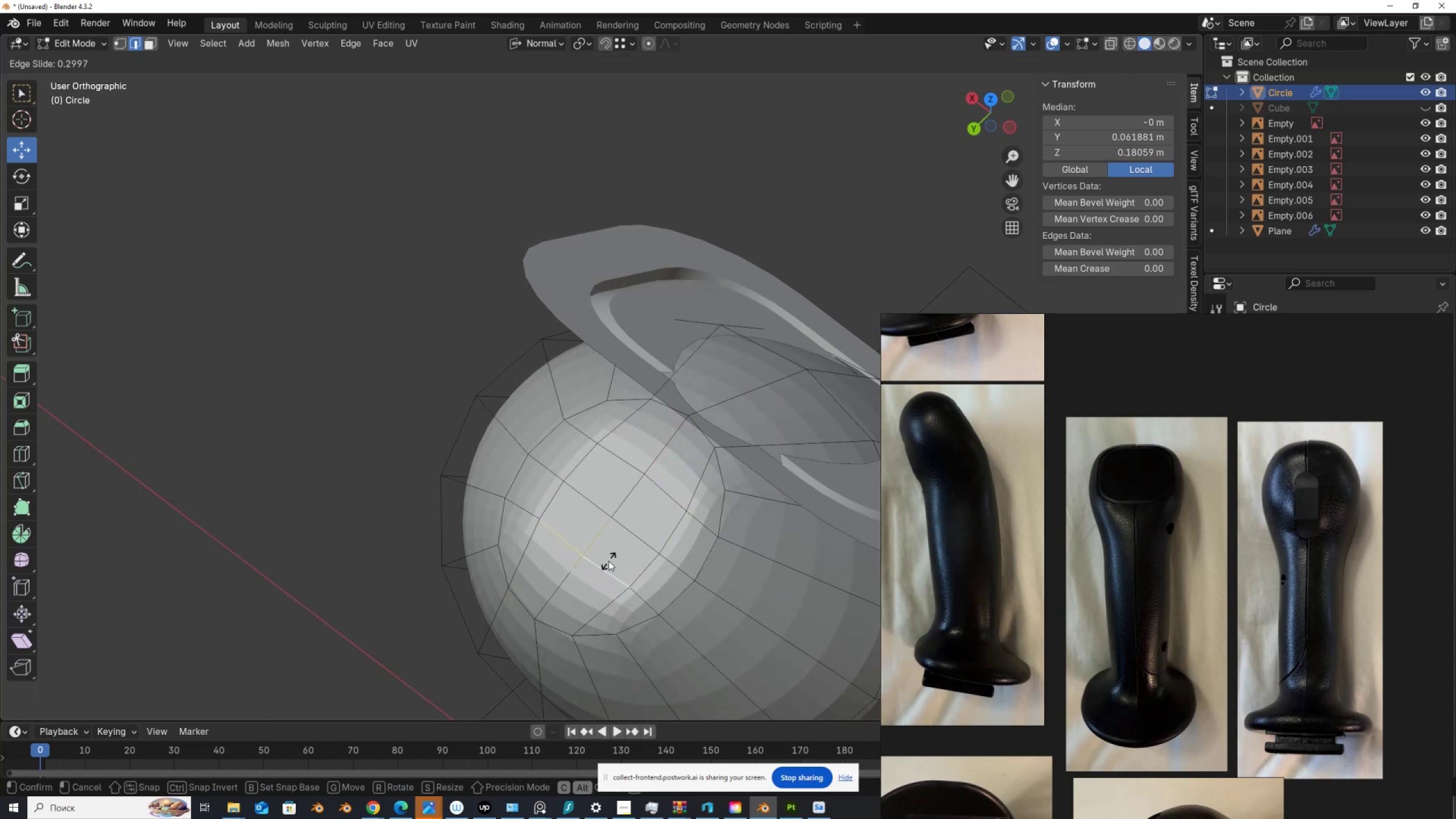 
left_click([609, 560])
 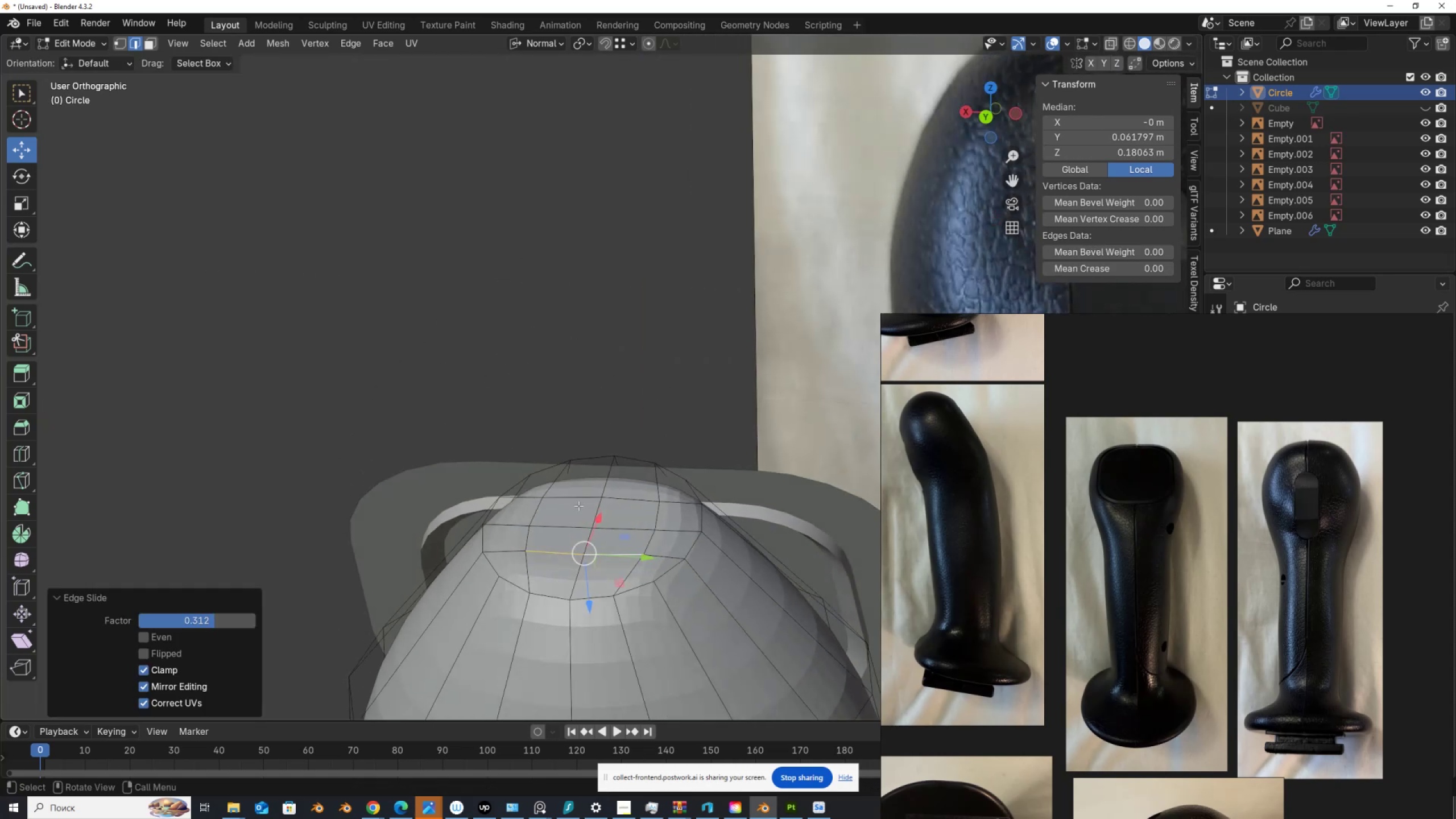 
left_click([589, 509])
 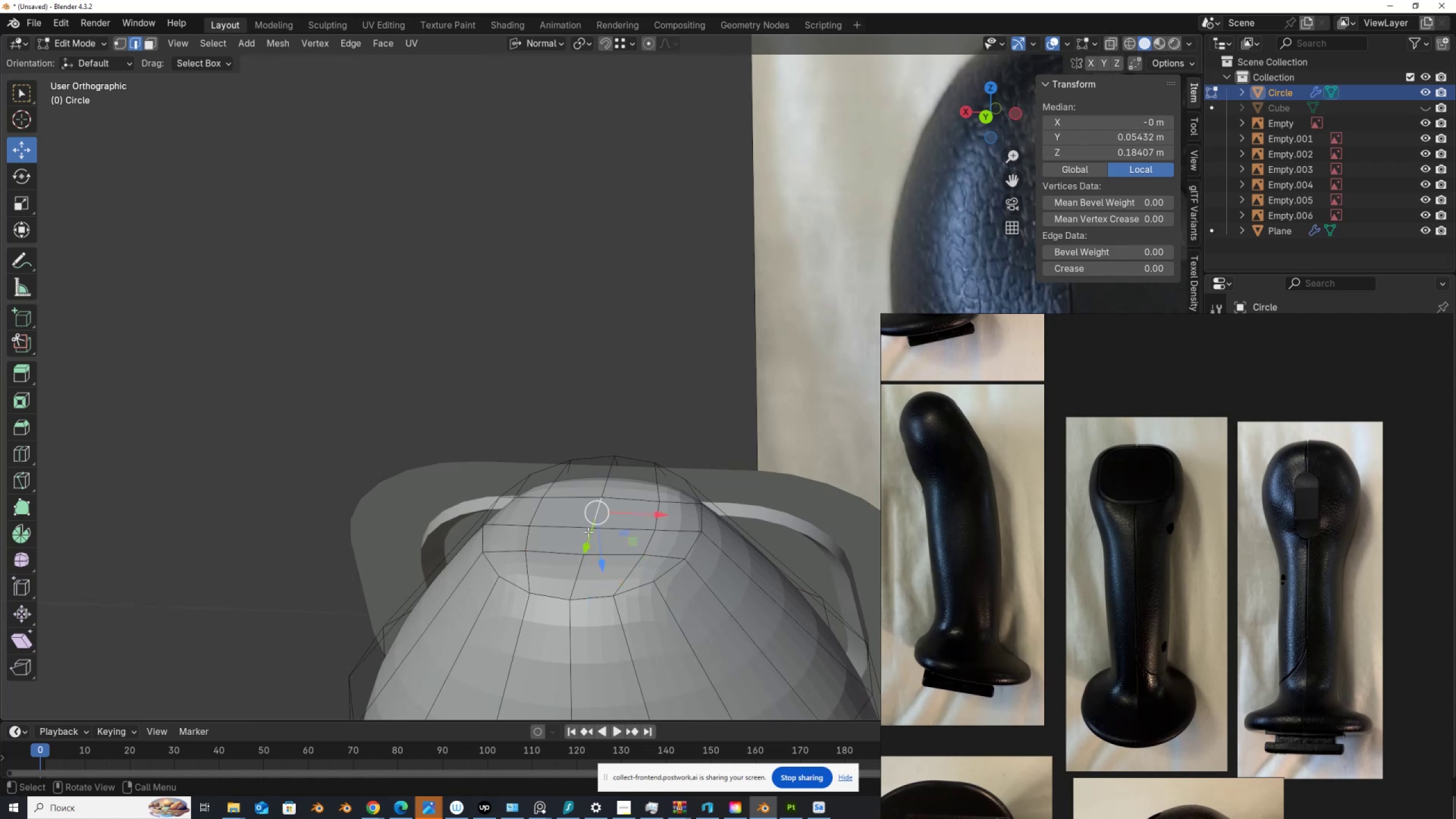 
hold_key(key=ShiftLeft, duration=0.33)
left_click([586, 544])
 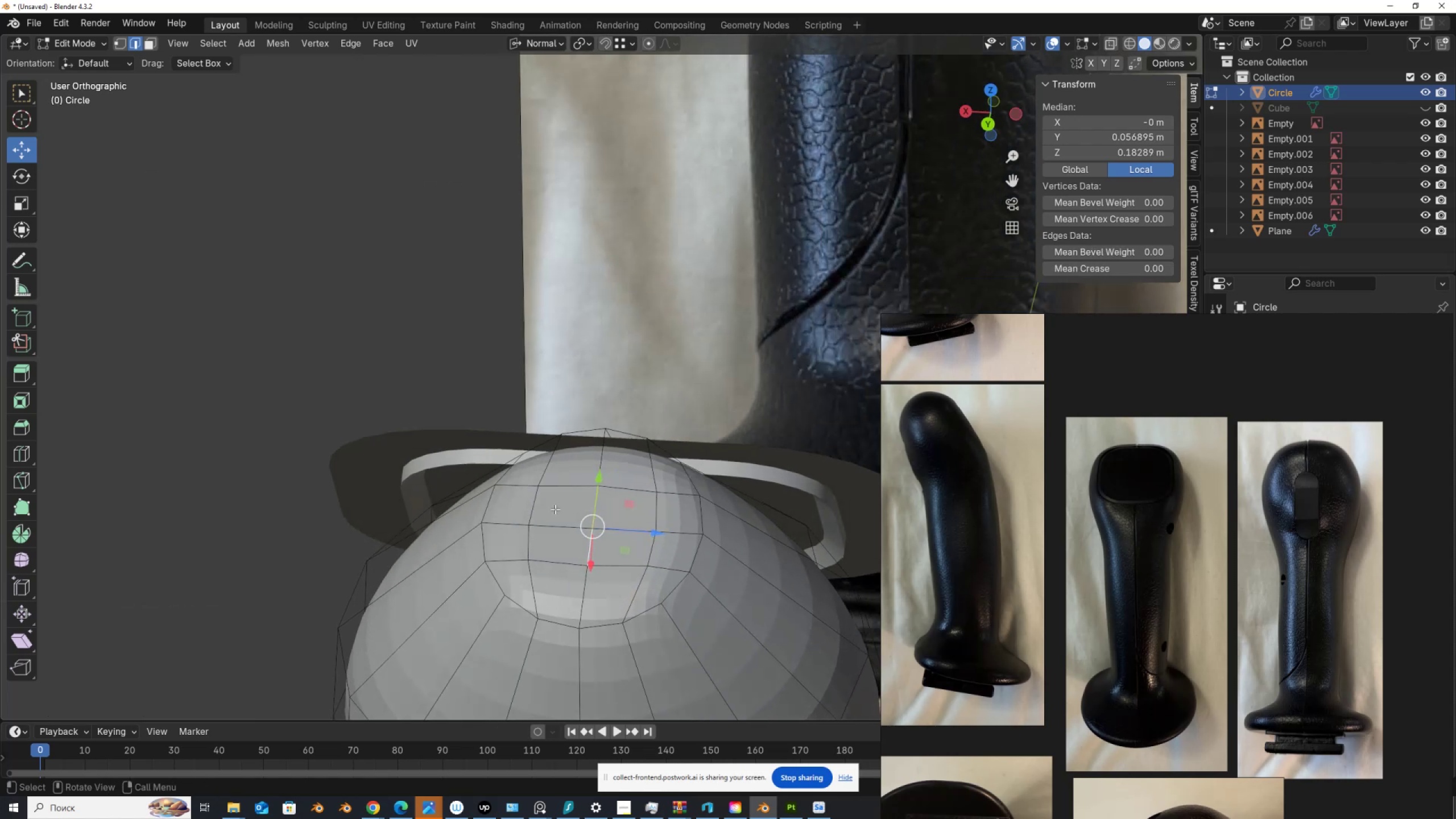 
hold_key(key=ShiftLeft, duration=0.98)
left_click([577, 528])
 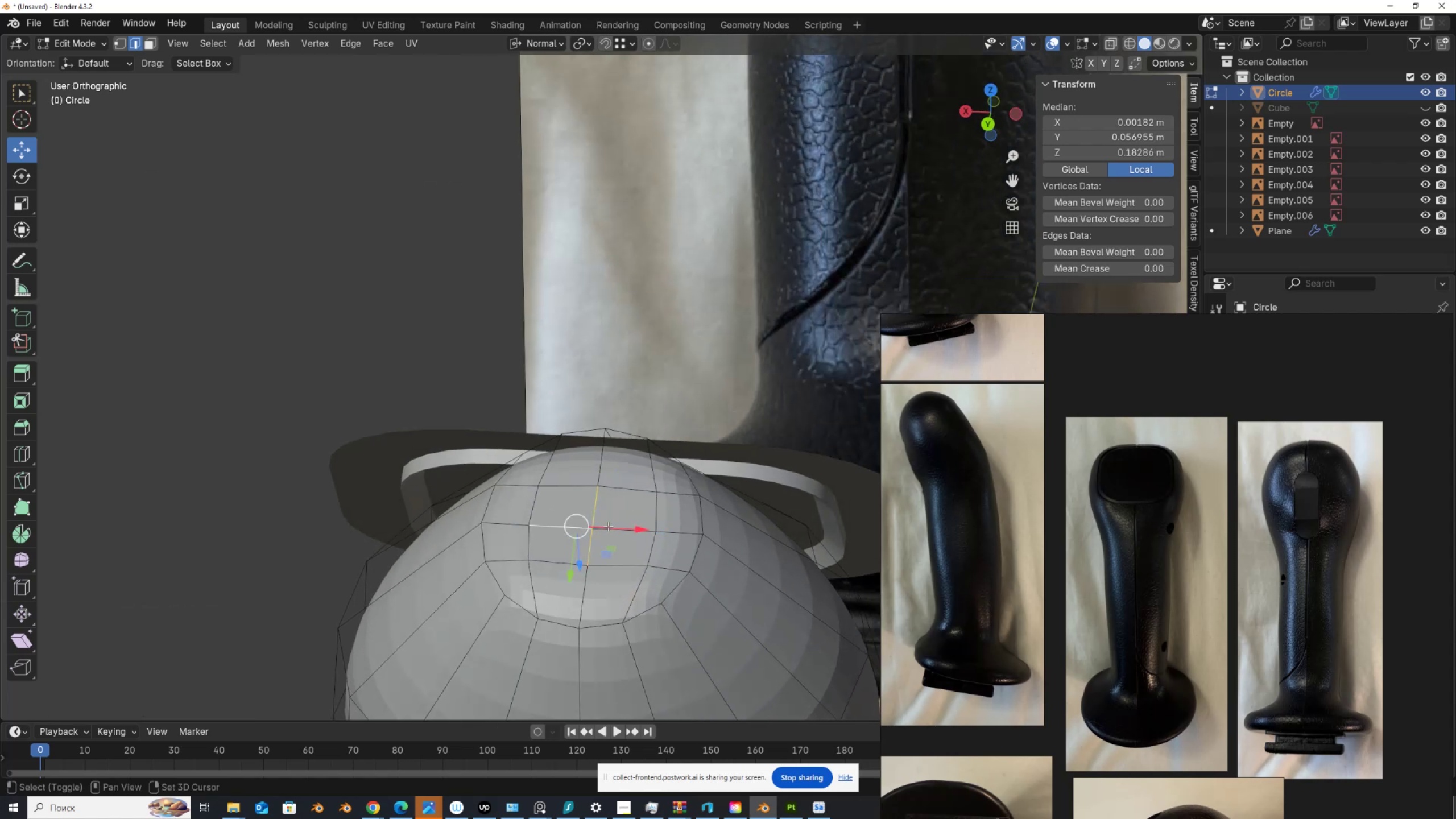 
double_click([608, 526])
 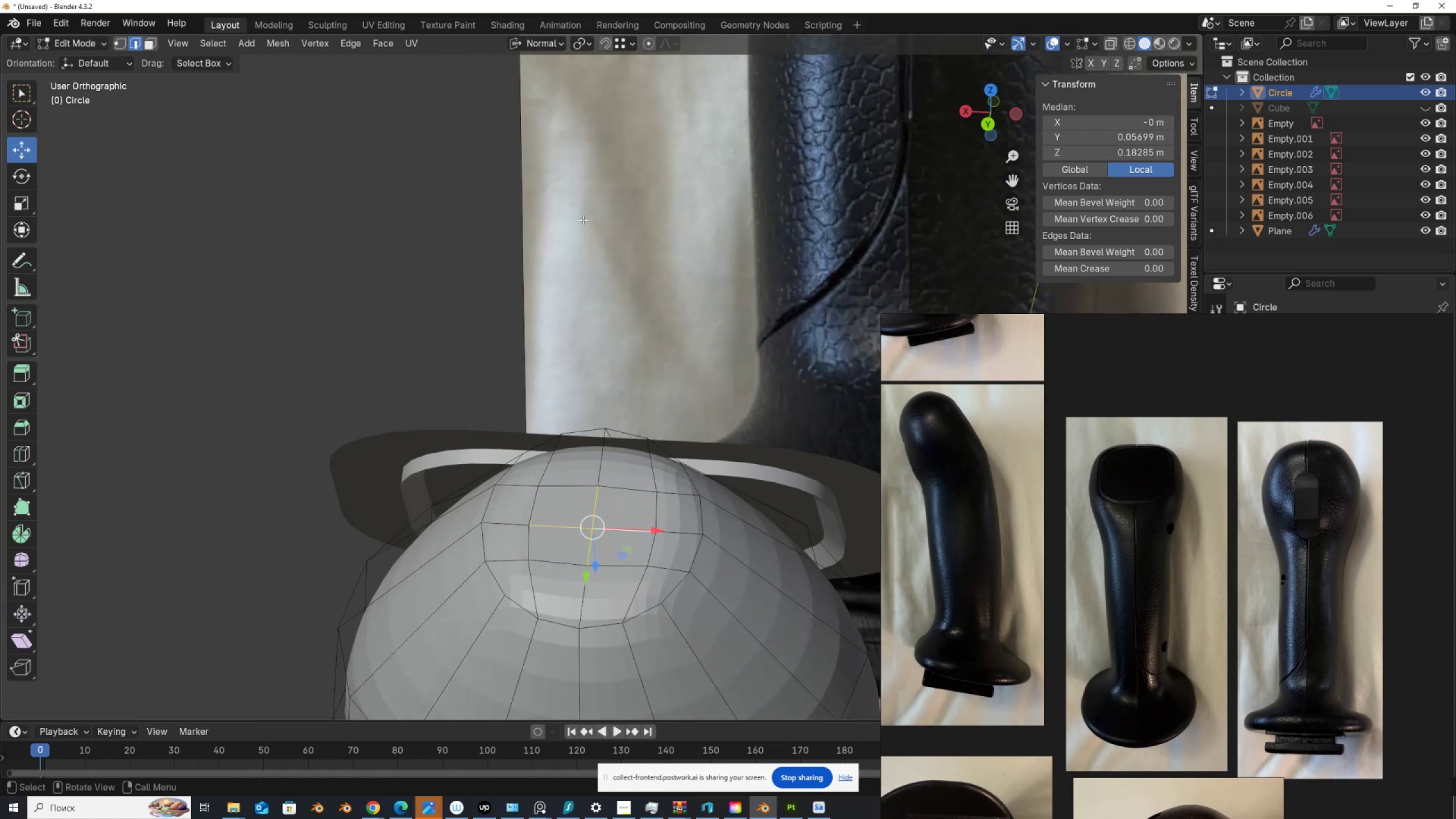 
right_click([586, 217])
 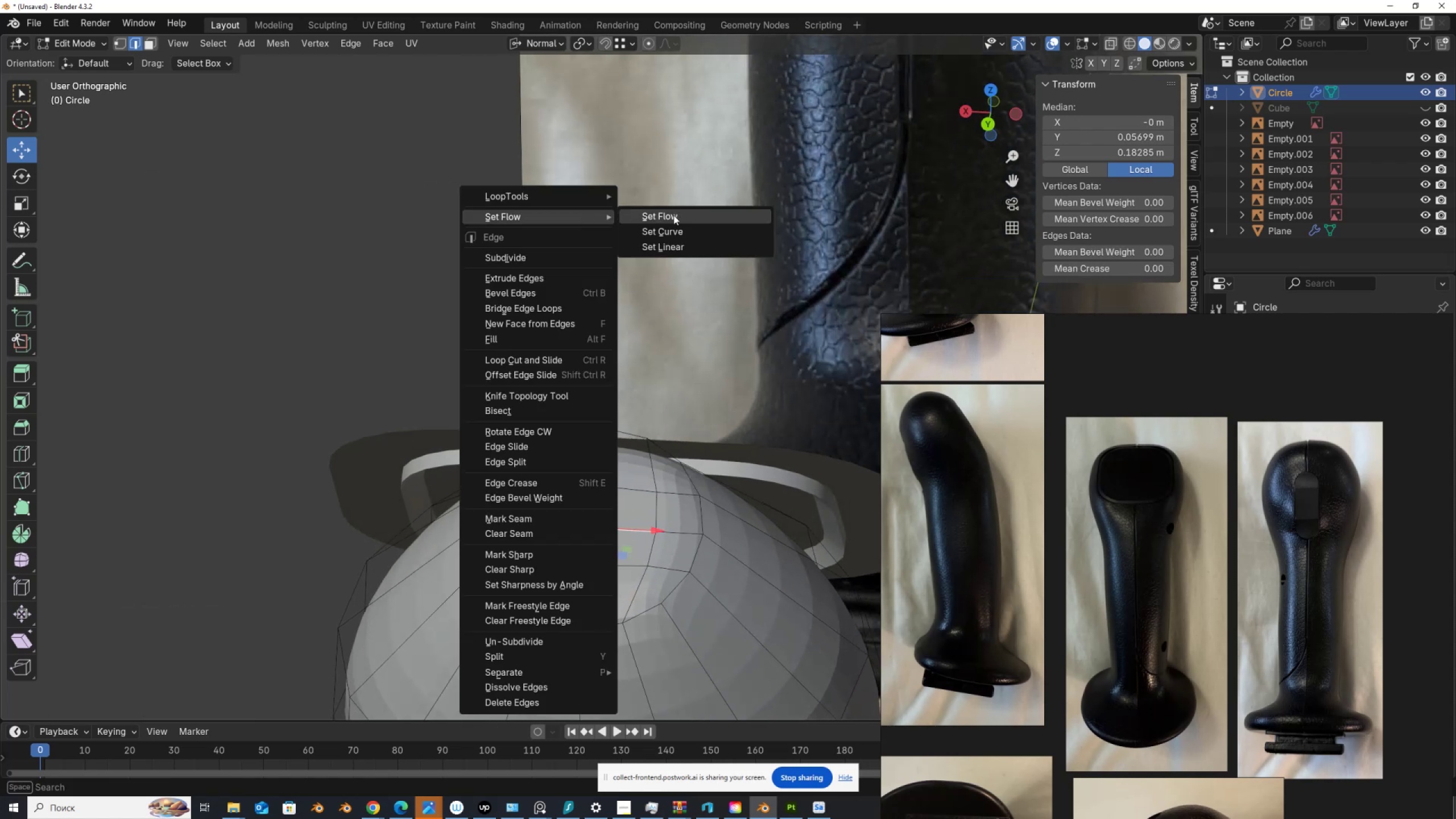 
left_click([673, 218])
 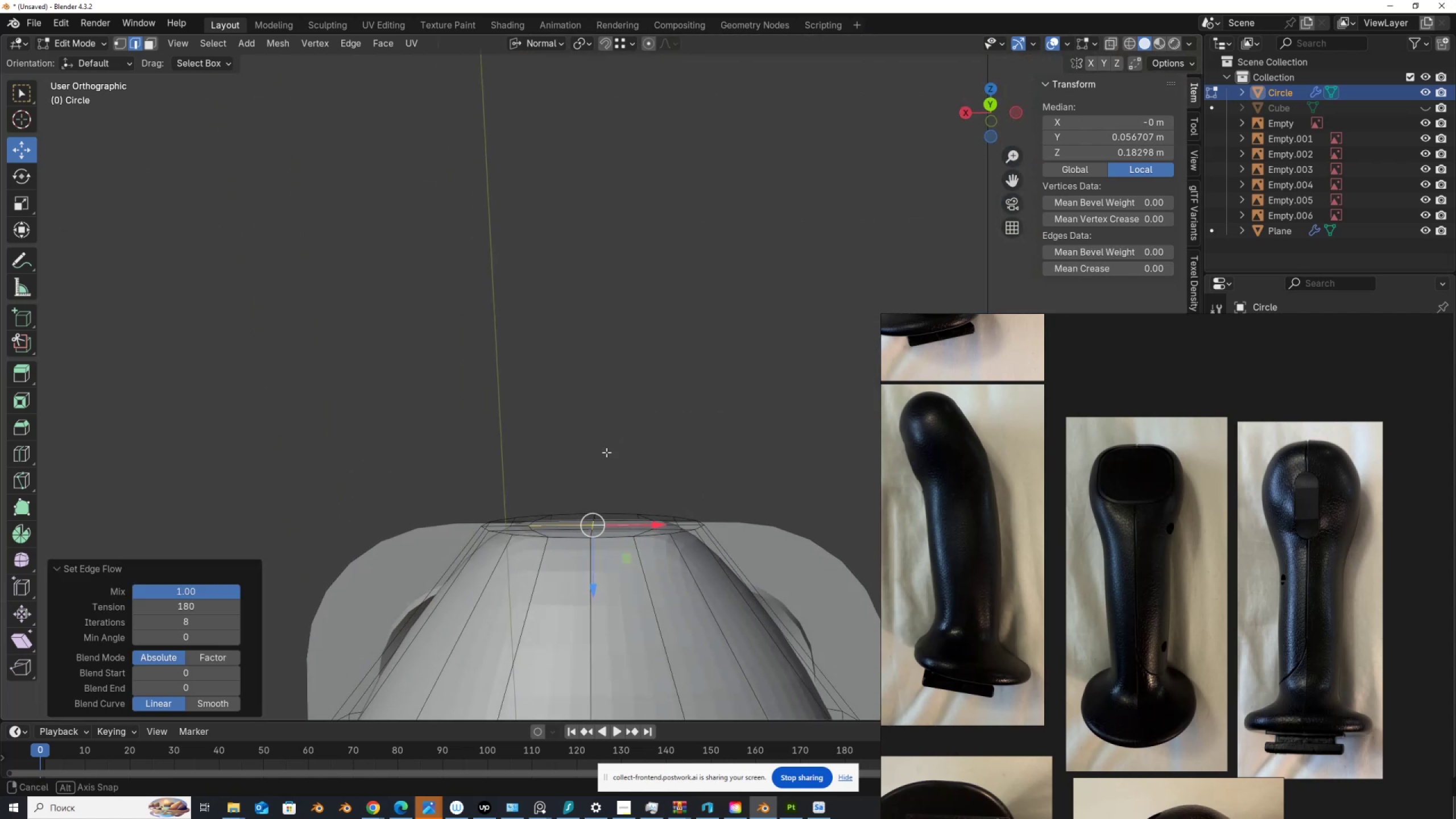 
key(Control+ControlLeft)
 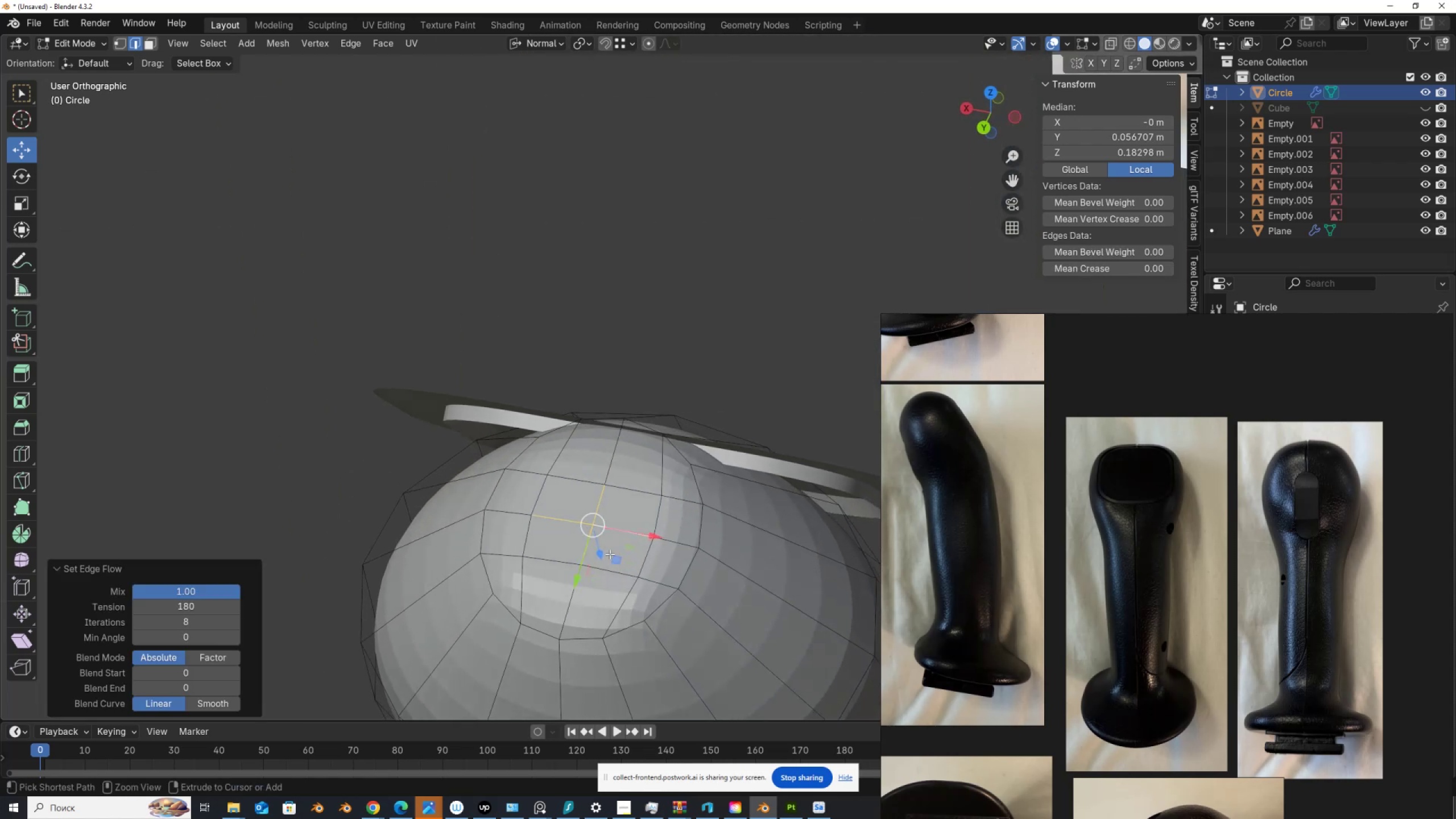 
key(Control+Z)
 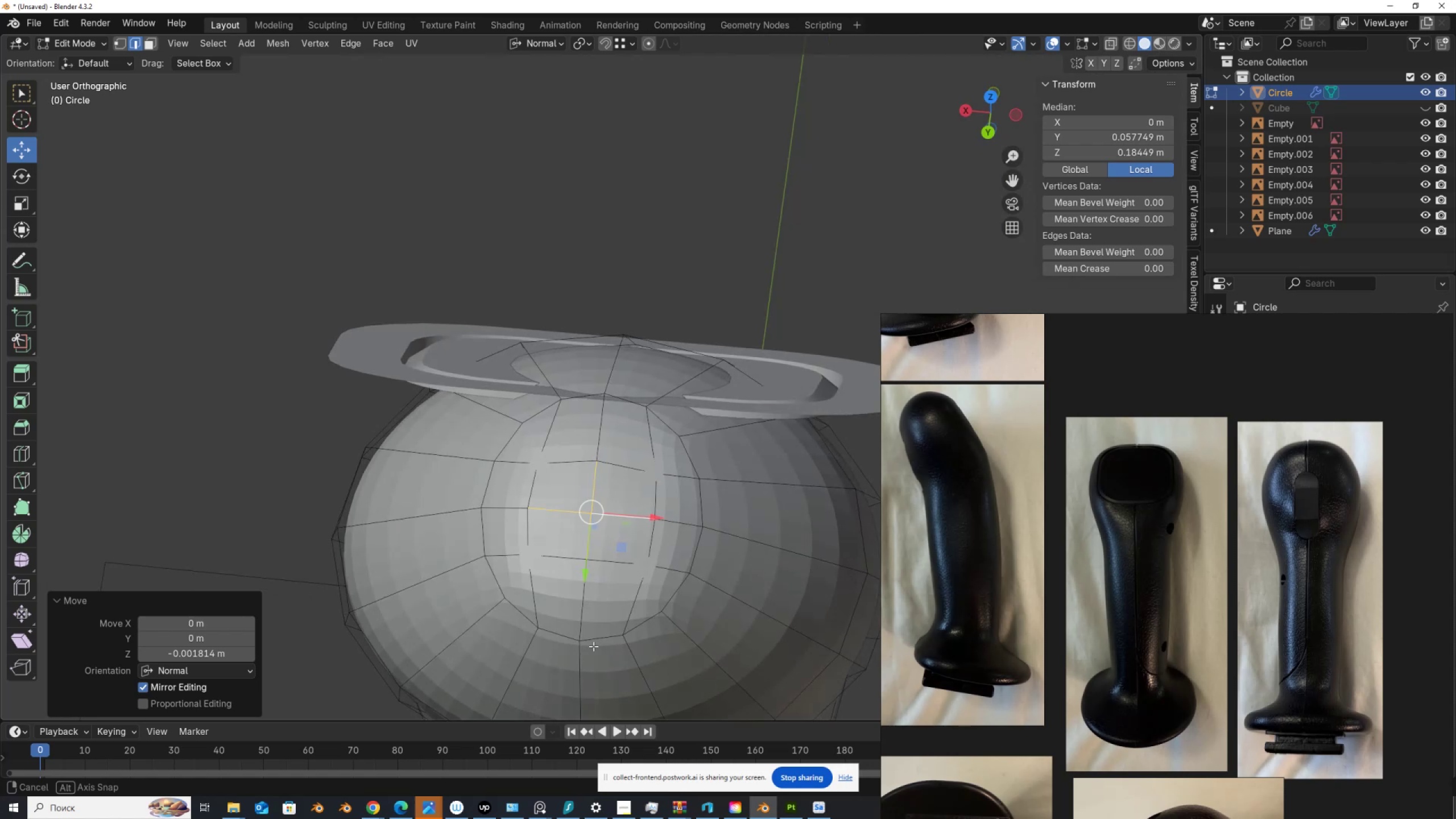 
wait(5.62)
 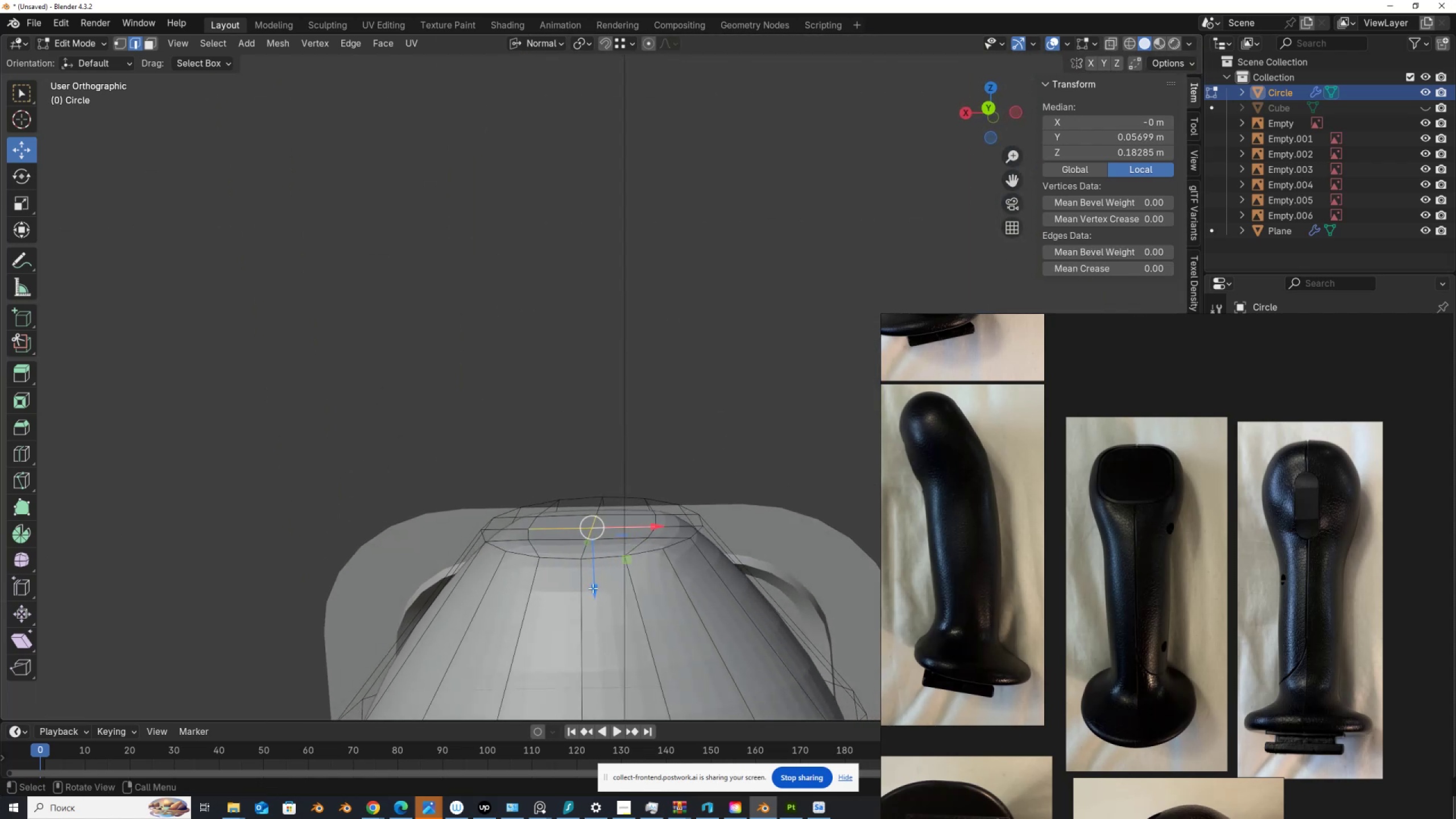 
key(Control+ControlLeft)
 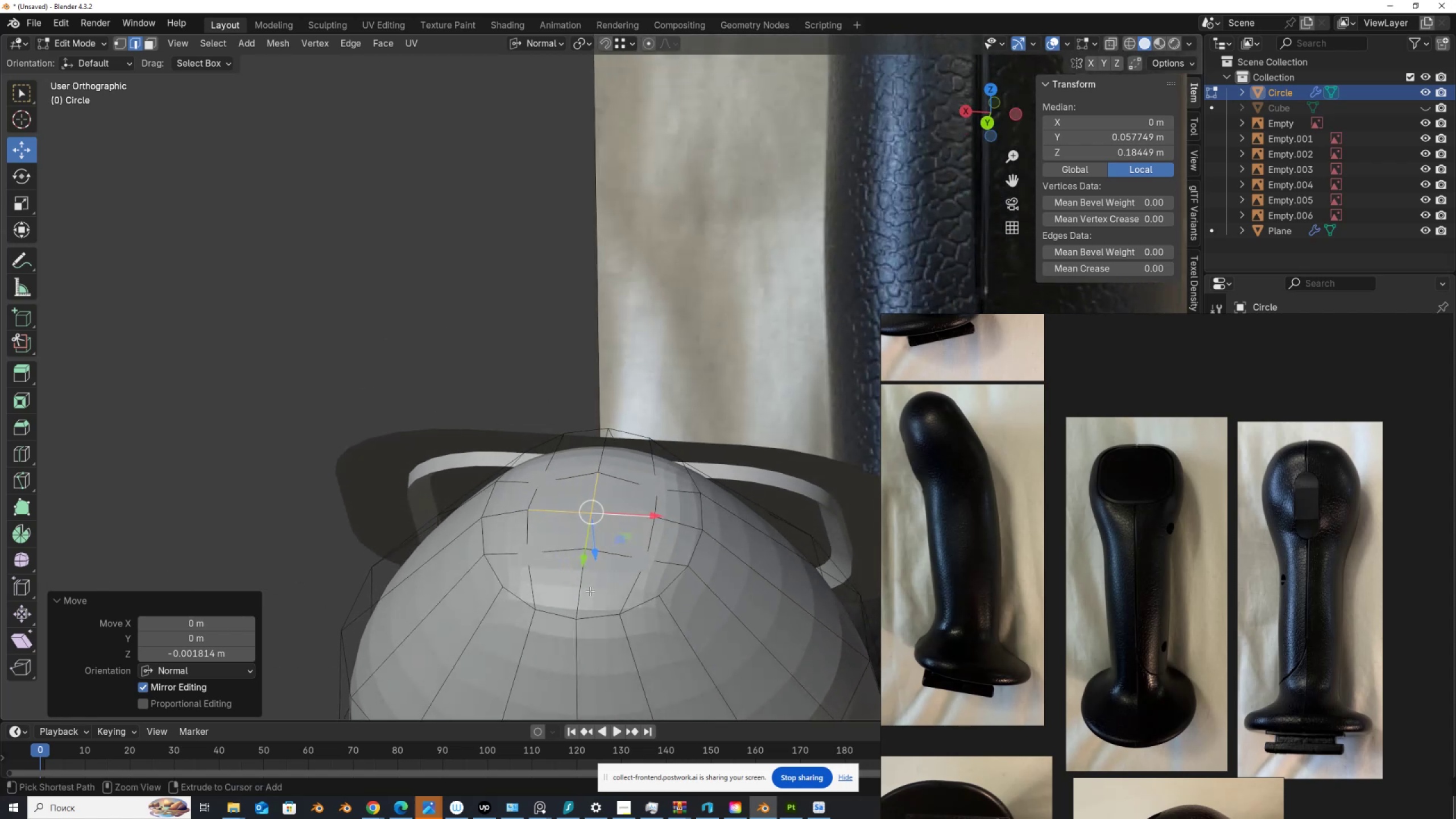 
key(Control+Z)
 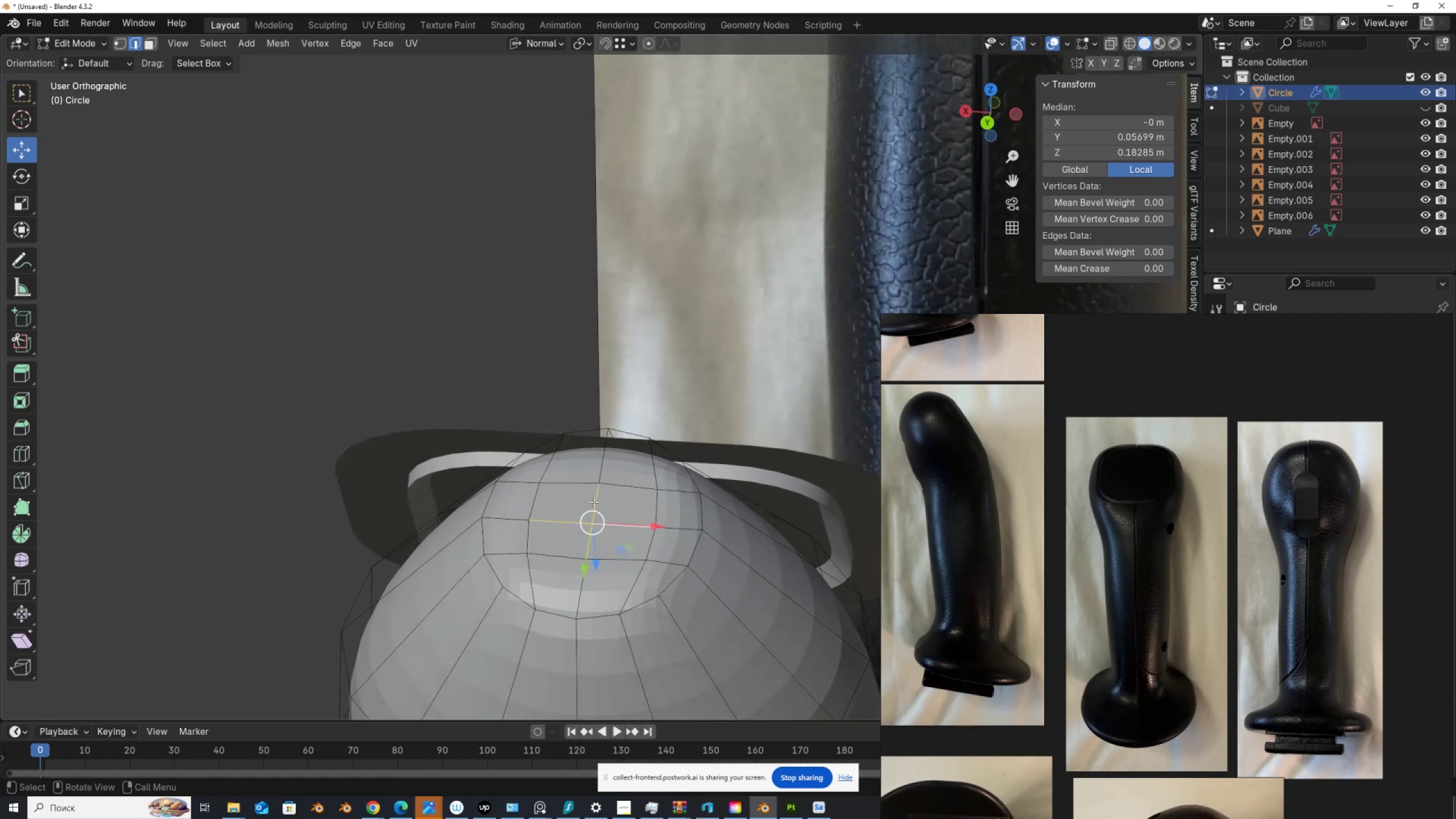 
hold_key(key=ShiftLeft, duration=1.53)
left_click([576, 483])
 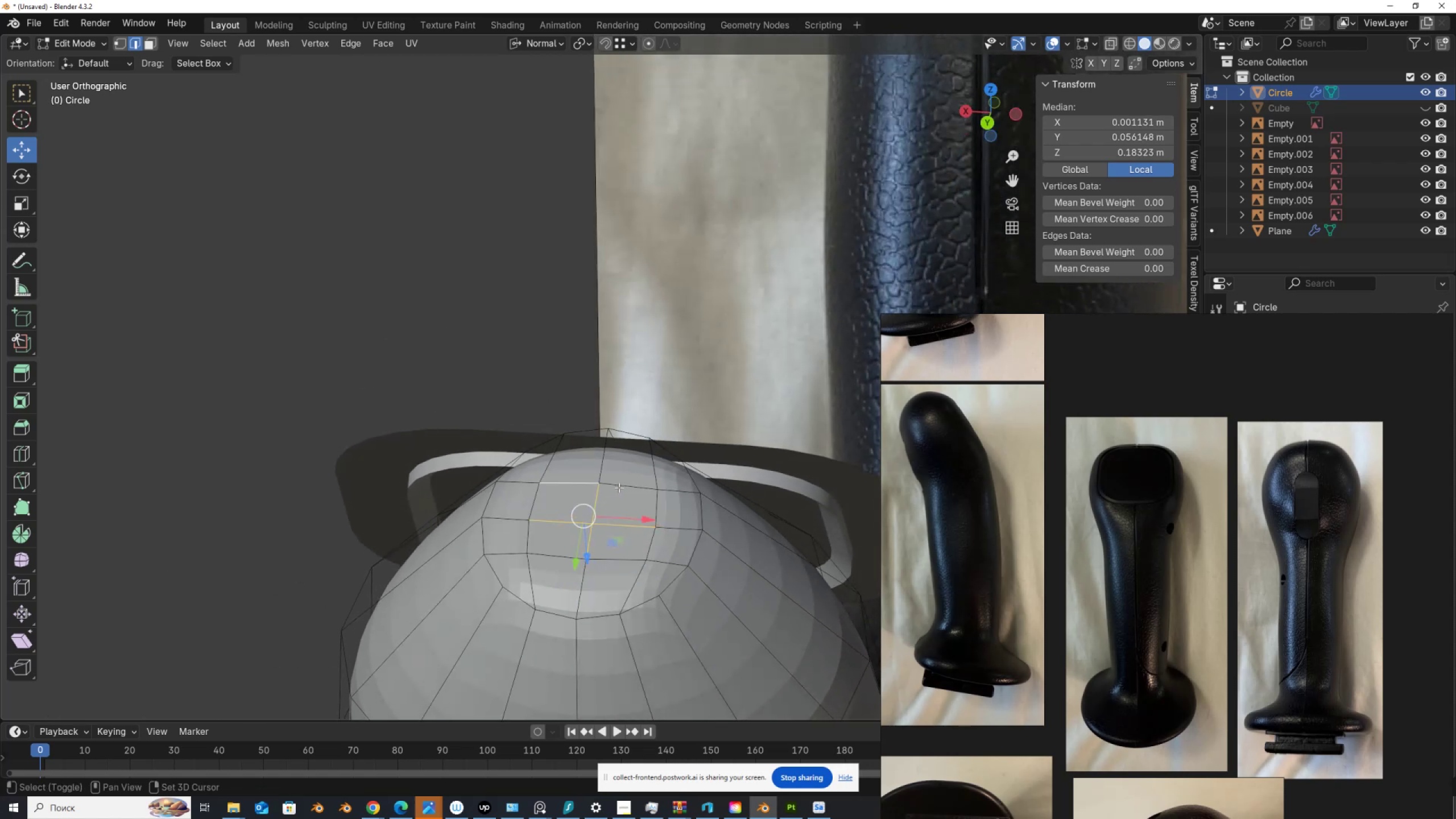 
double_click([619, 487])
 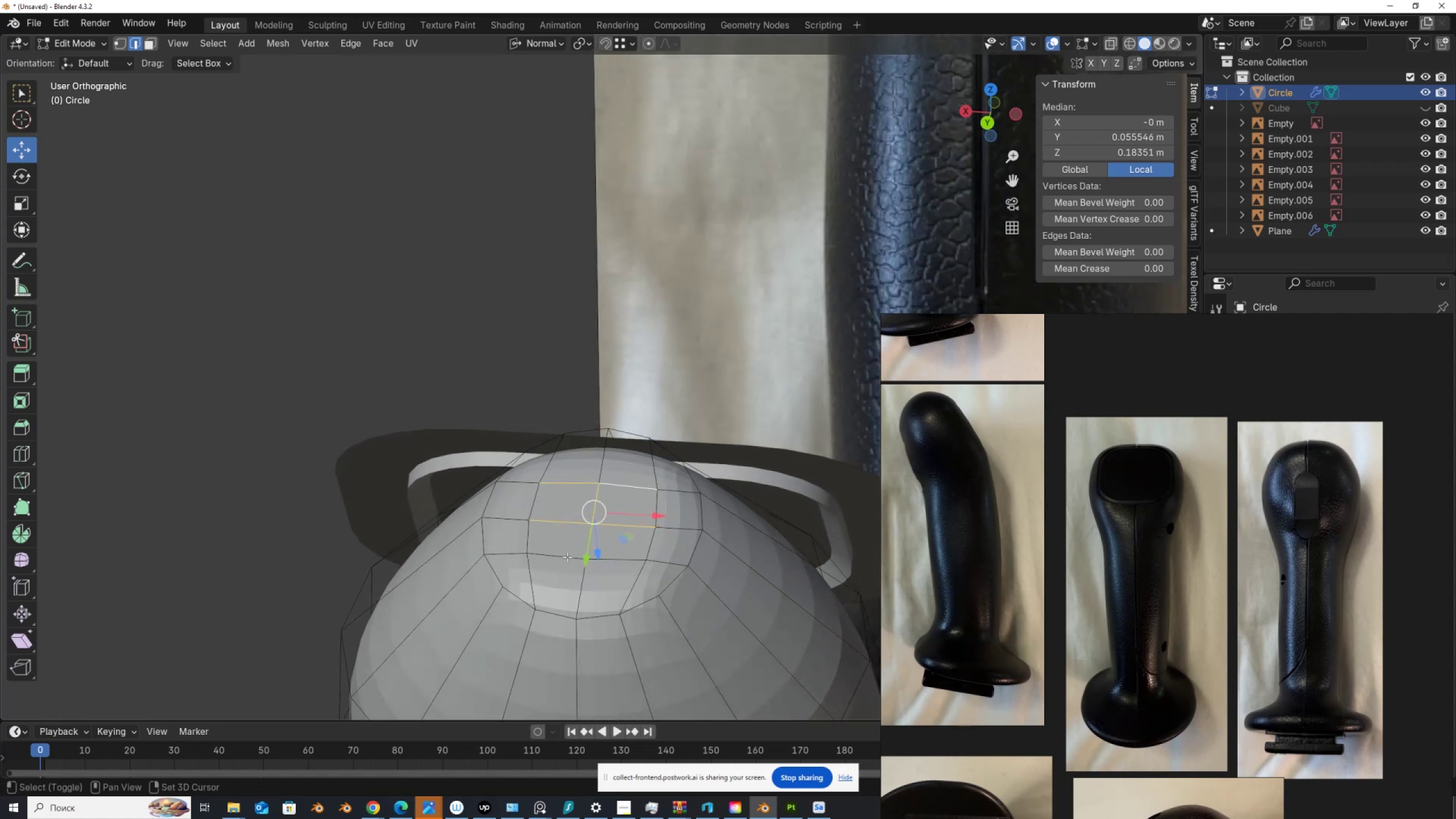 
left_click([567, 556])
 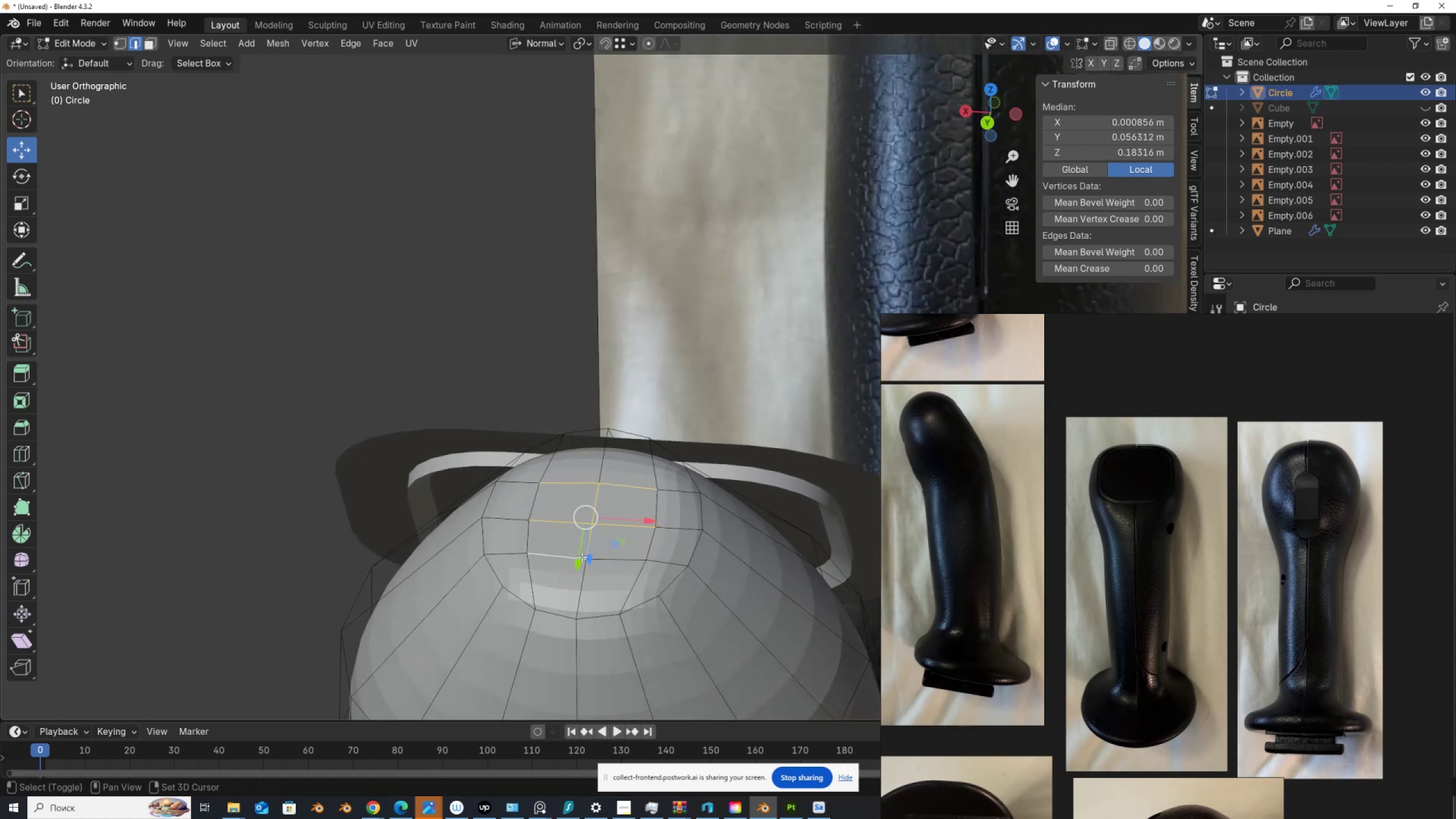 
hold_key(key=ShiftLeft, duration=0.47)
double_click([609, 560])
 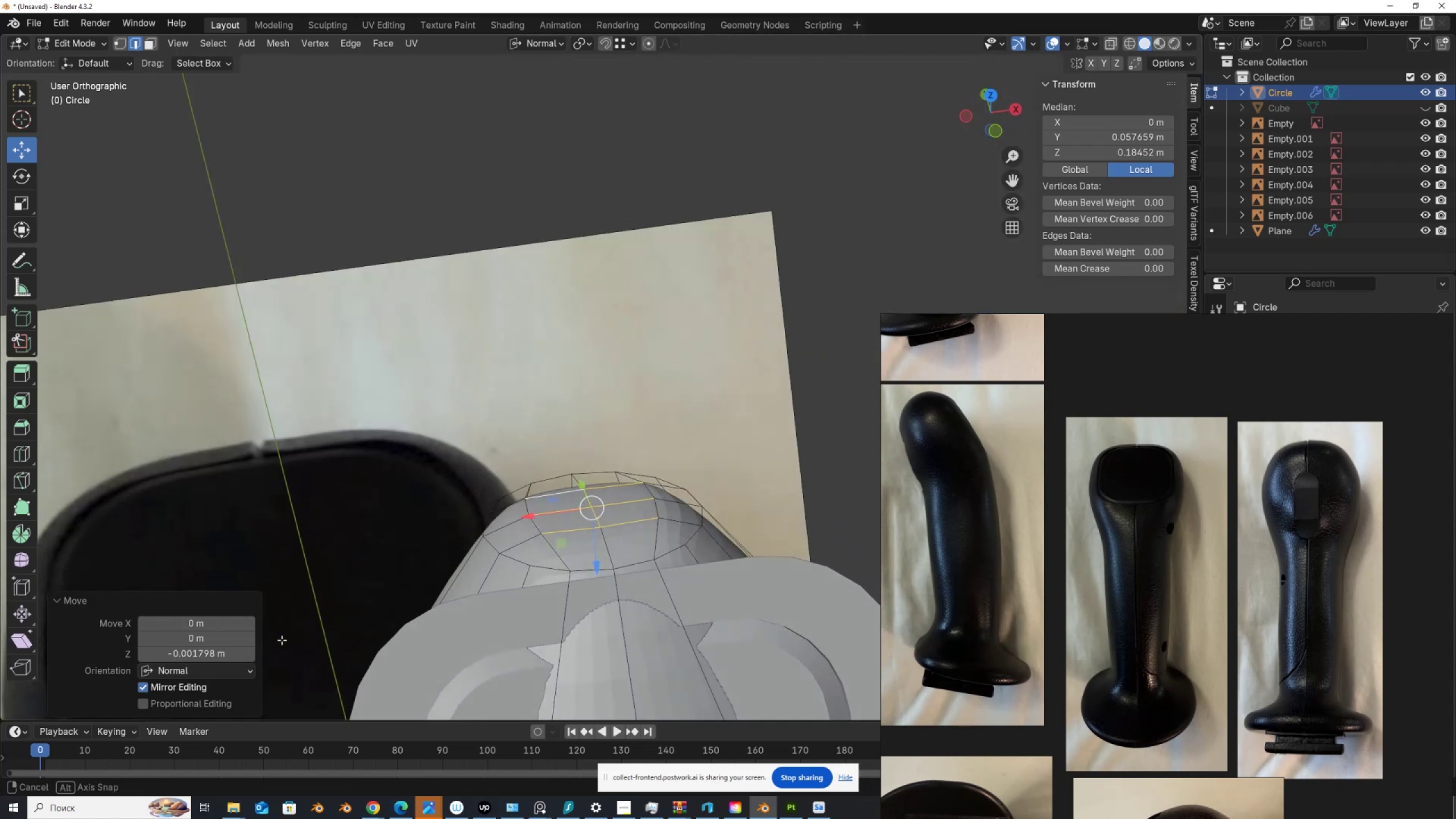 
left_click([589, 495])
 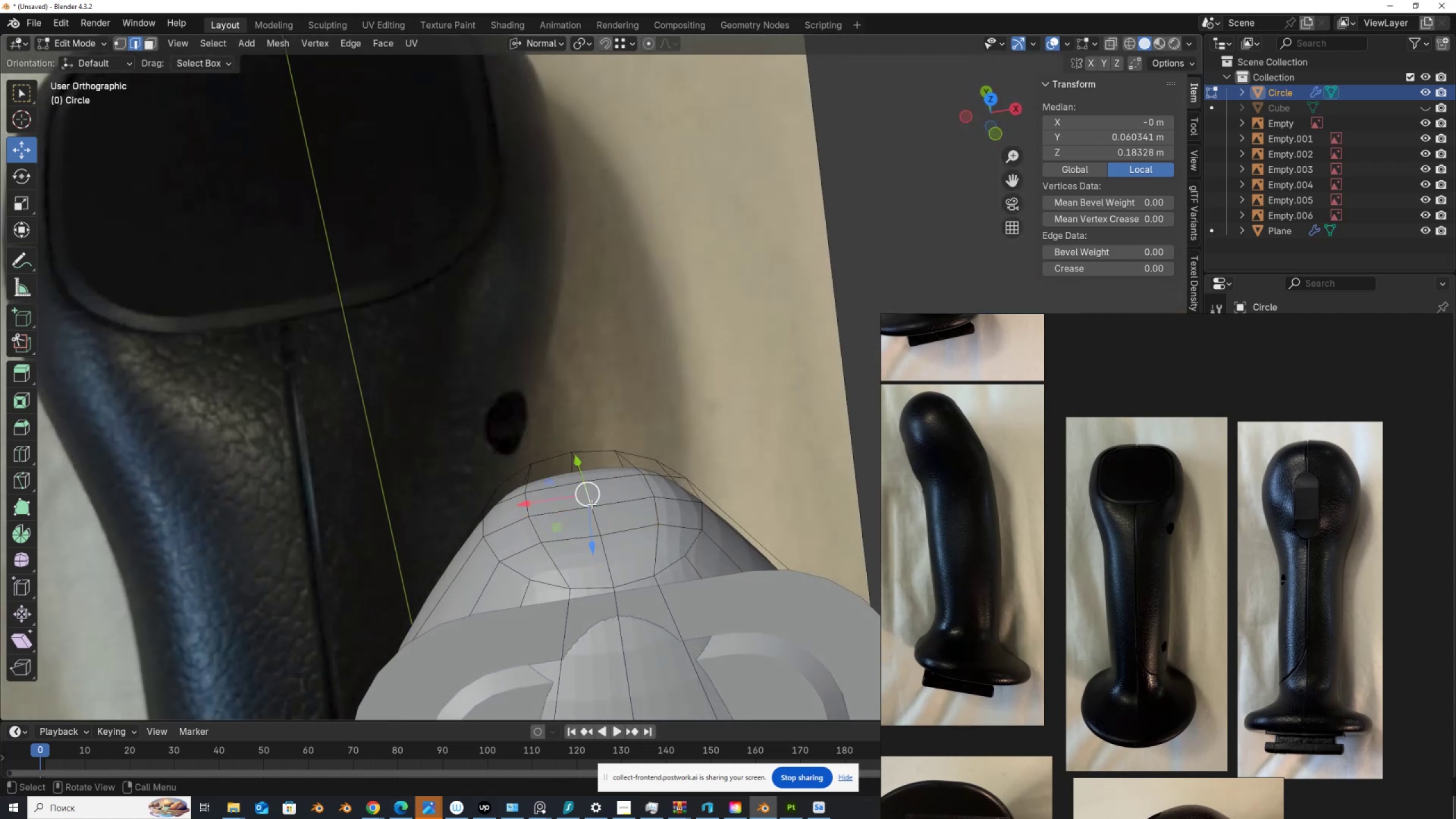 
hold_key(key=ShiftLeft, duration=0.42)
double_click([596, 524])
 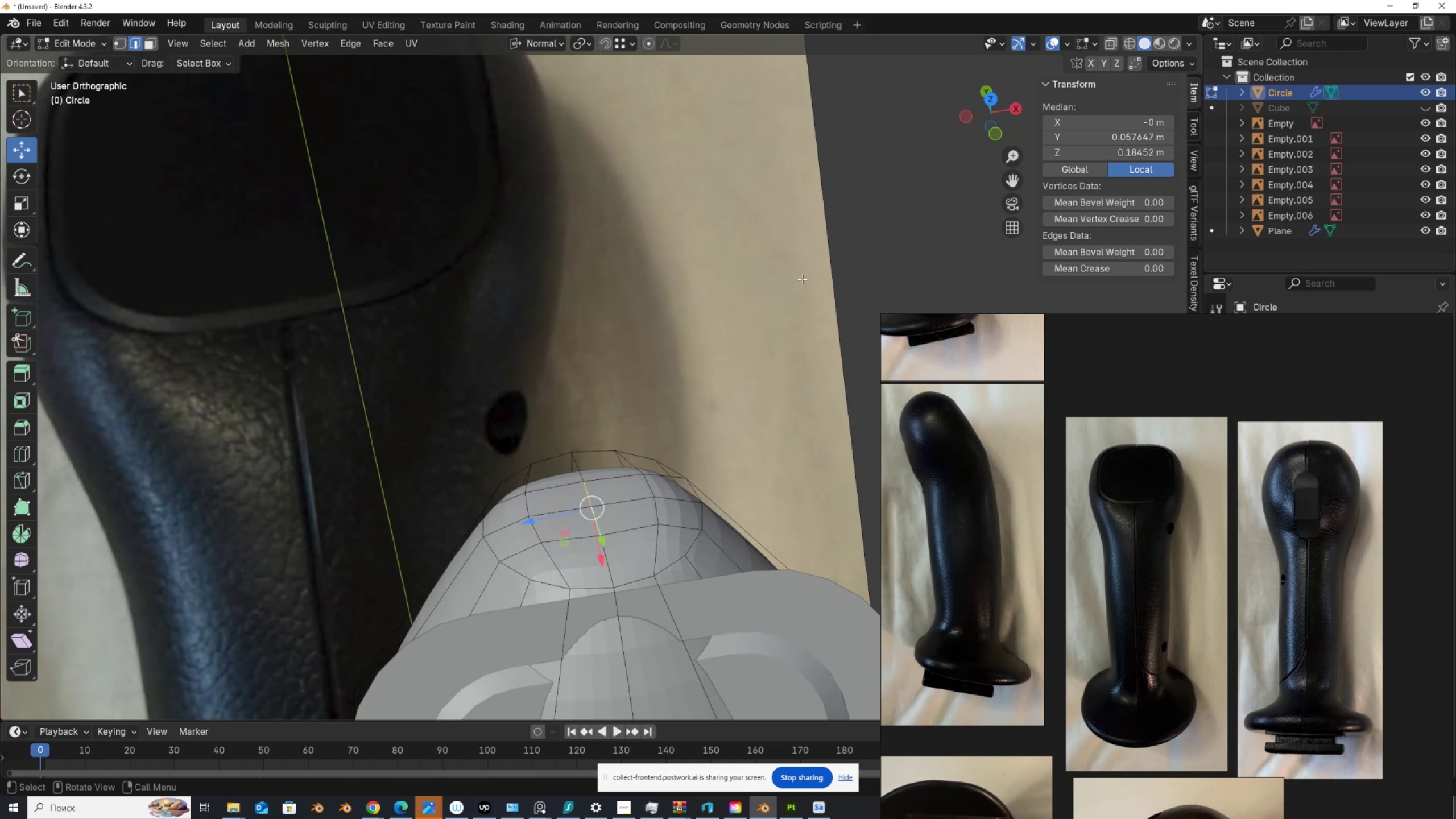 
right_click([801, 279])
 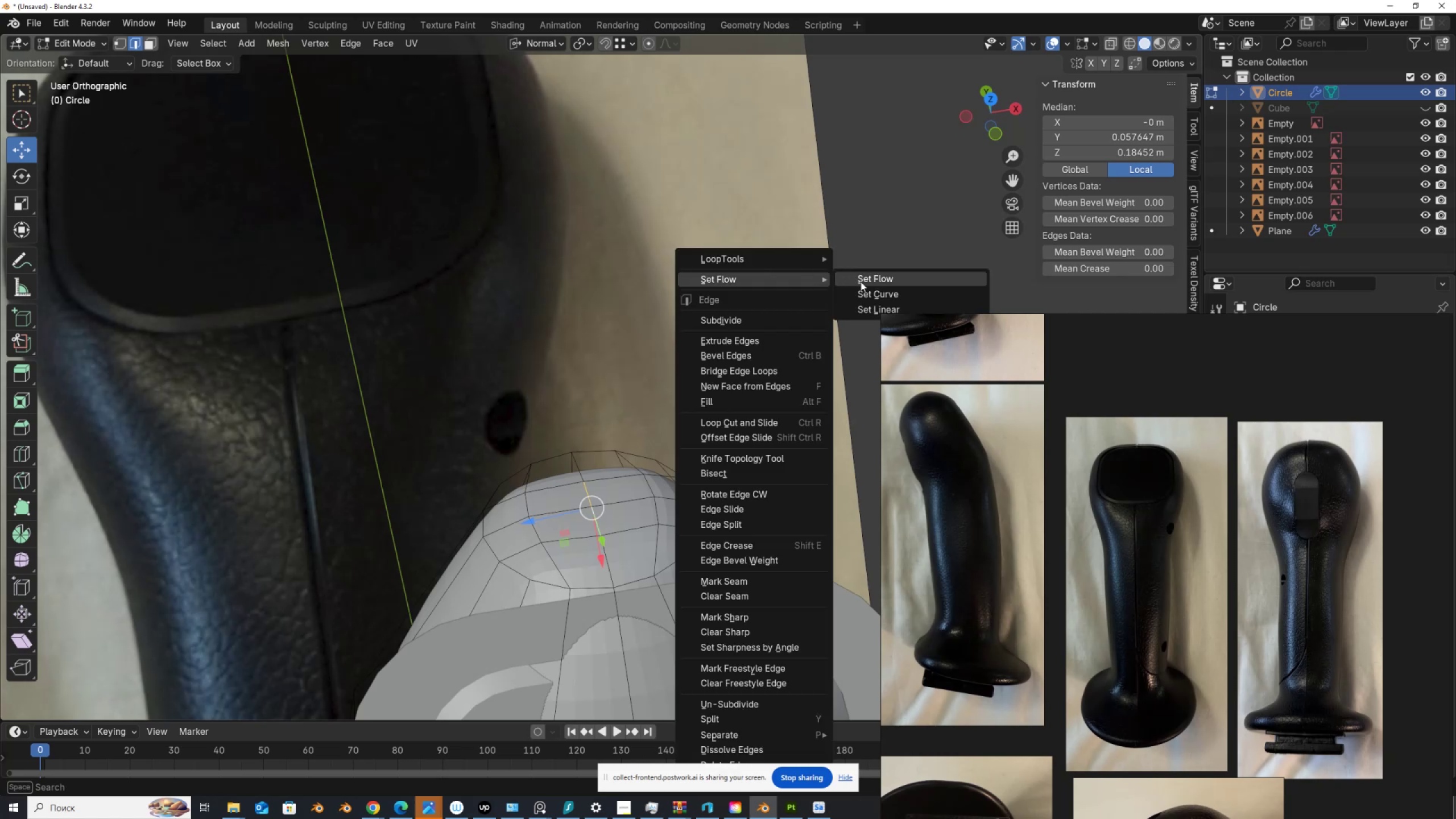 
left_click([861, 282])
 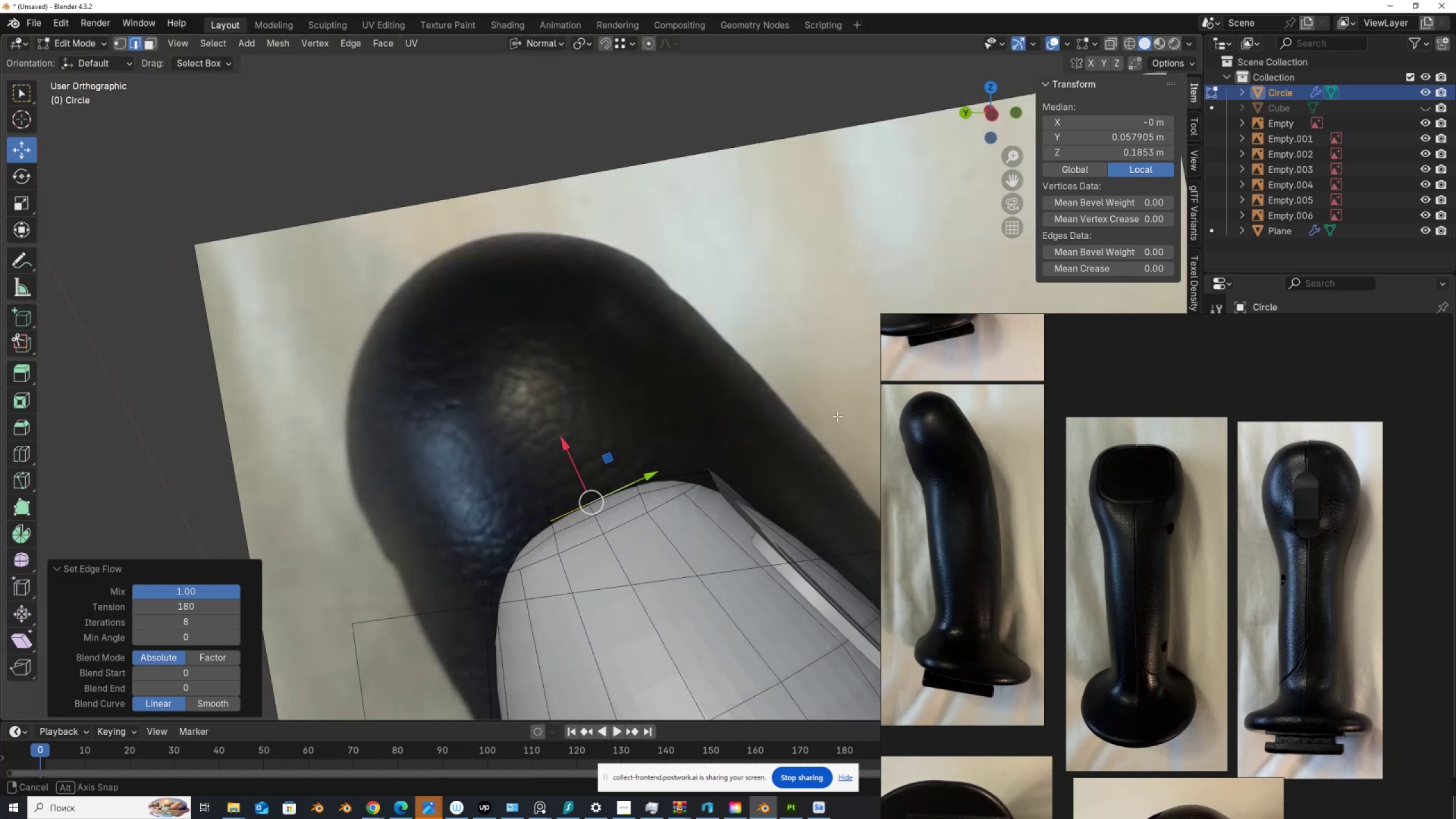 
scroll: coordinate [781, 506], scroll_direction: up, amount: 2.0
 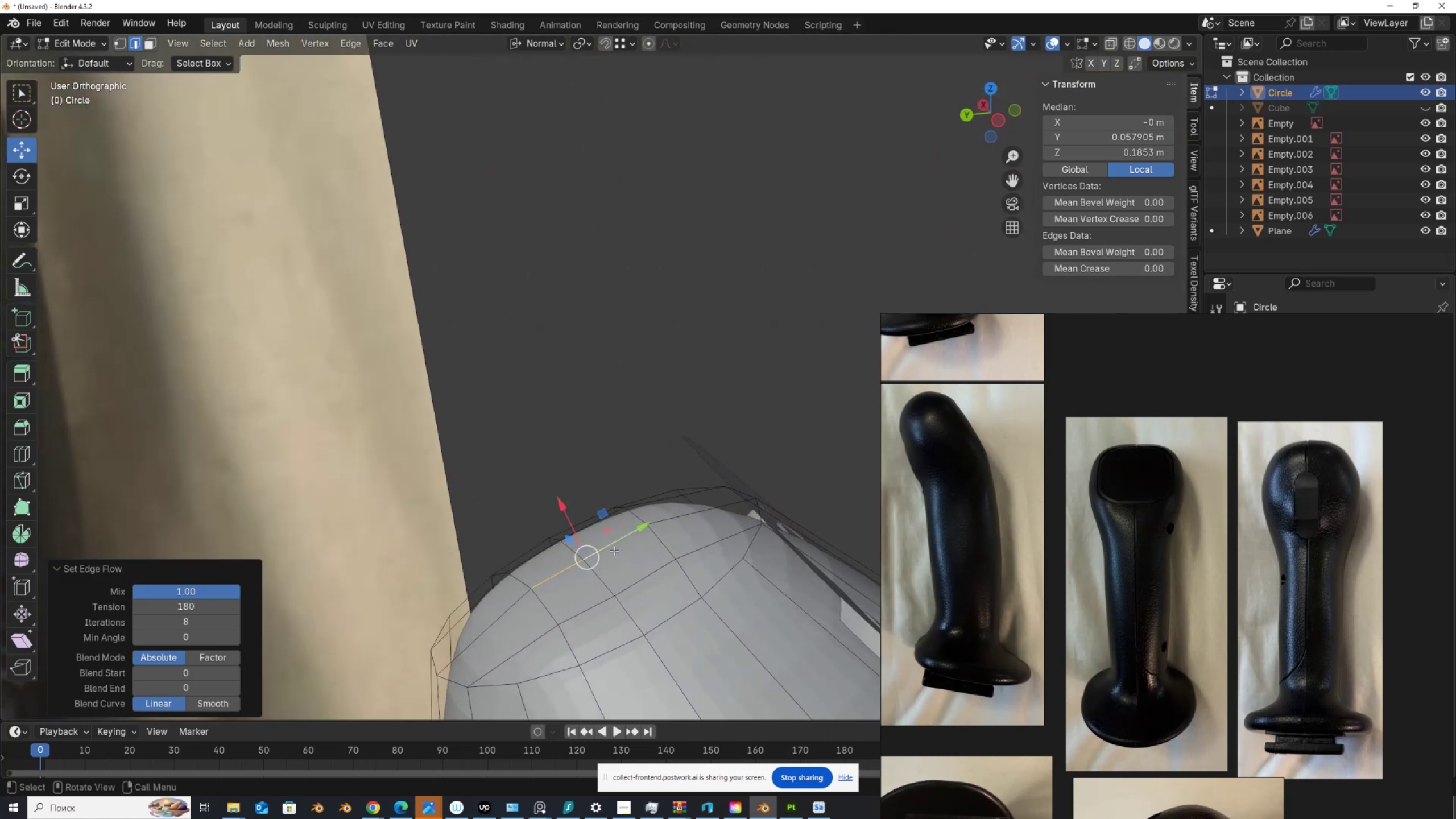 
left_click([570, 549])
 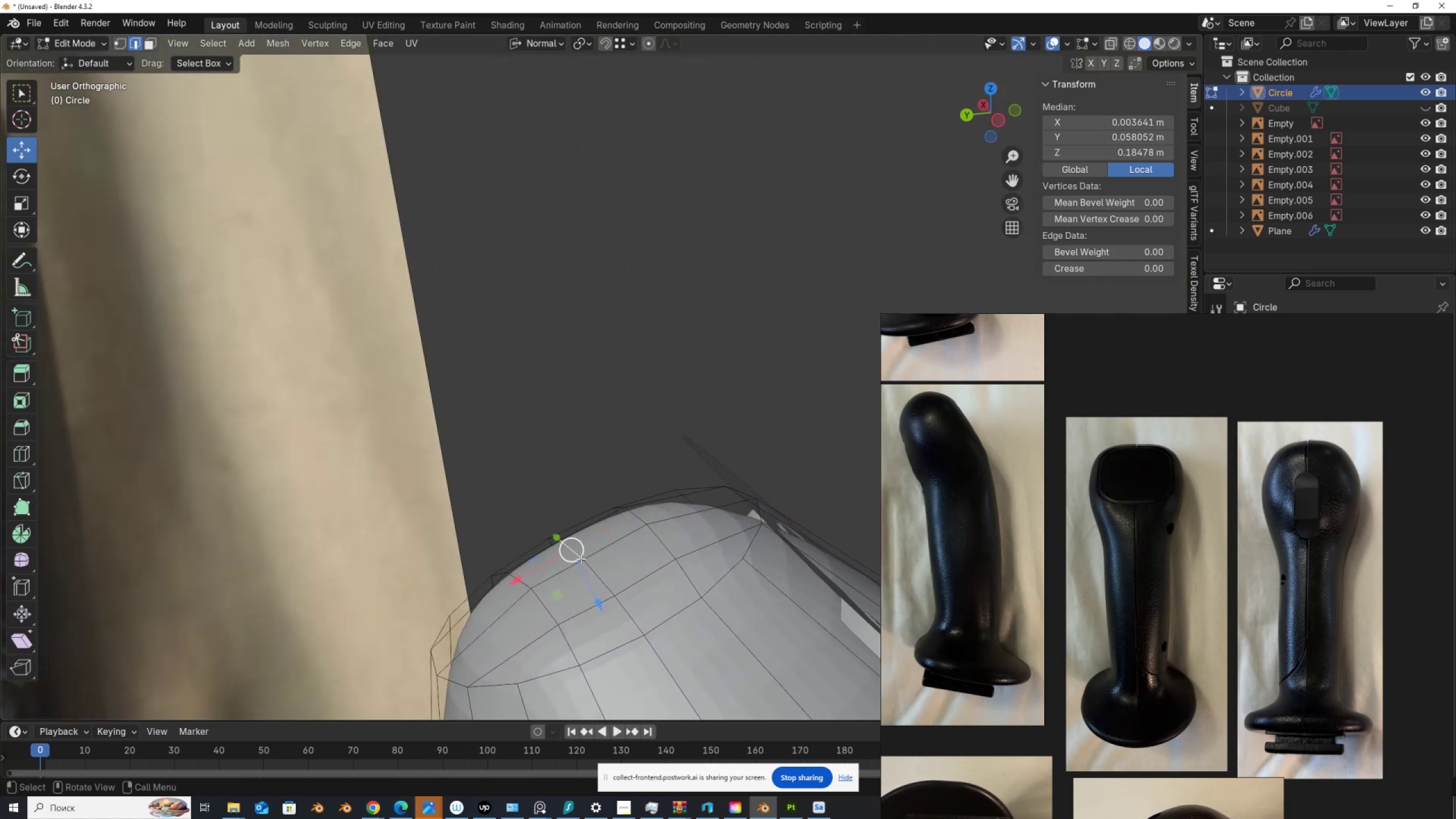 
hold_key(key=ShiftLeft, duration=0.47)
left_click([600, 576])
 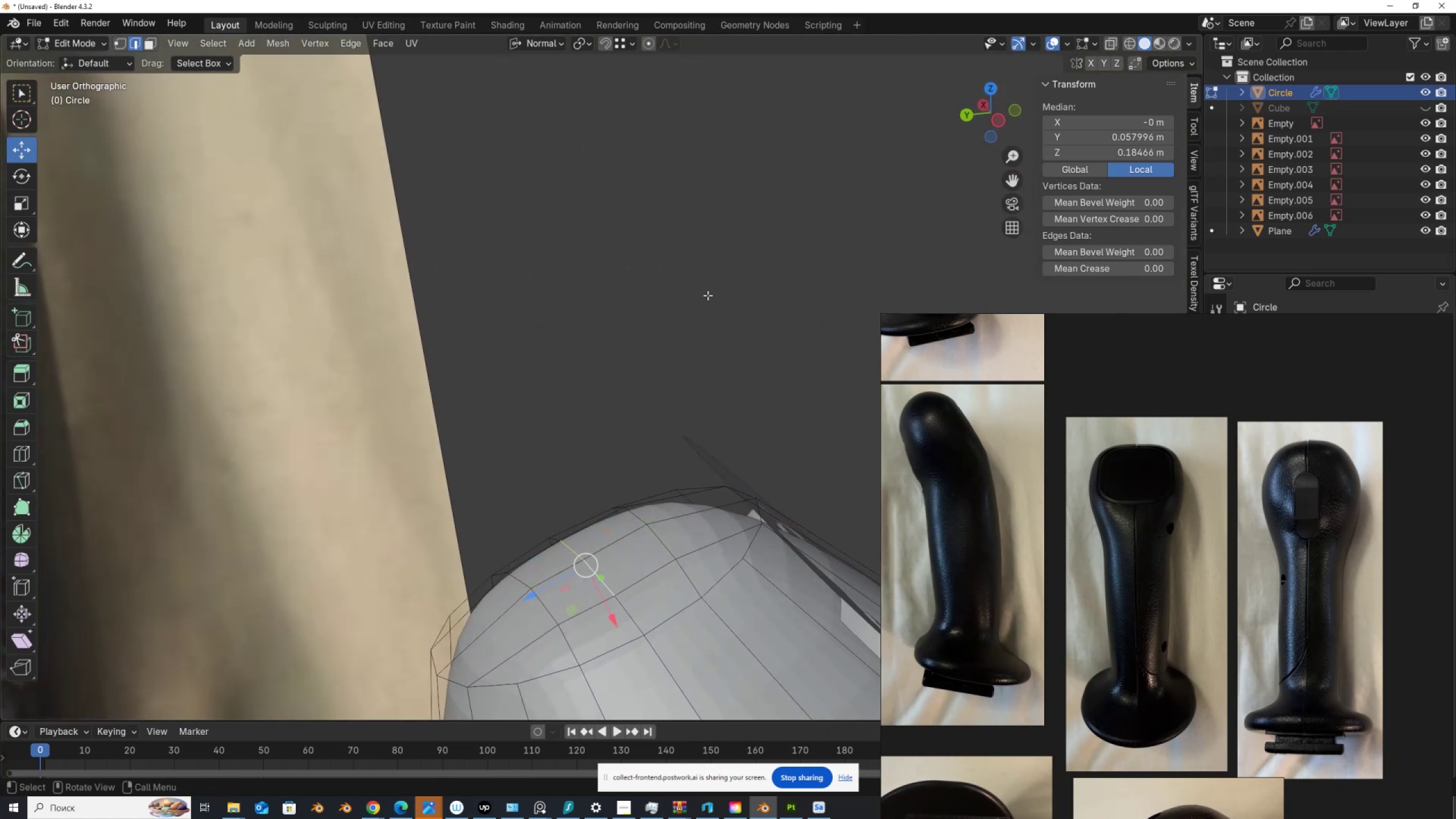 
right_click([710, 292])
 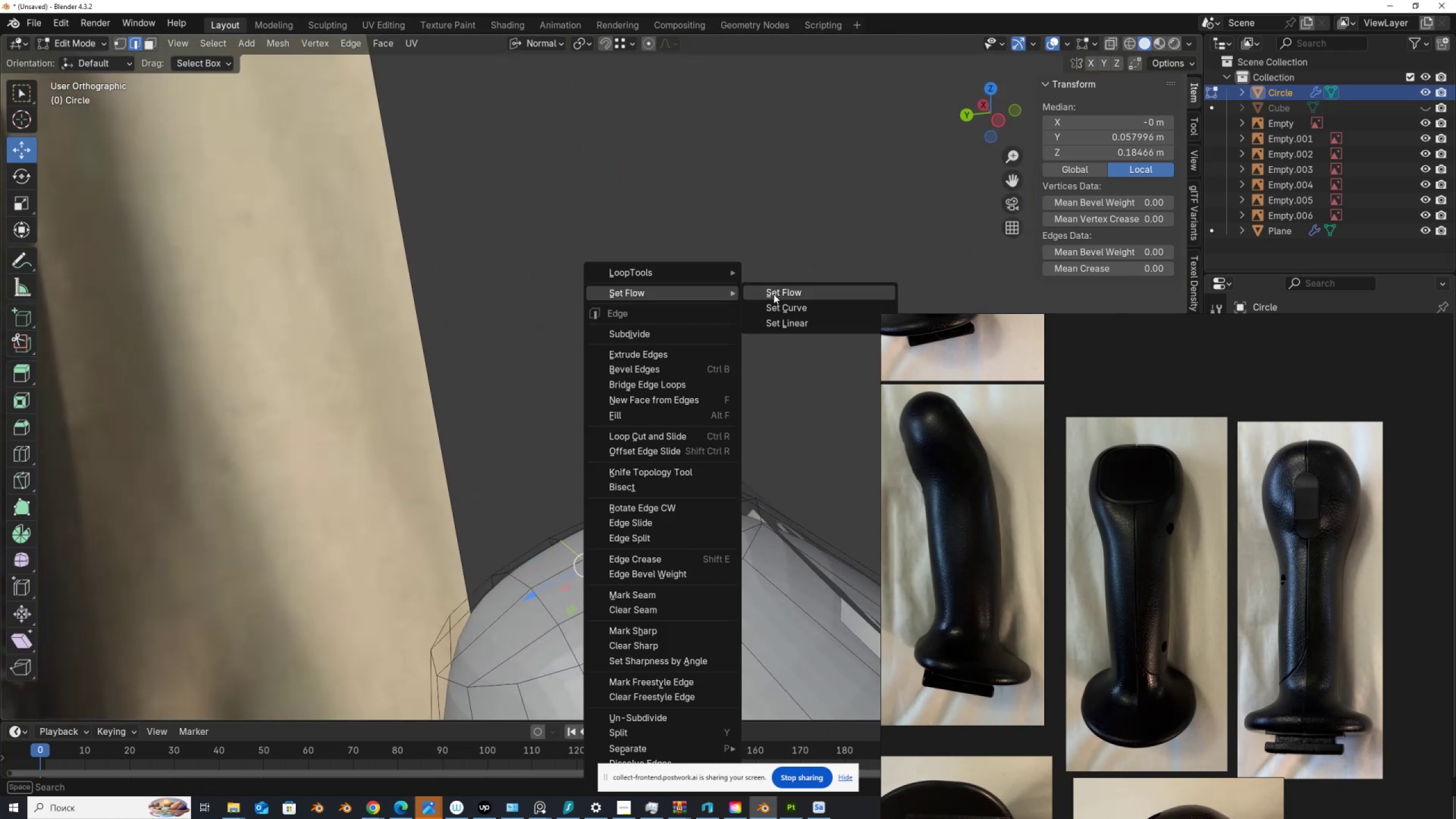 
left_click([776, 293])
 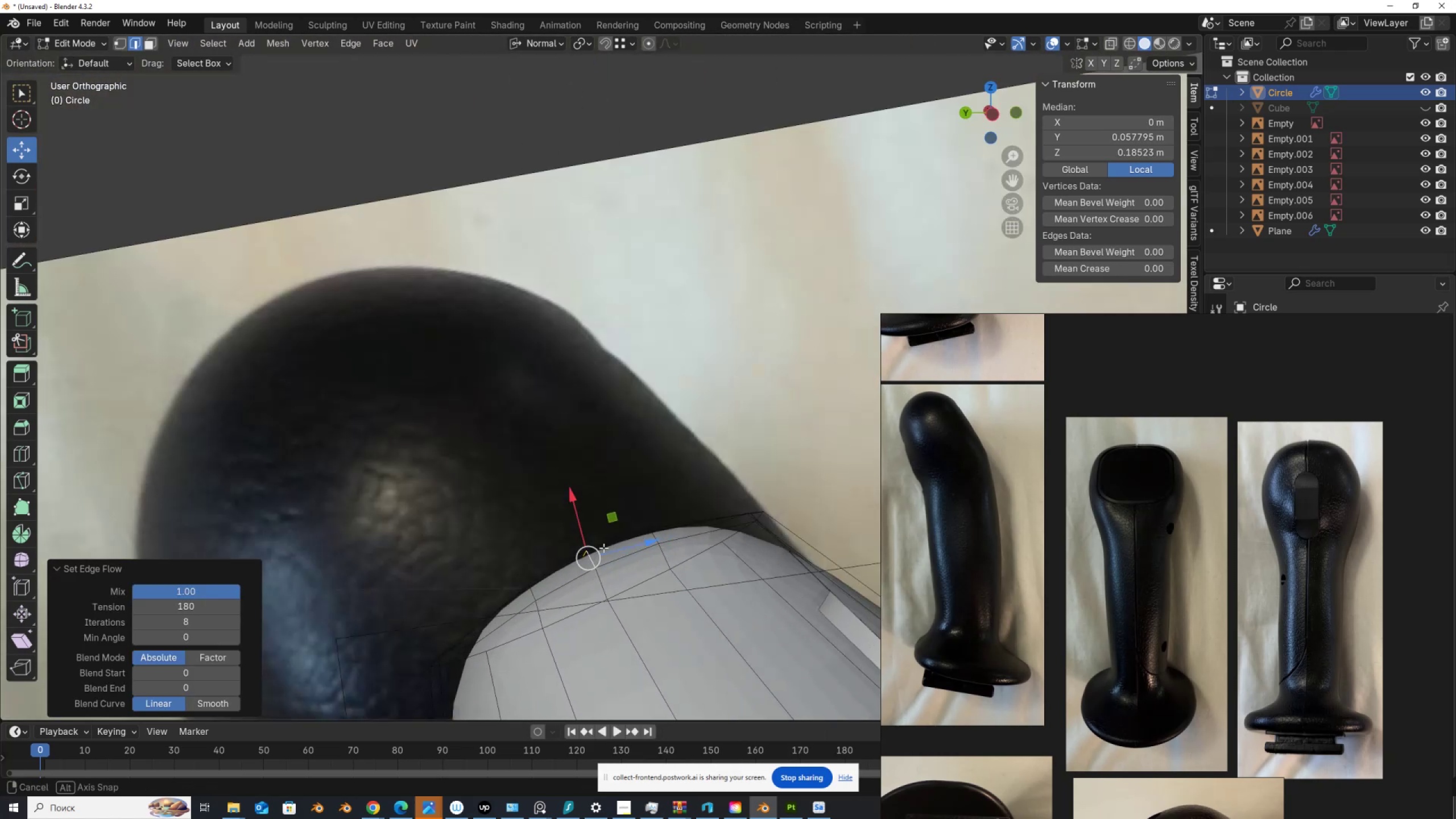 
scroll: coordinate [598, 523], scroll_direction: down, amount: 5.0
 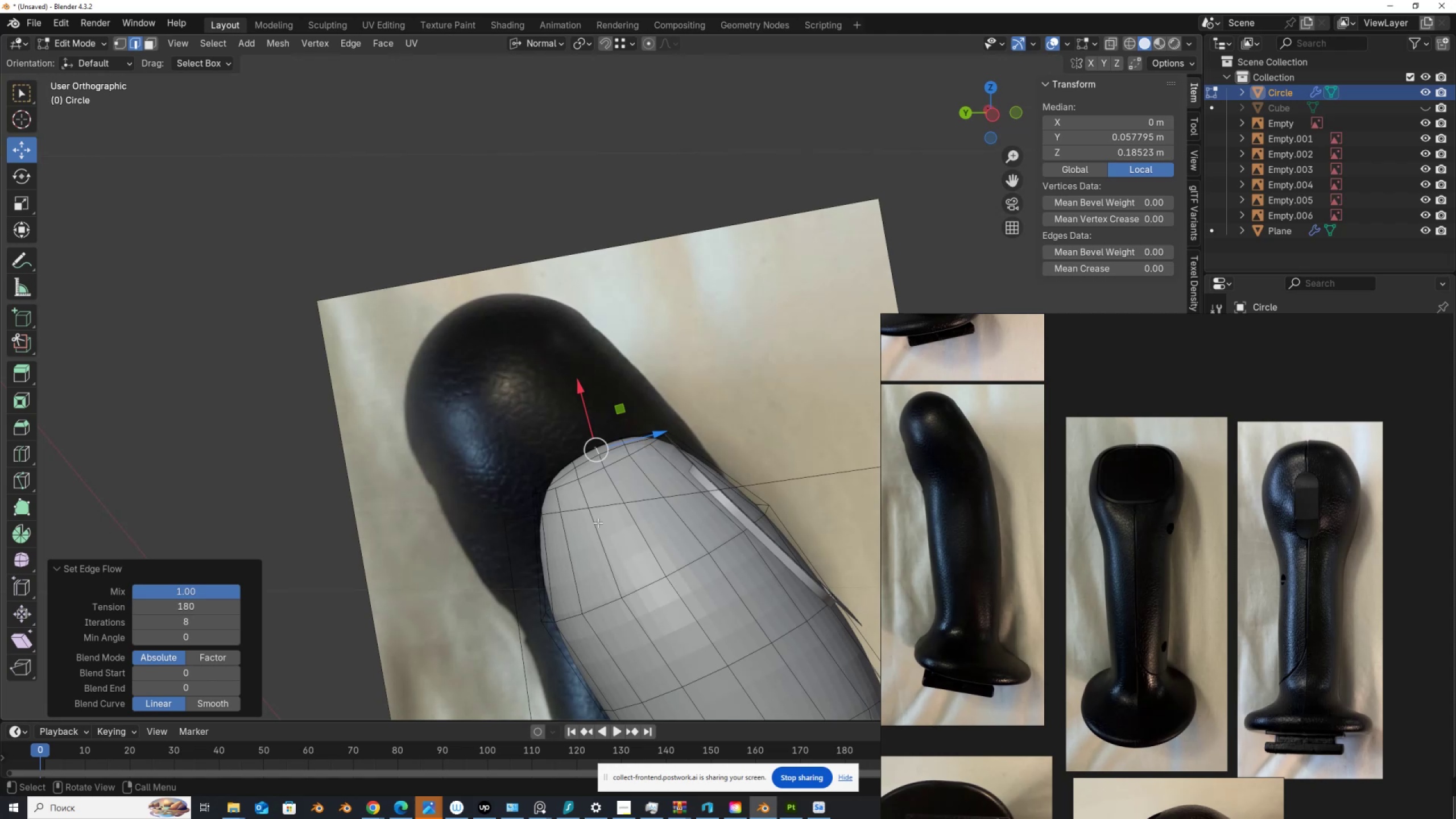 
hold_key(key=AltLeft, duration=0.54)
 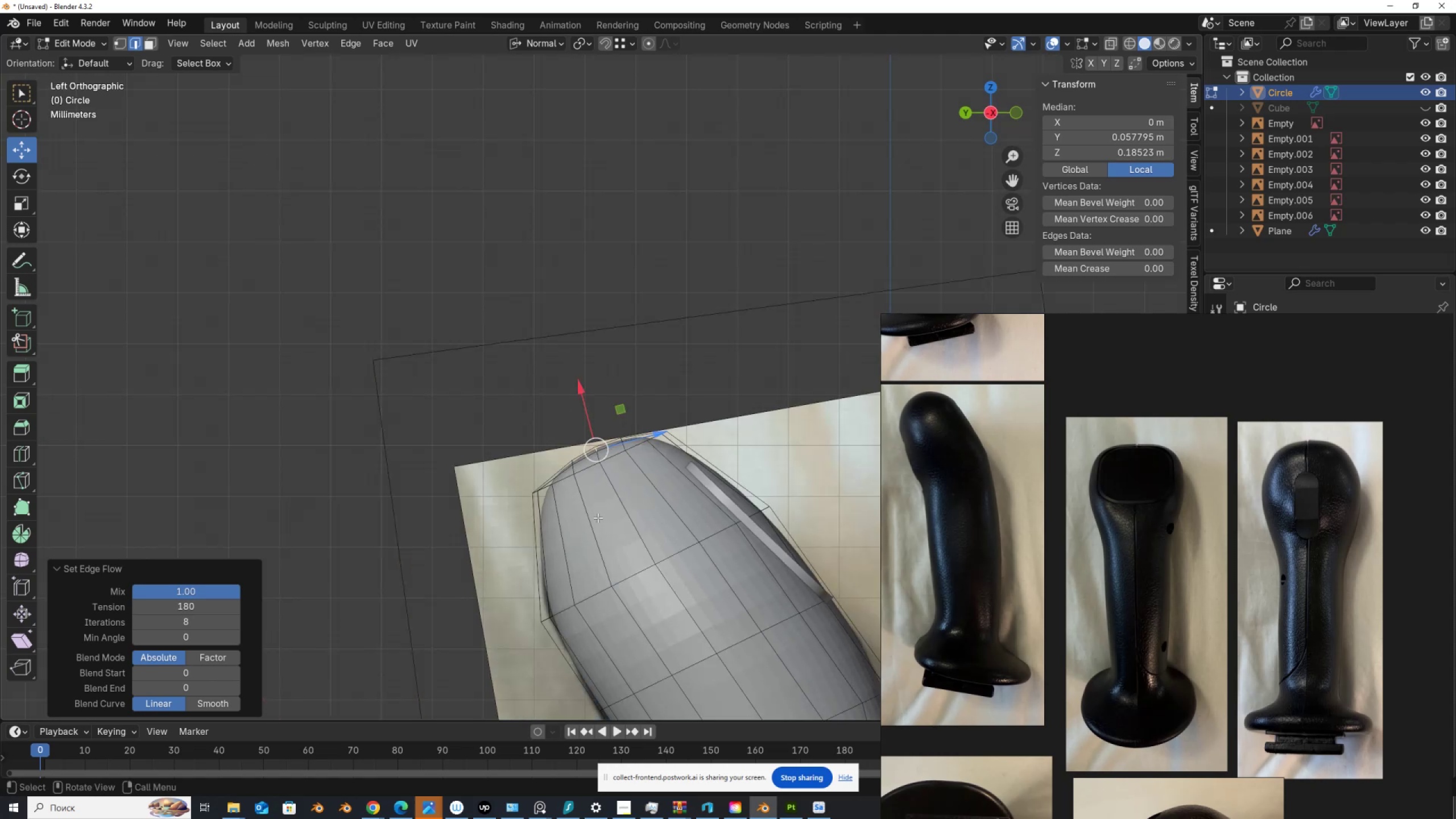 
scroll: coordinate [599, 522], scroll_direction: up, amount: 4.0
 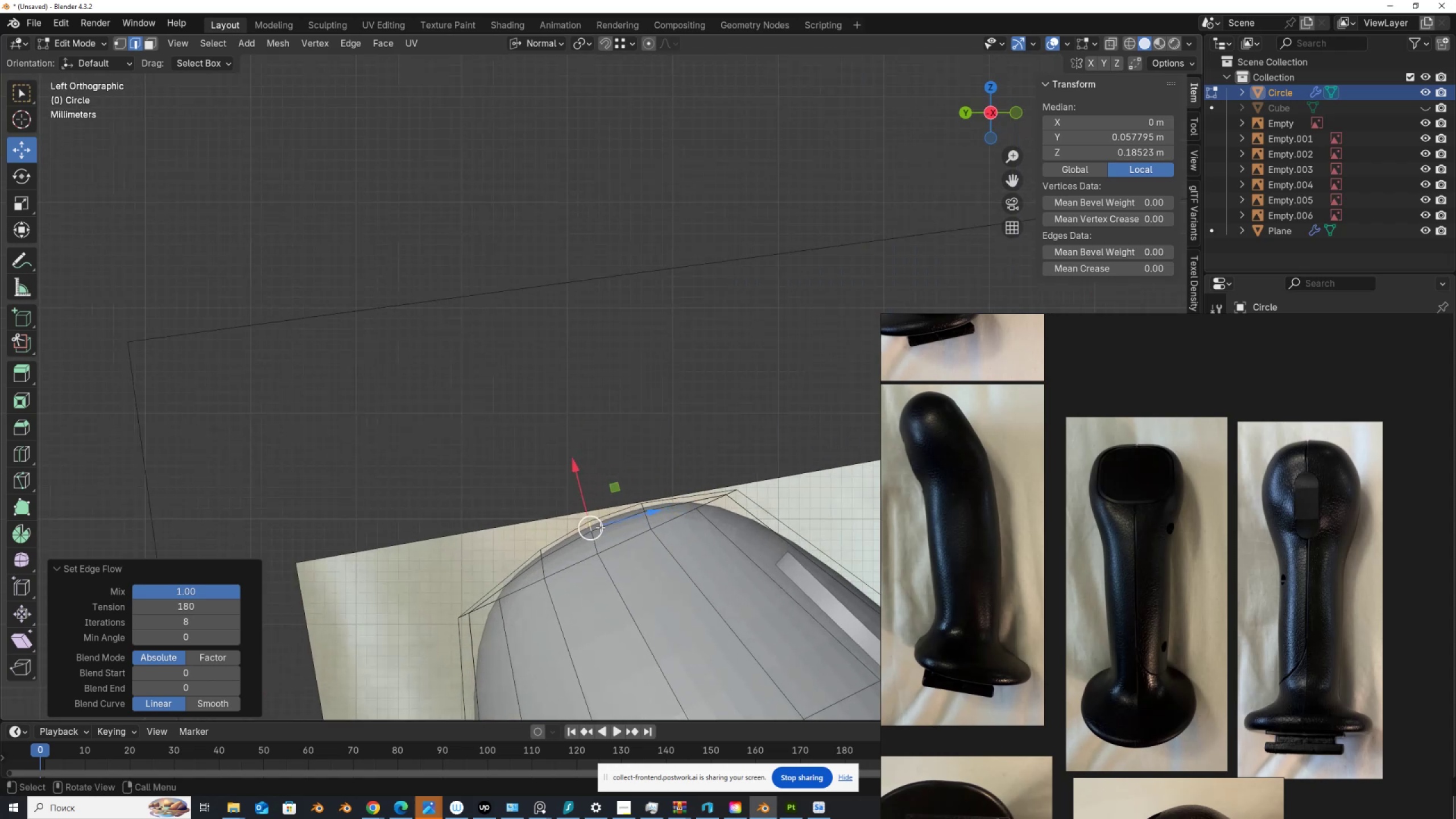 
key(Alt+AltLeft)
 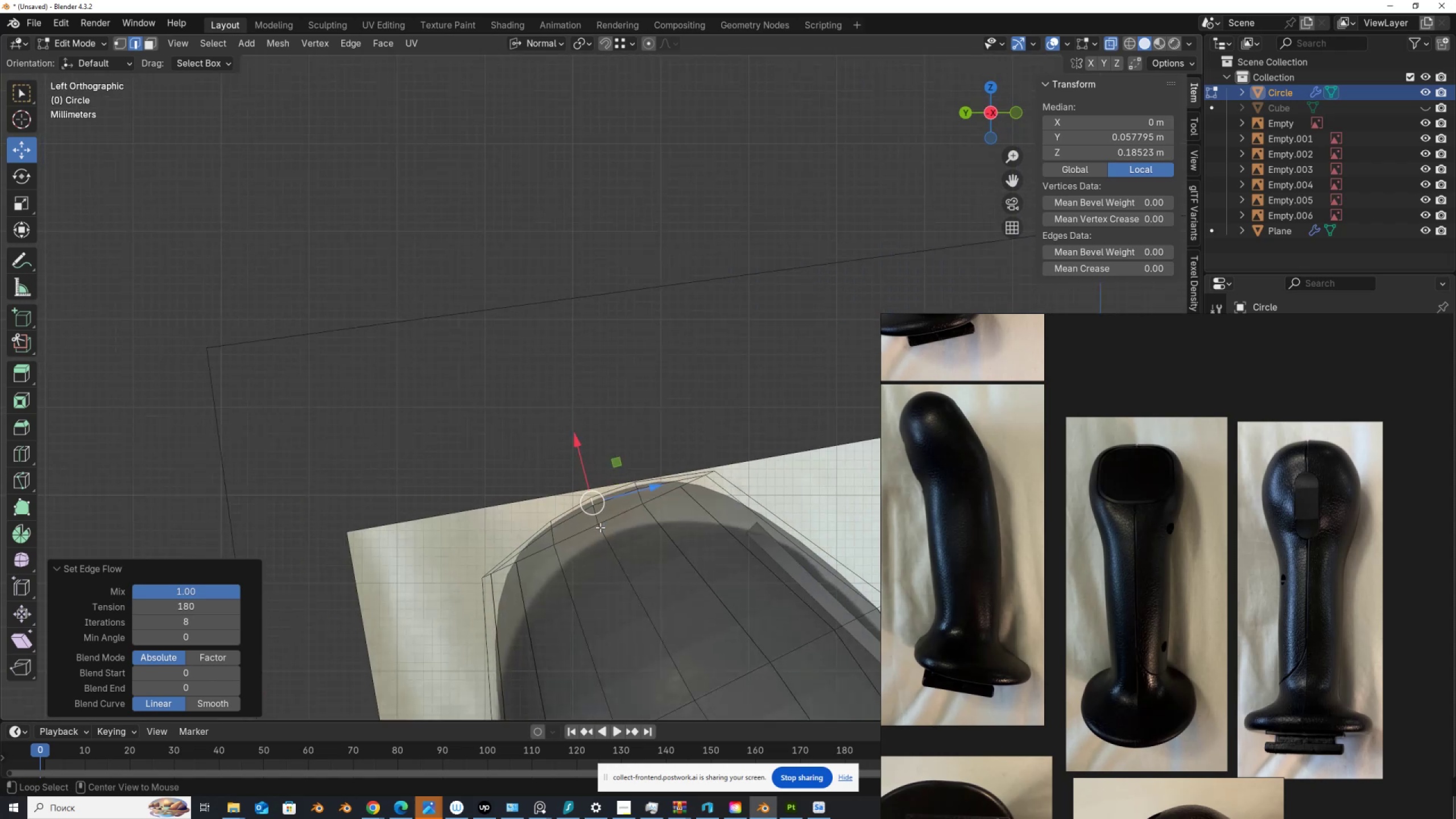 
key(Alt+Z)
 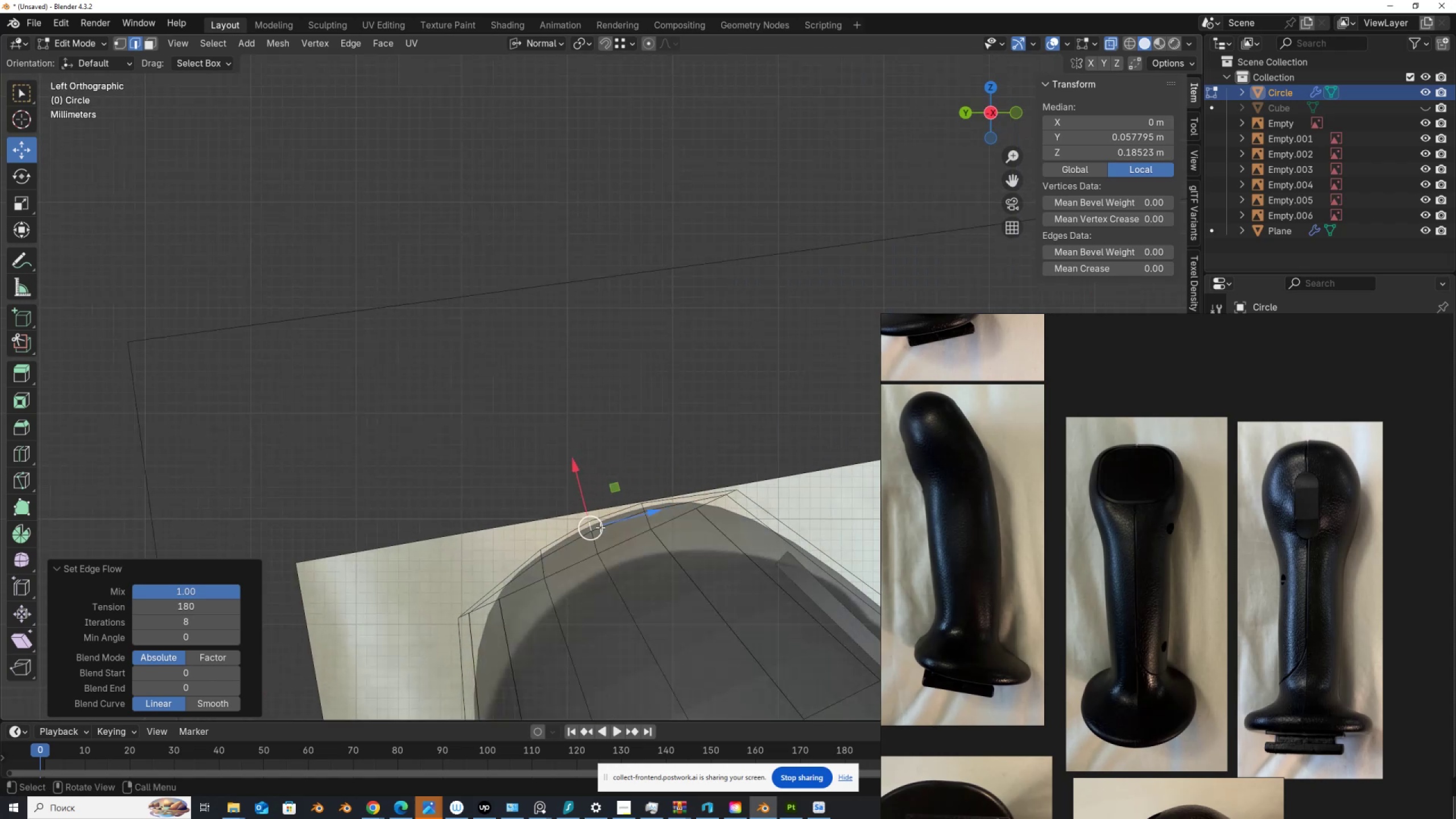 
scroll: coordinate [626, 490], scroll_direction: down, amount: 9.0
 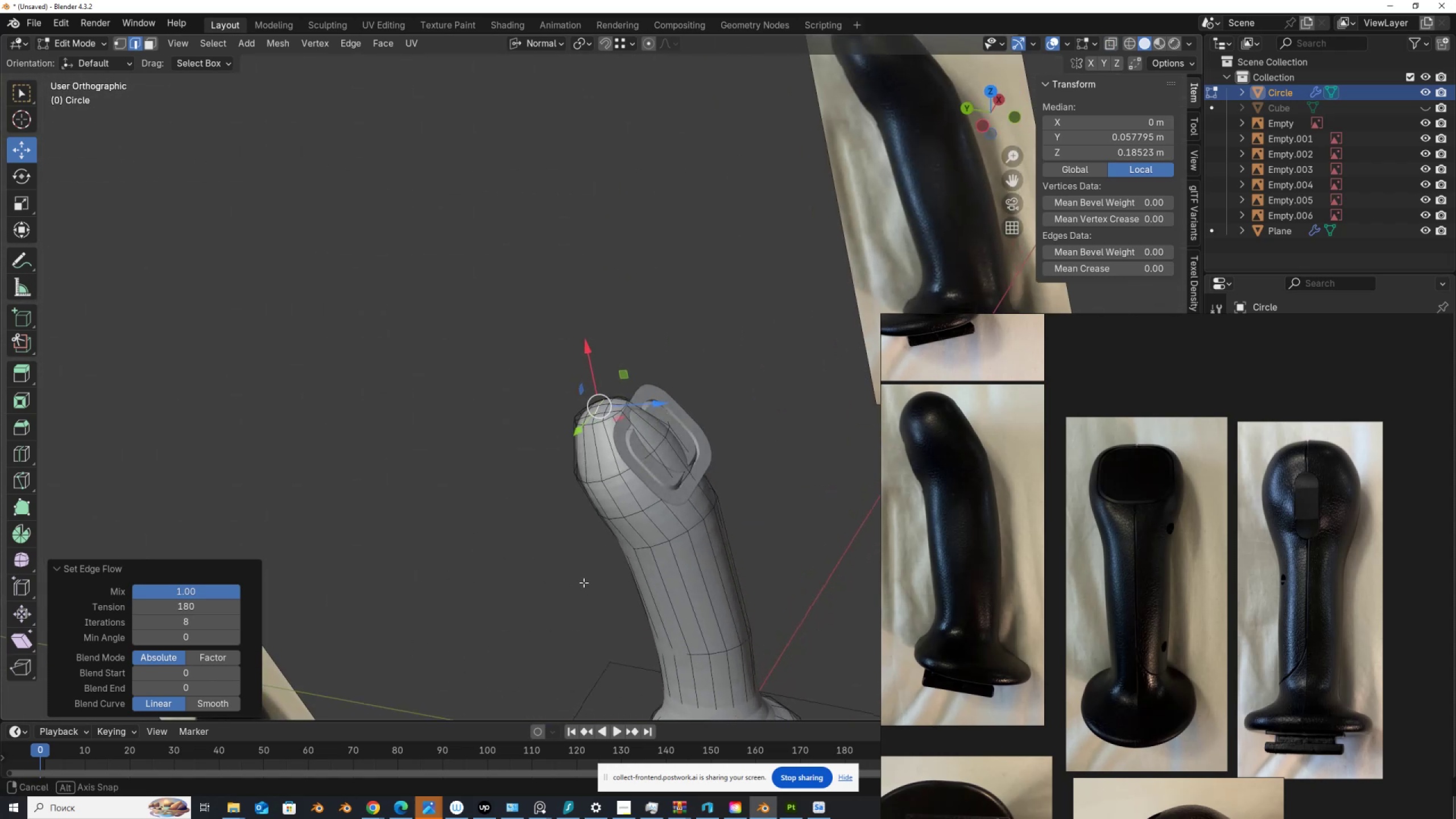 
key(Alt+AltLeft)
 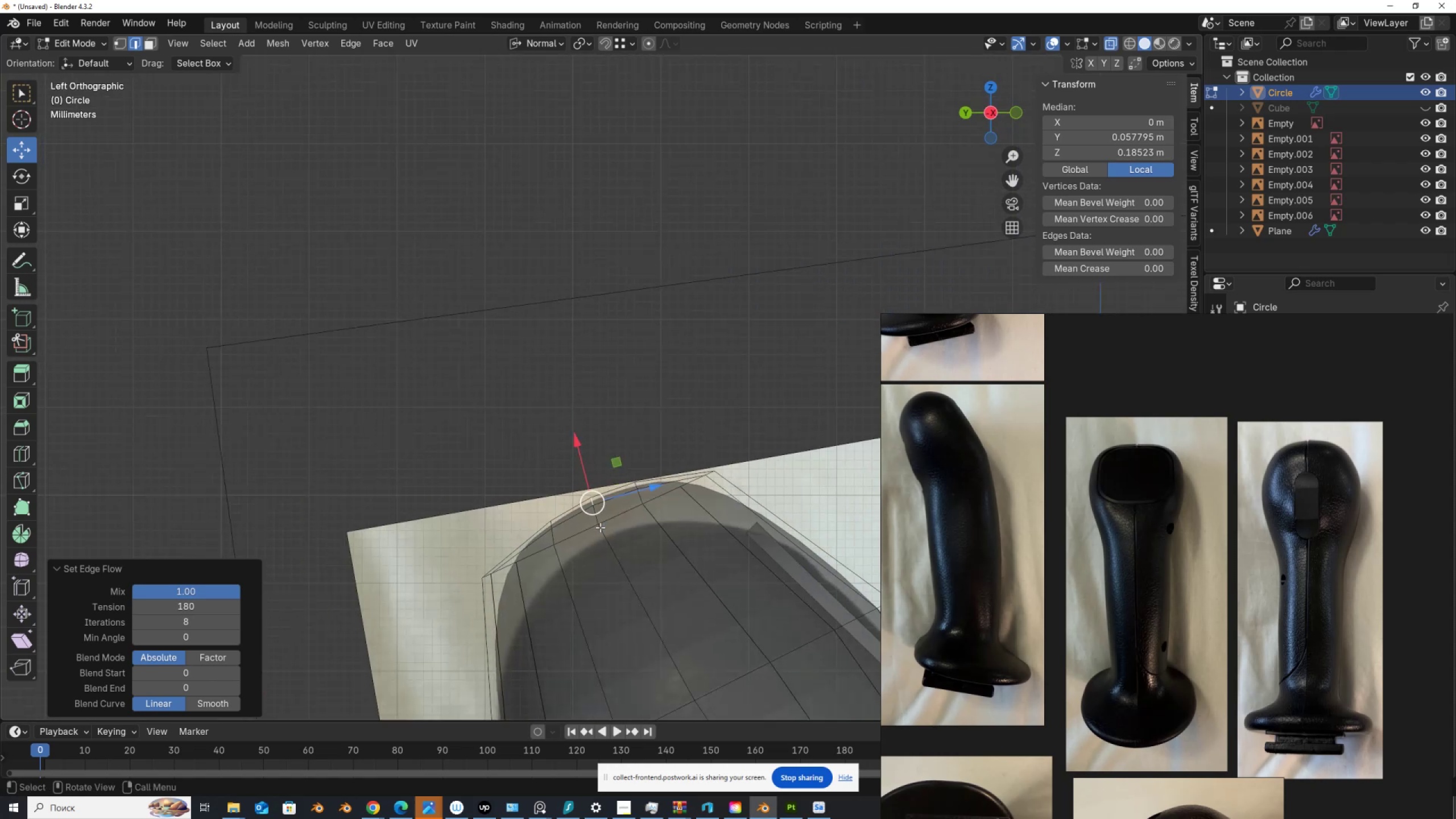 
key(Alt+Z)
 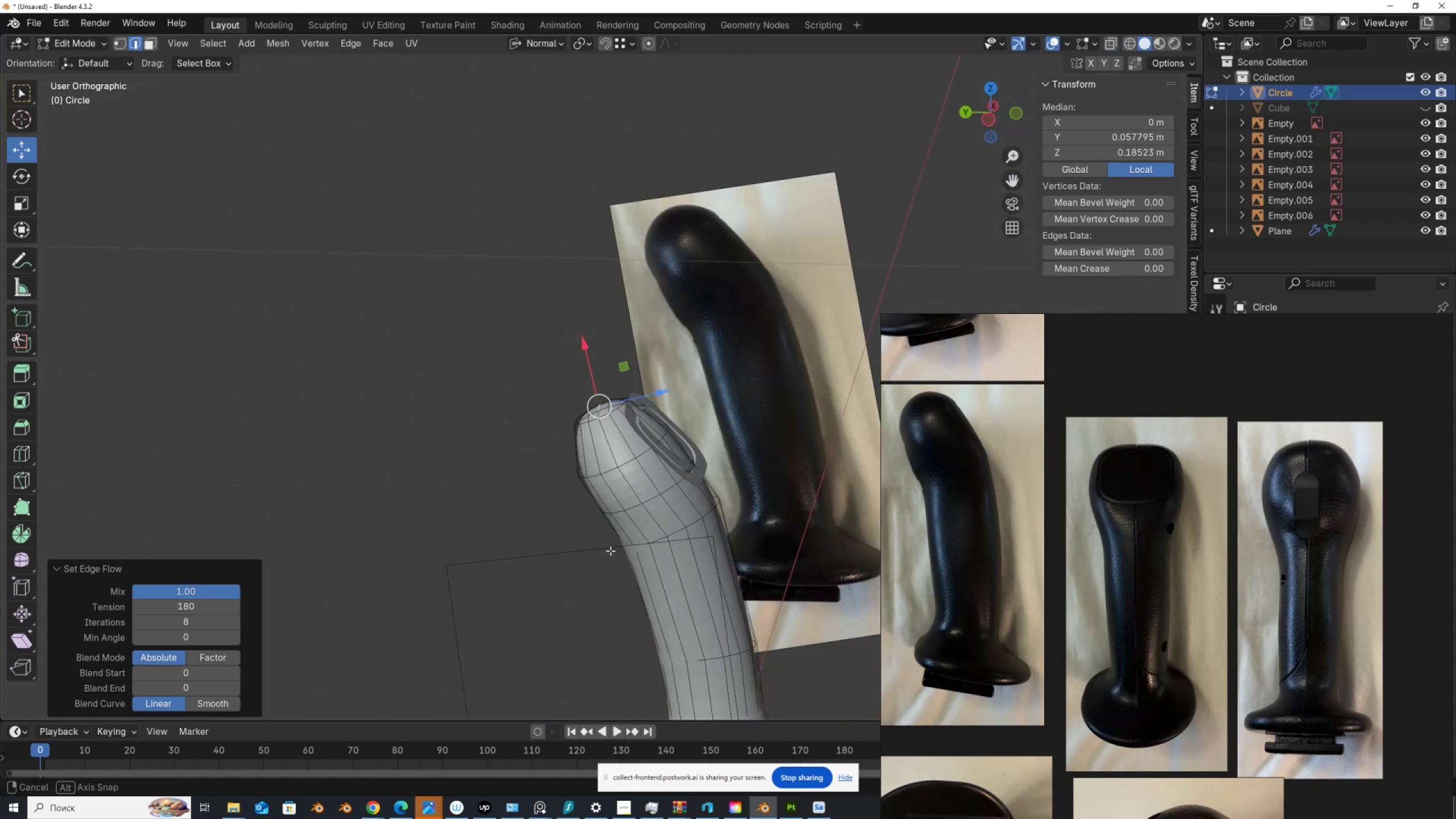 
scroll: coordinate [584, 582], scroll_direction: up, amount: 1.0
 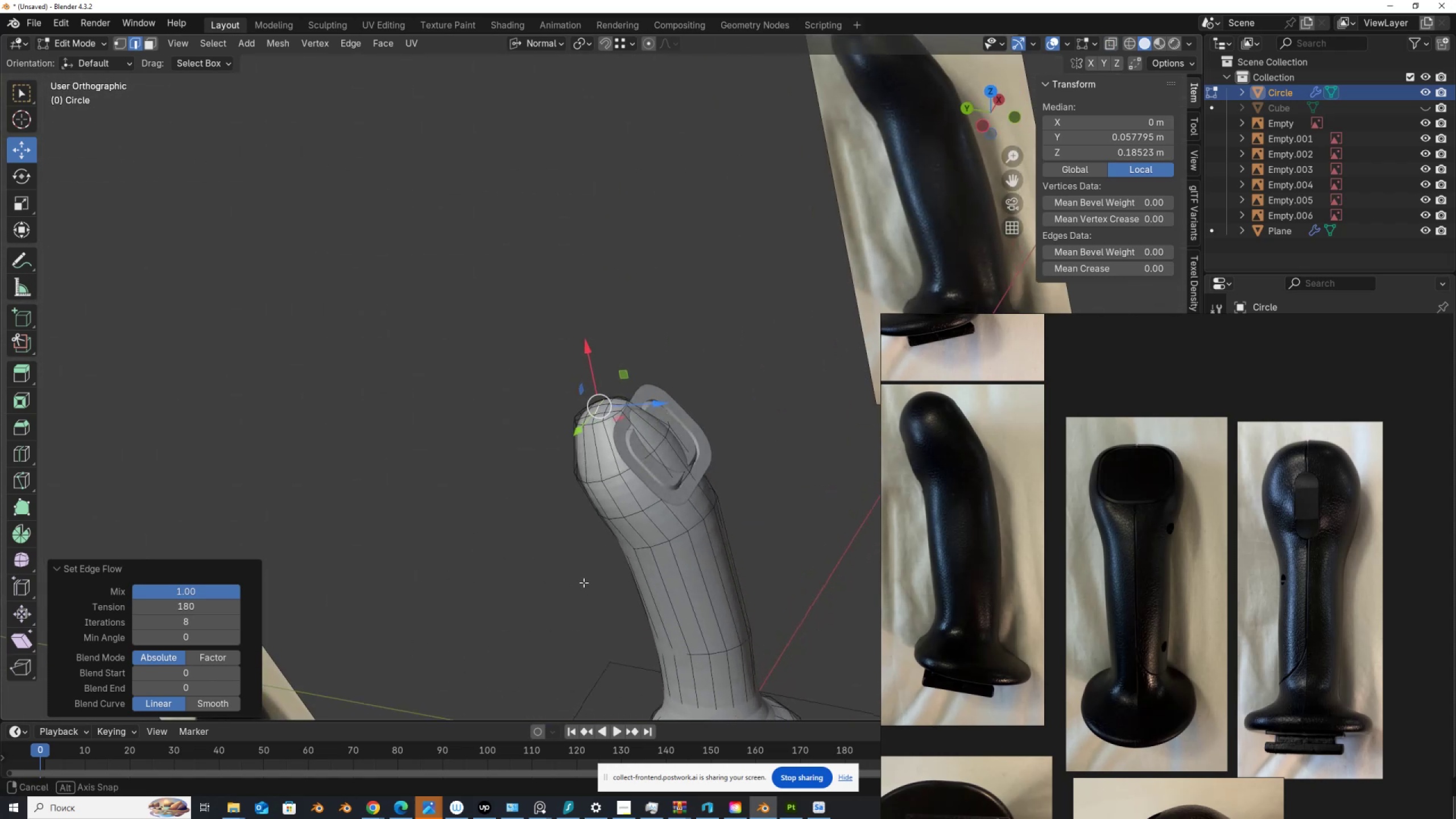 
key(Tab)
 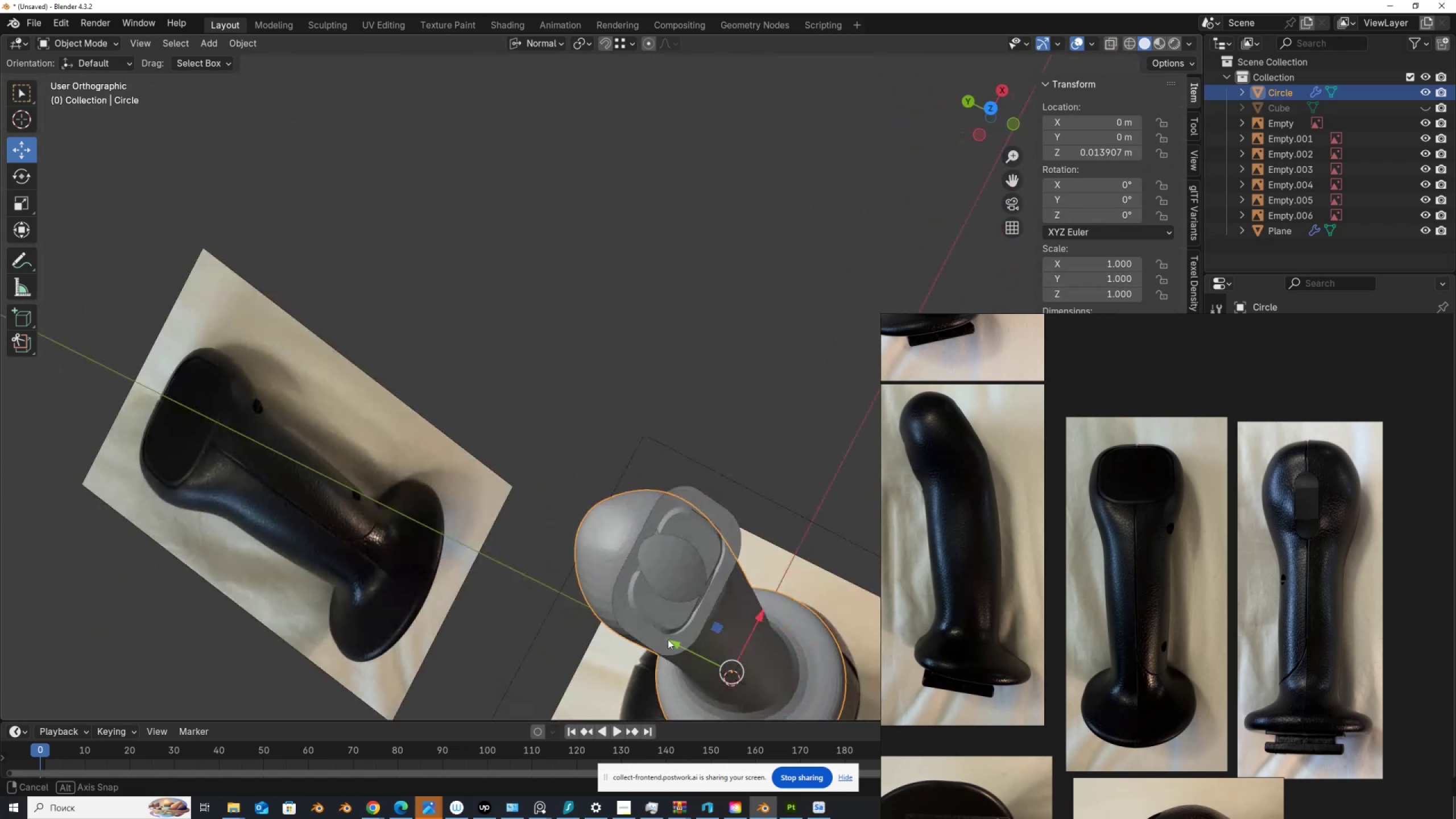 
scroll: coordinate [686, 582], scroll_direction: up, amount: 5.0
 